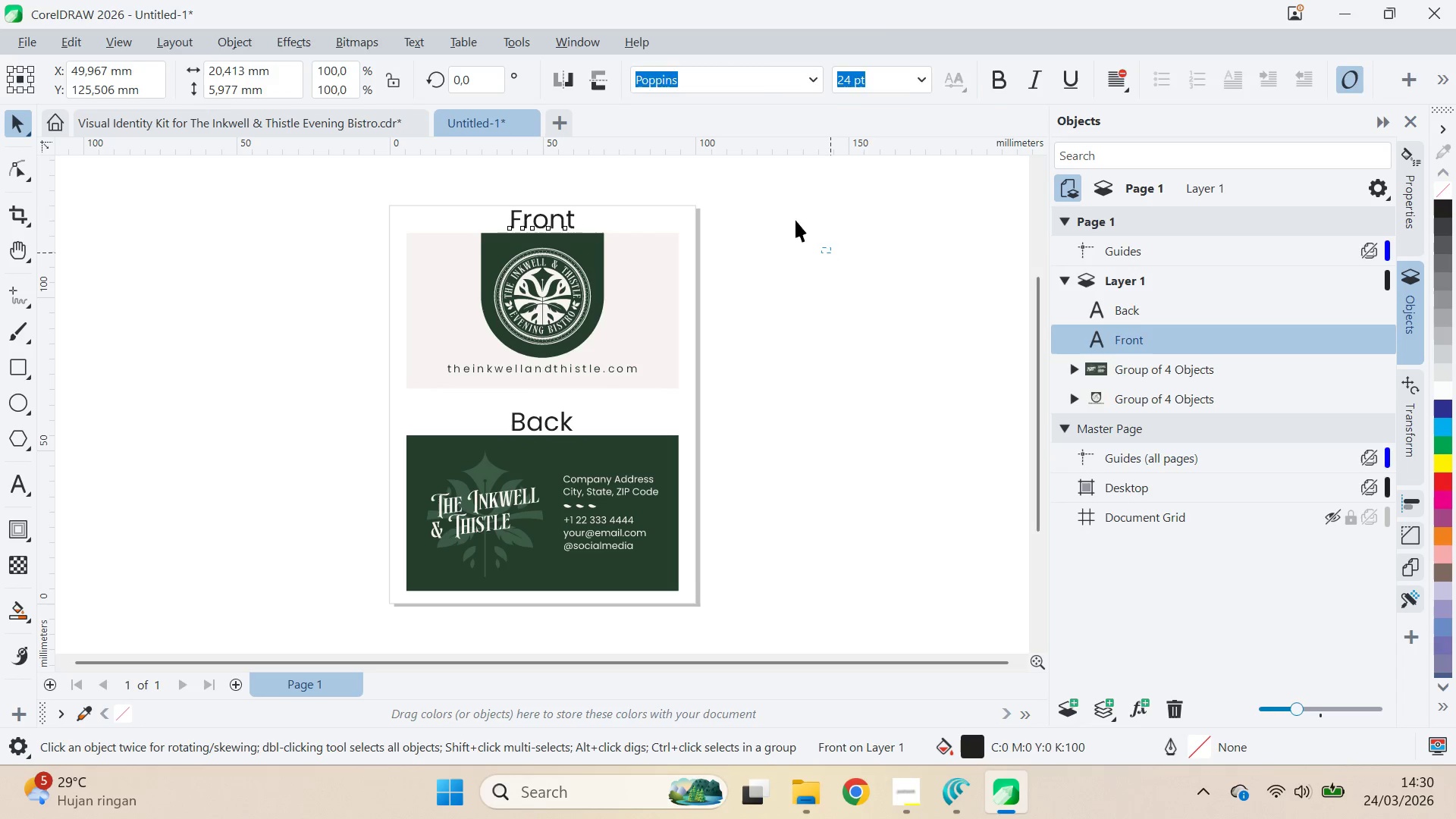 
key(Shift+ShiftLeft)
 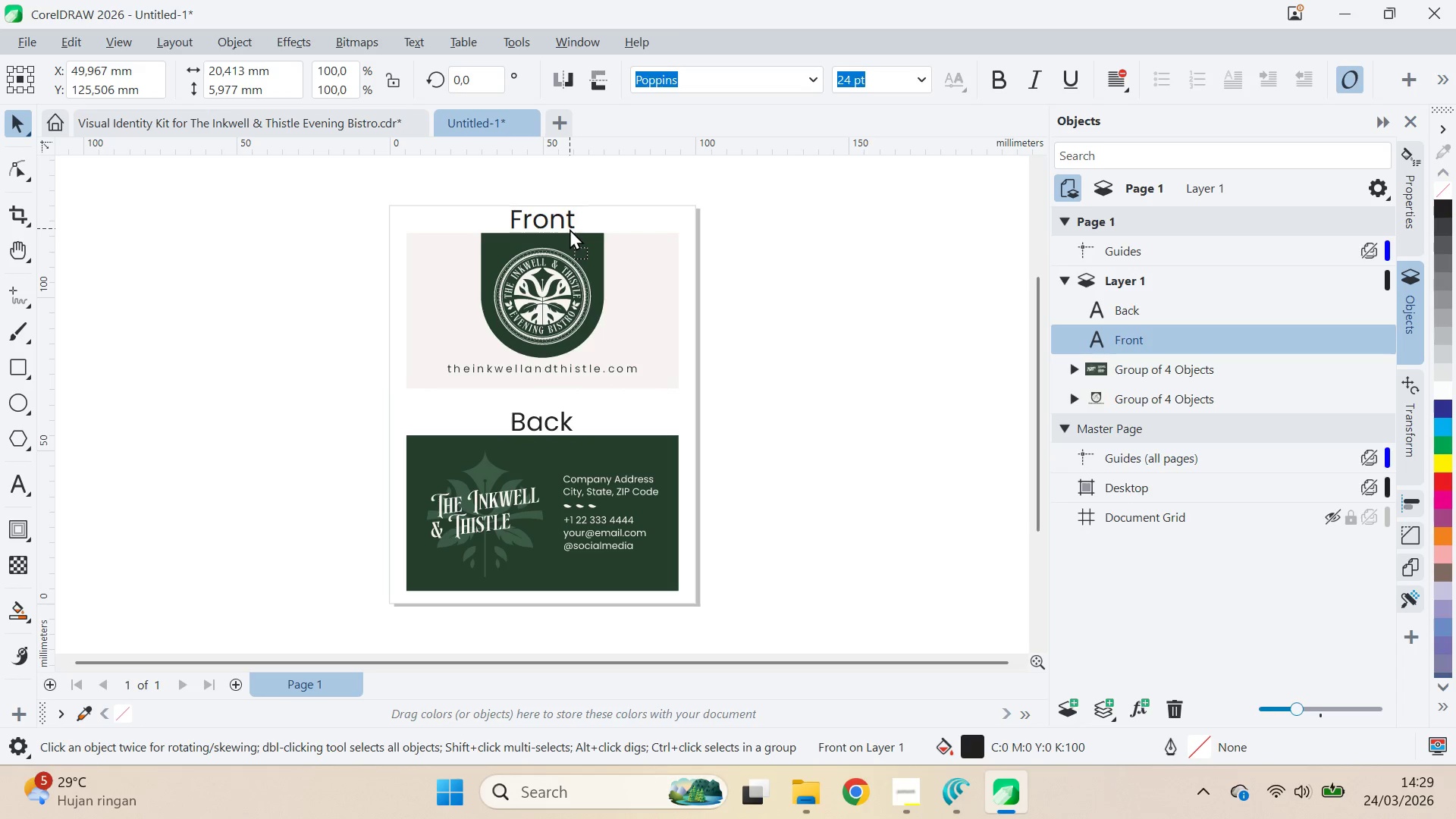 
key(Shift+ShiftLeft)
 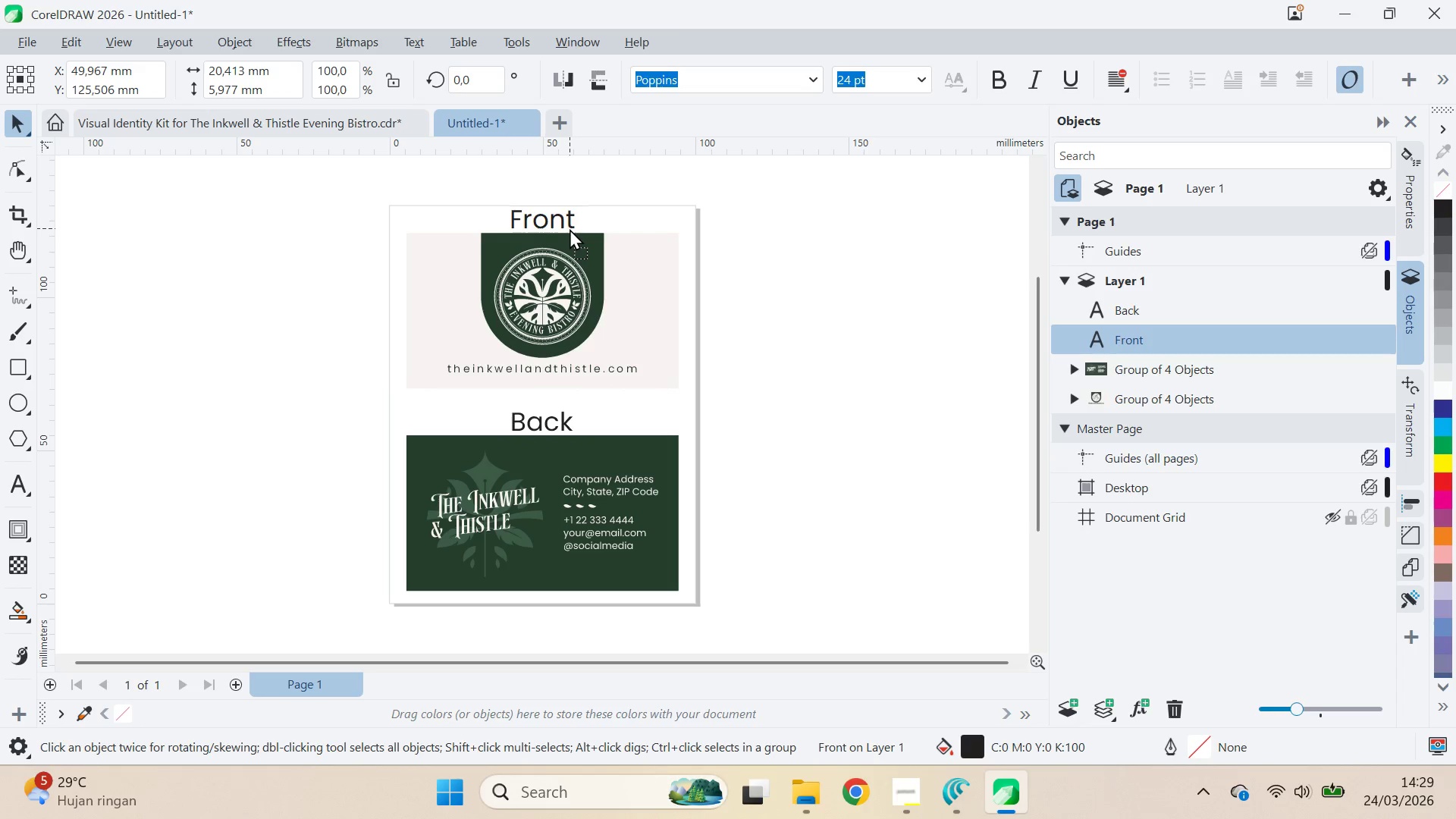 
key(Shift+ShiftLeft)
 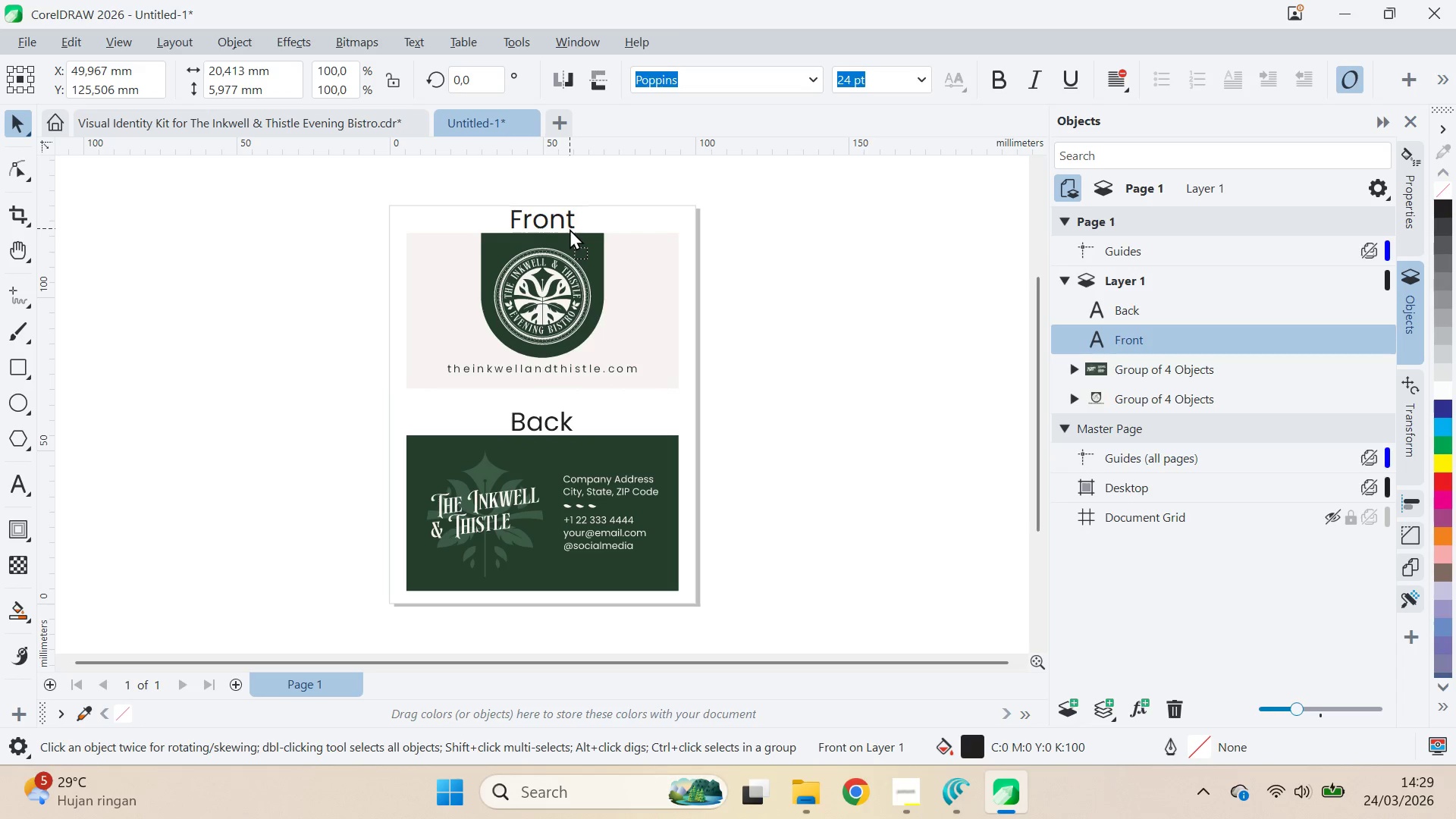 
key(Shift+ShiftLeft)
 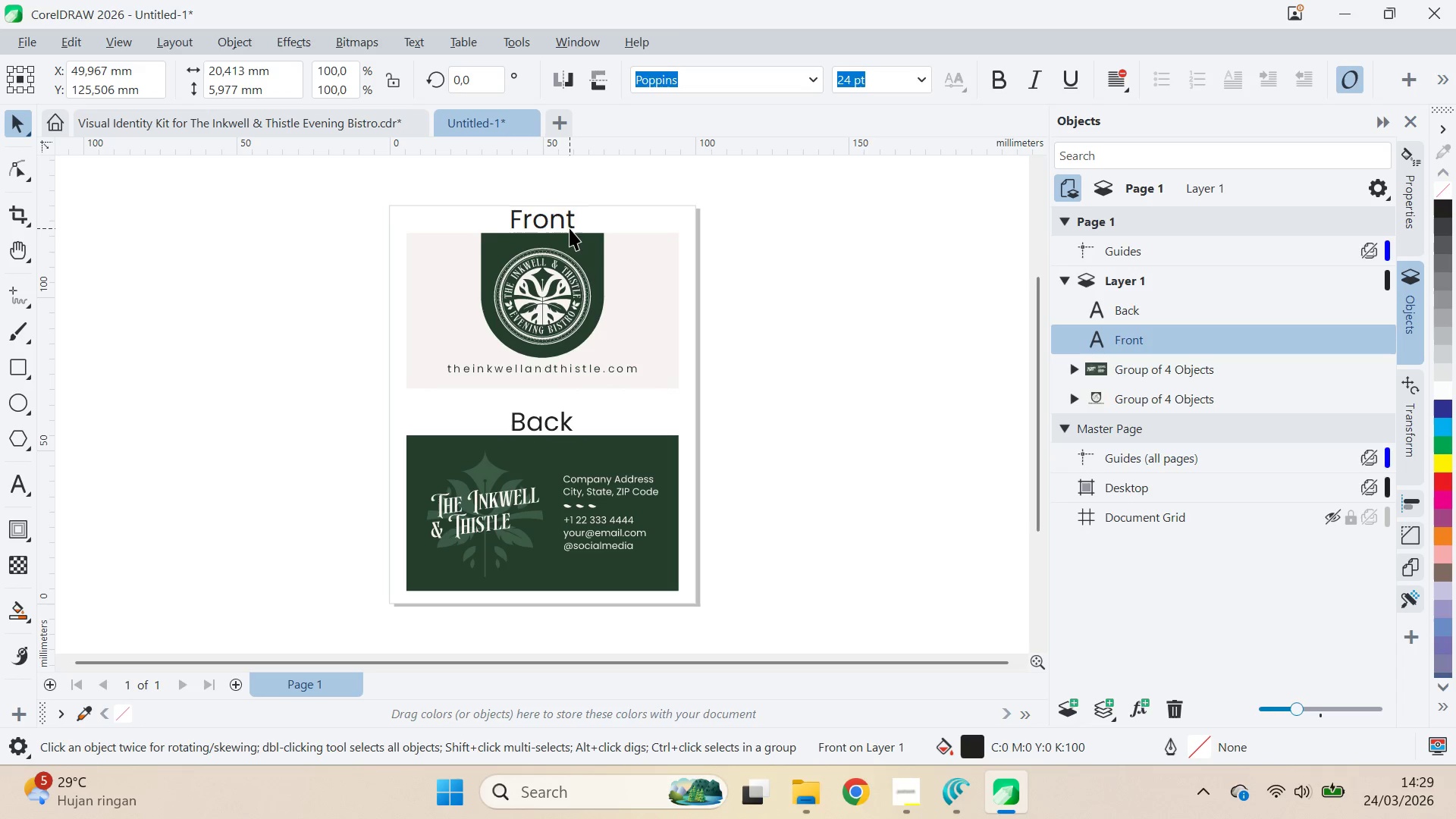 
key(Shift+ShiftLeft)
 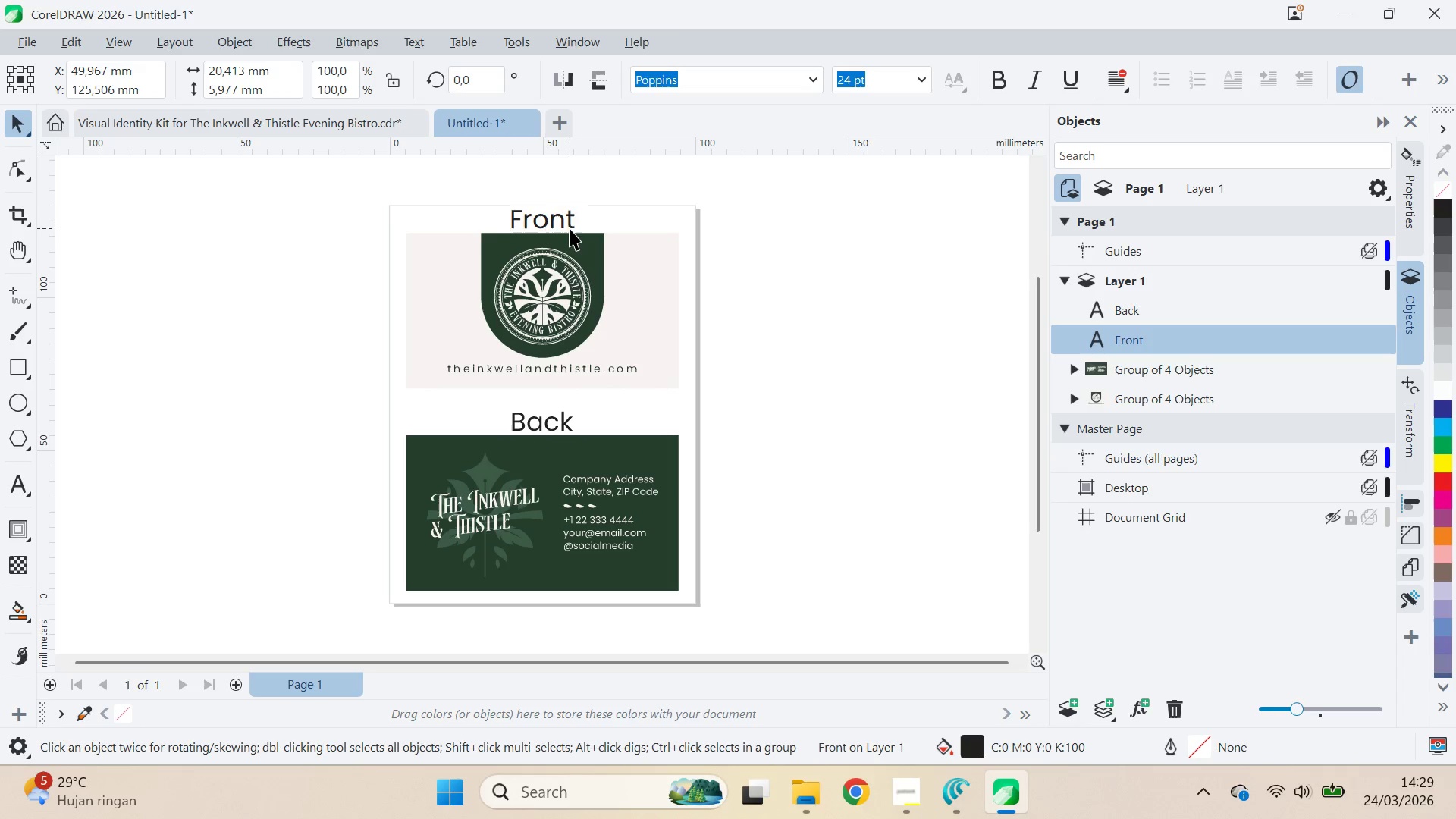 
key(Shift+ShiftLeft)
 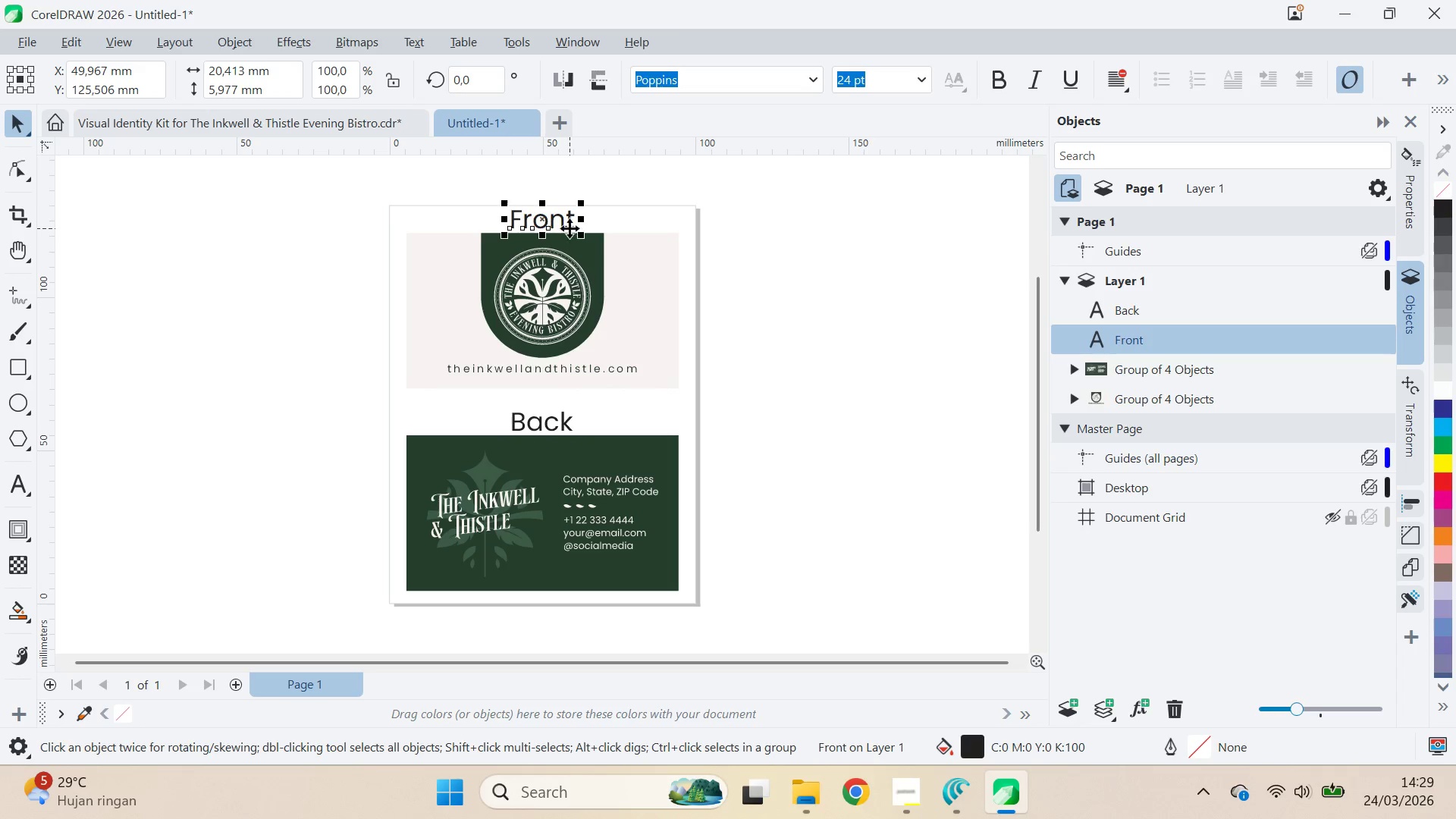 
key(Shift+ShiftLeft)
 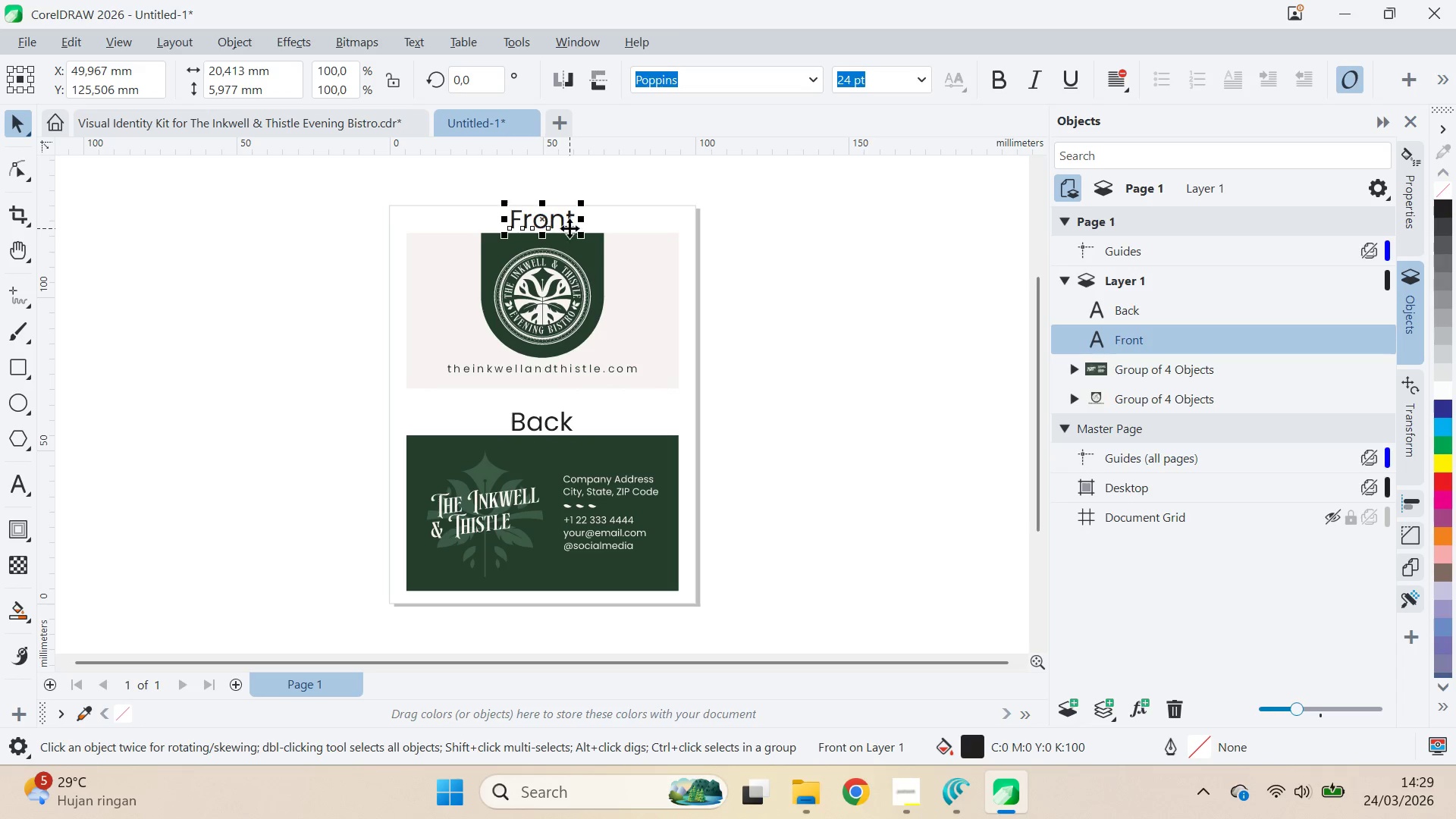 
key(Shift+ShiftLeft)
 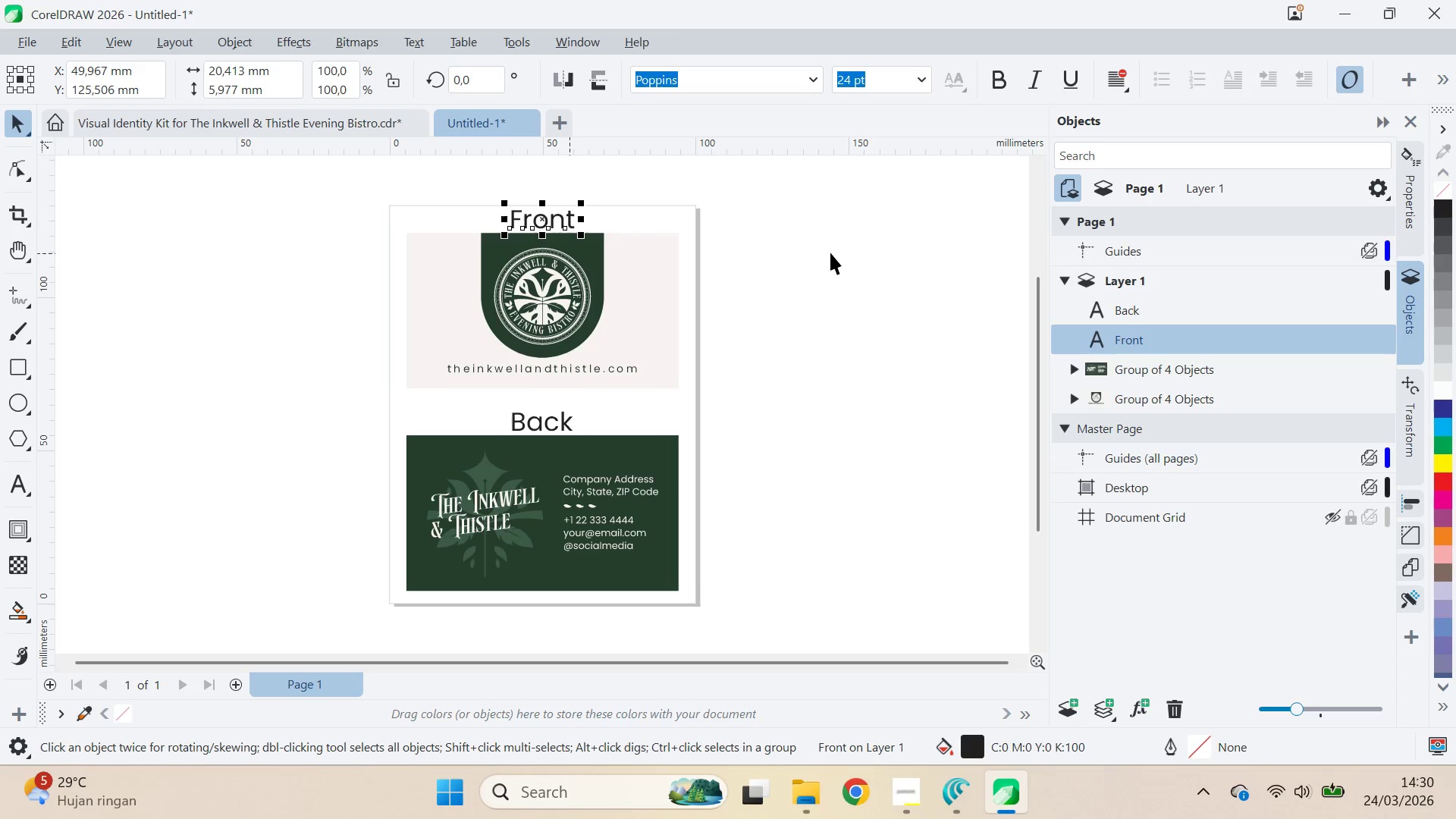 
left_click_drag(start_coordinate=[830, 253], to_coordinate=[821, 247])
 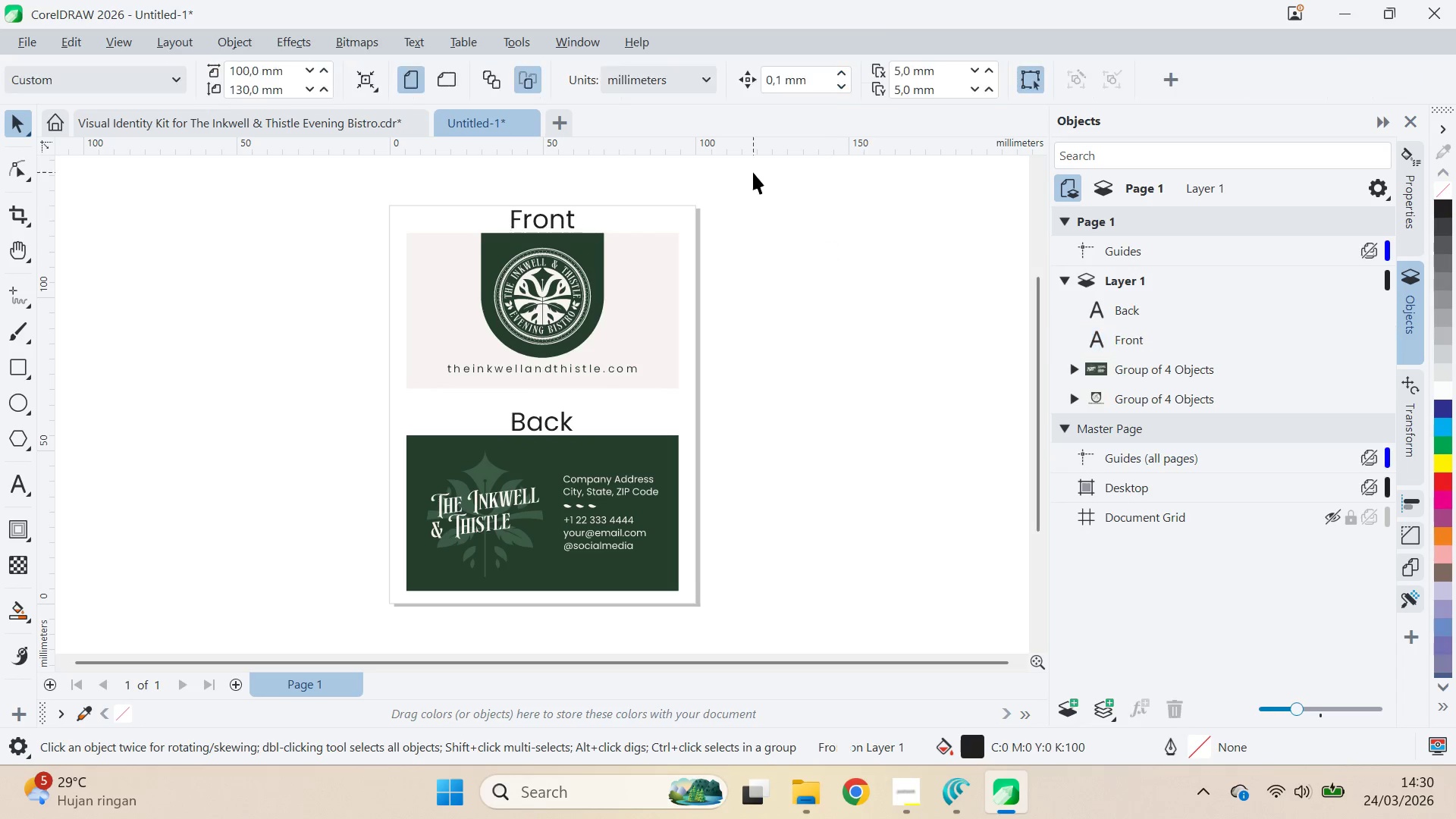 
left_click_drag(start_coordinate=[753, 172], to_coordinate=[294, 402])
 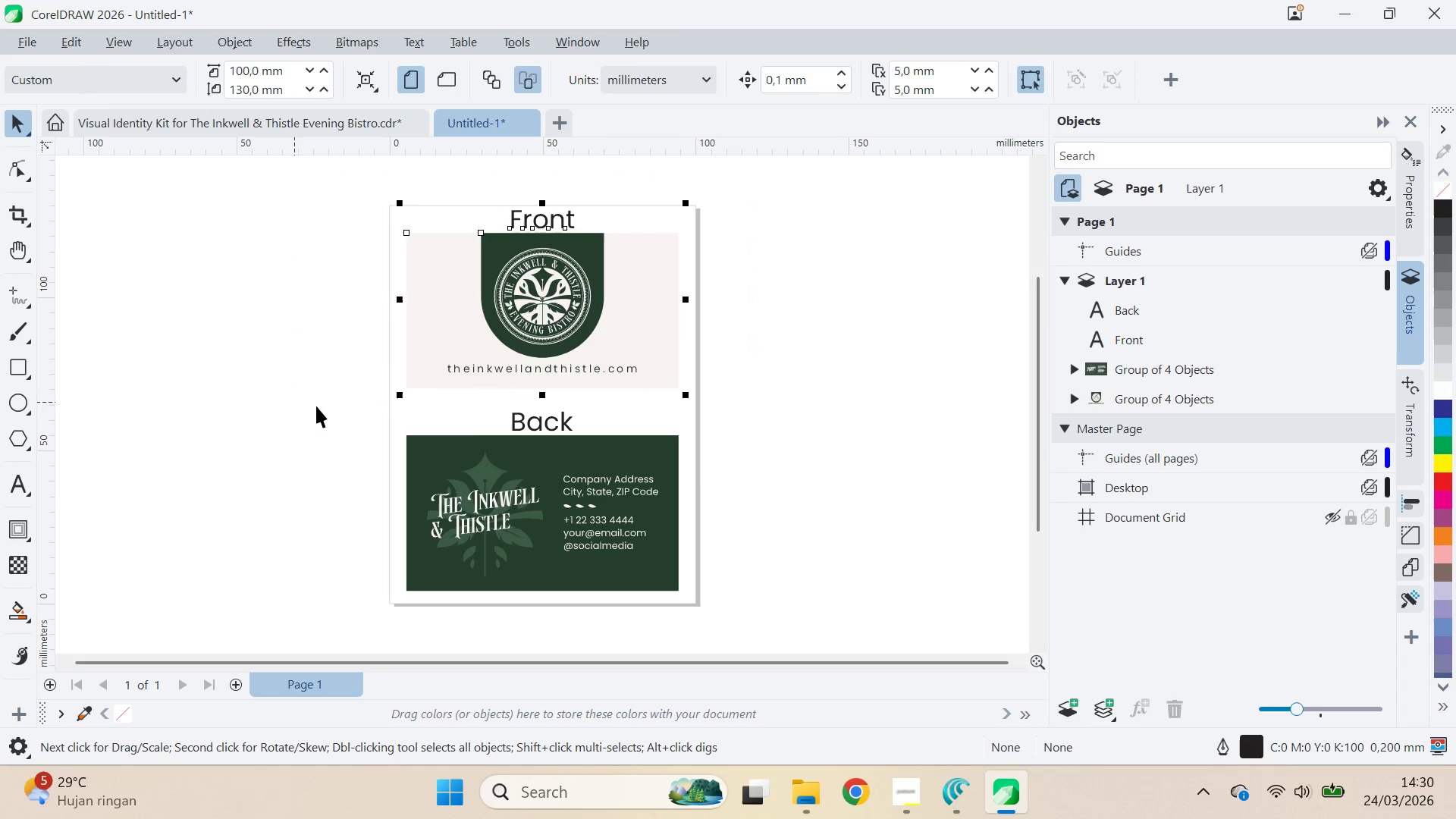 
key(Control+G)
 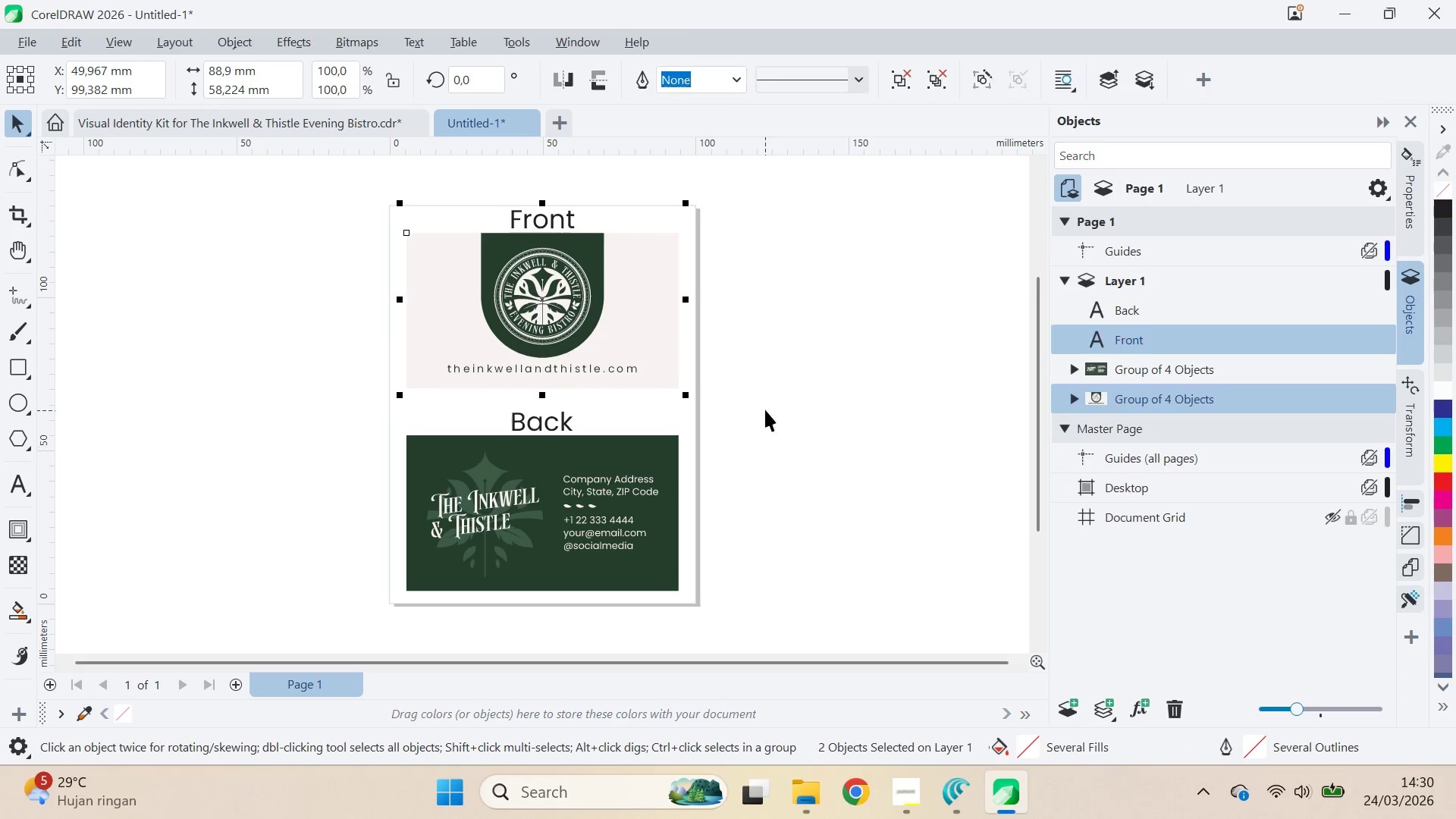 
left_click_drag(start_coordinate=[764, 408], to_coordinate=[293, 621])
 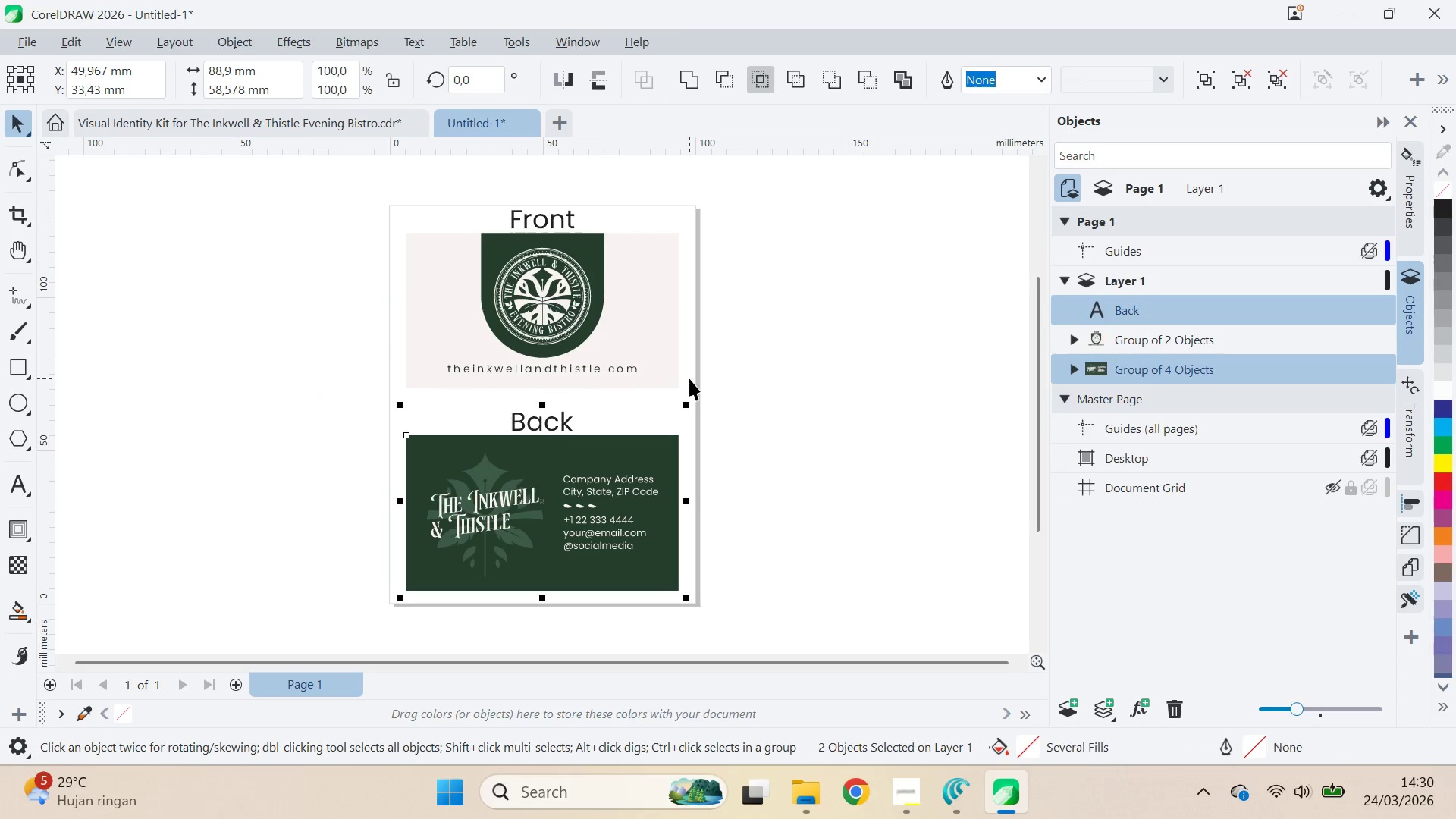 
key(Control+G)
 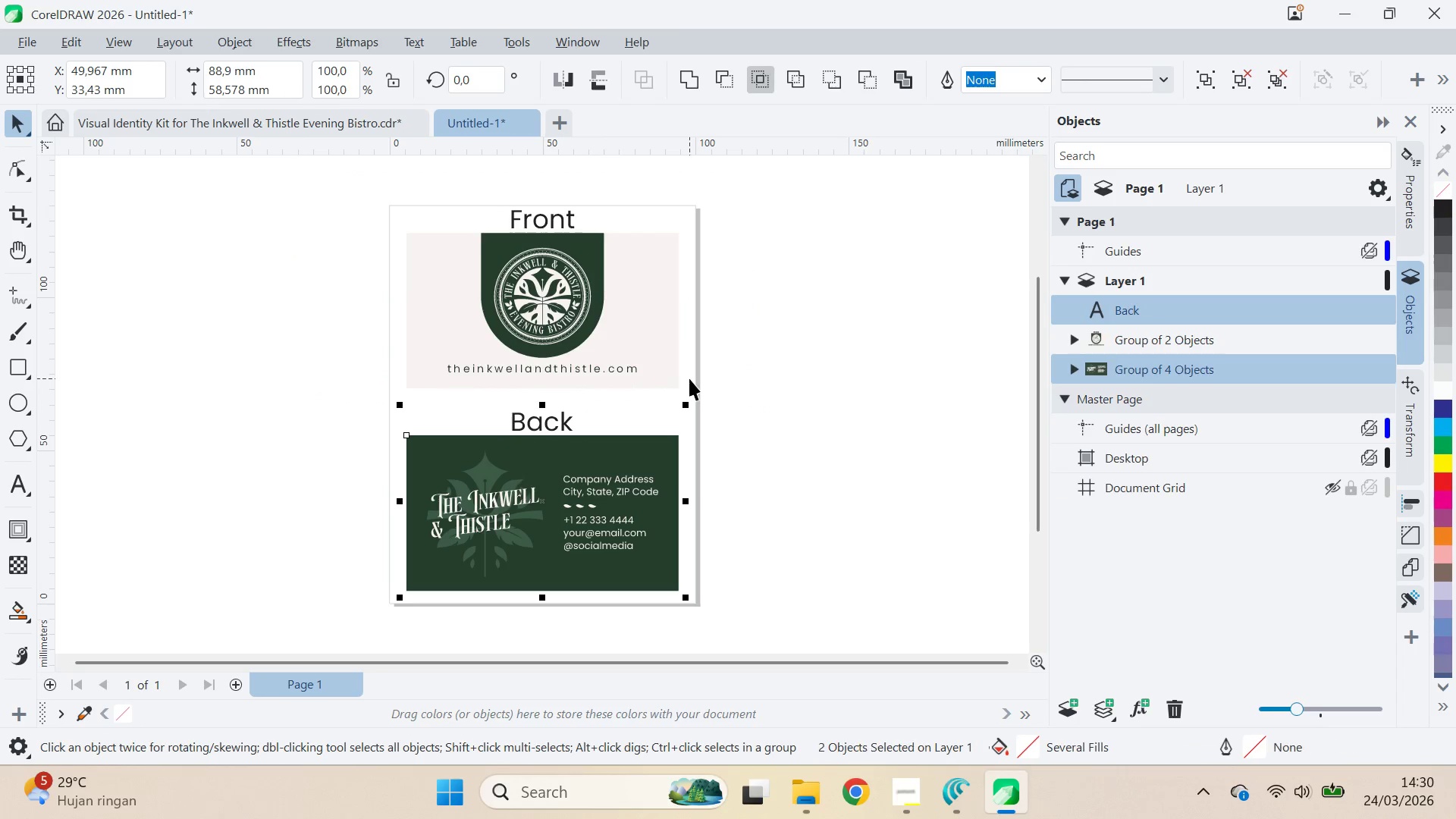 
hold_key(key=ShiftLeft, duration=0.41)
 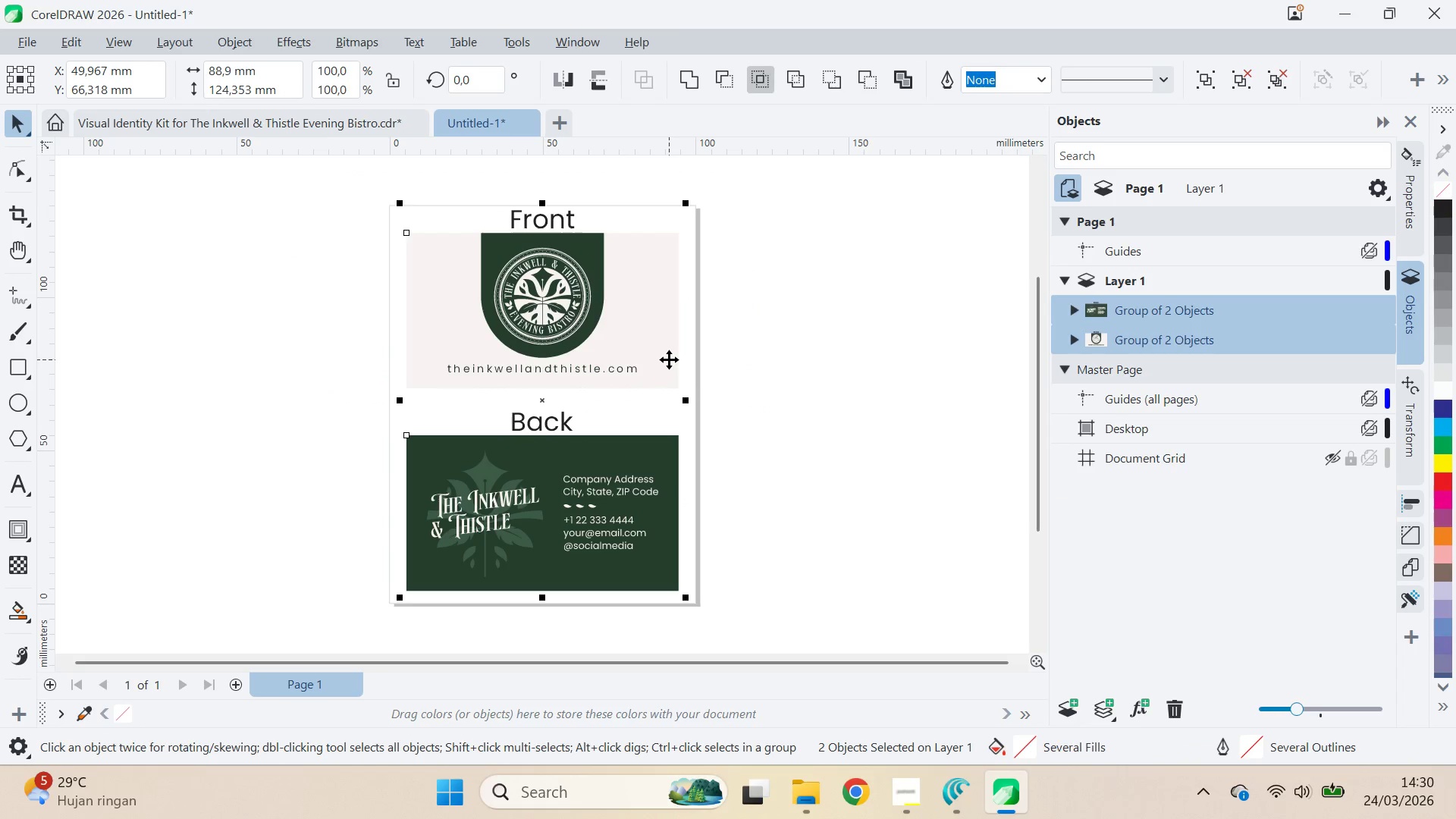 
key(C)
 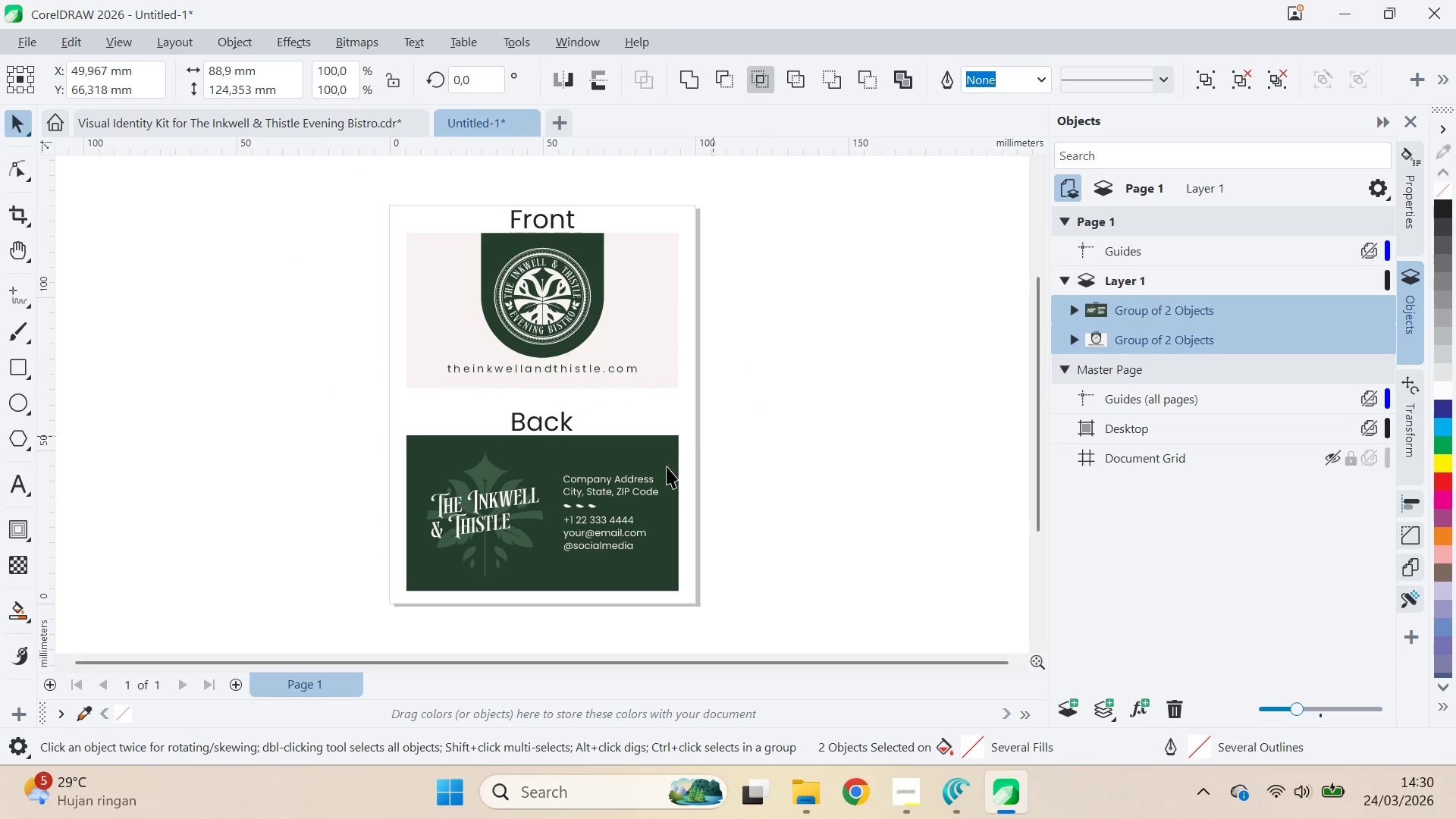 
left_click_drag(start_coordinate=[658, 477], to_coordinate=[657, 462])
 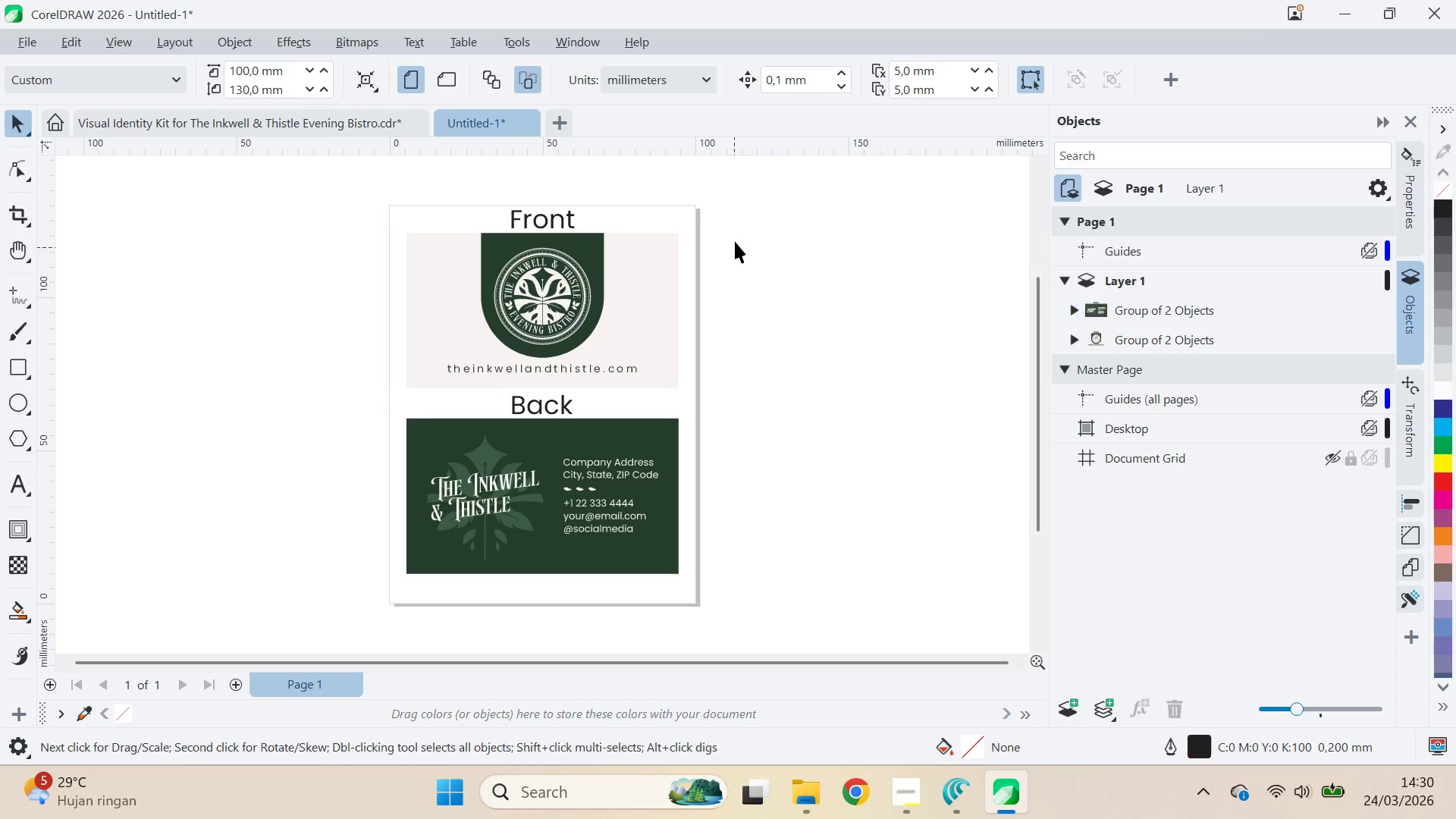 
hold_key(key=ShiftLeft, duration=1.11)
 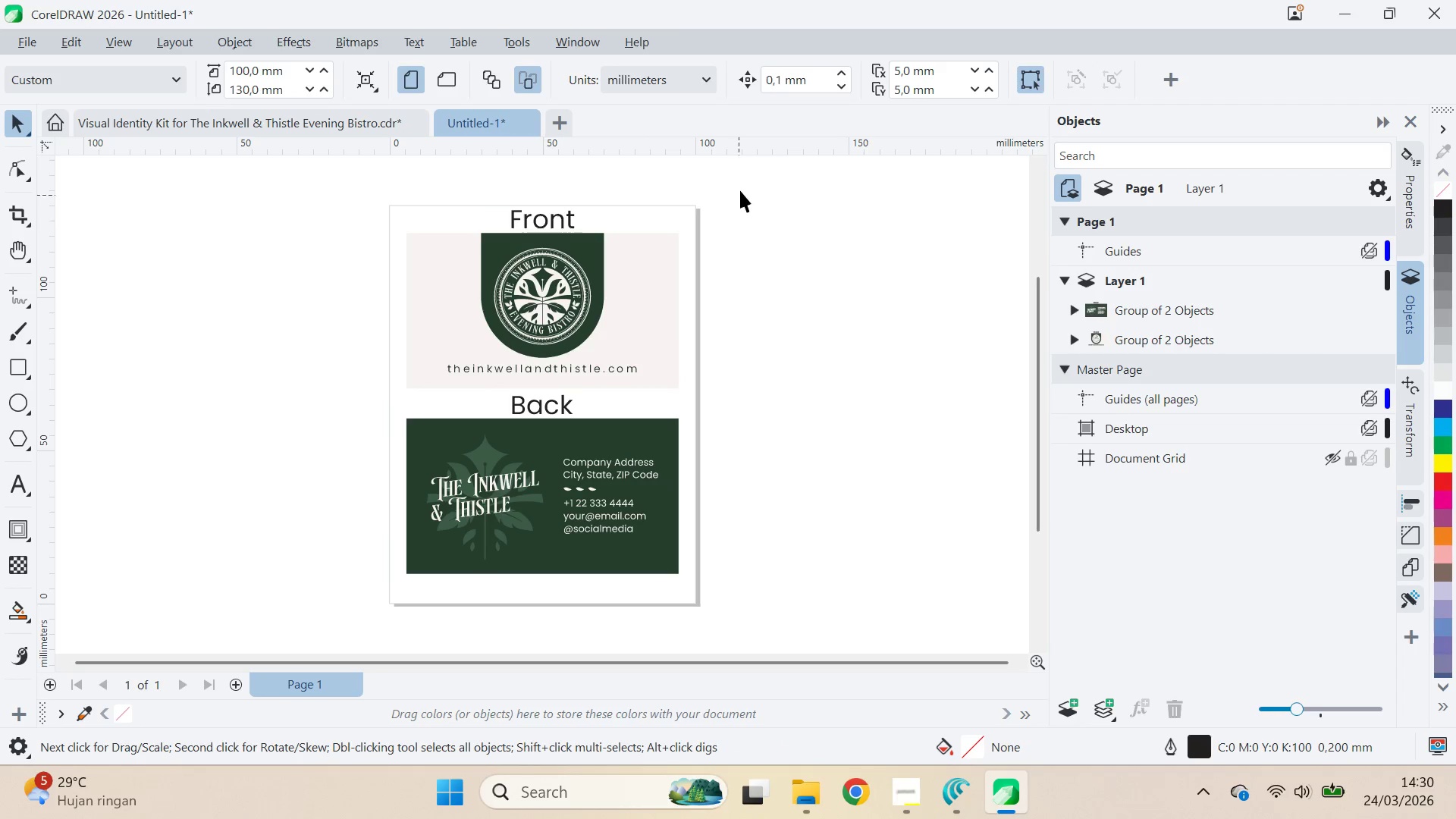 
left_click_drag(start_coordinate=[740, 187], to_coordinate=[301, 654])
 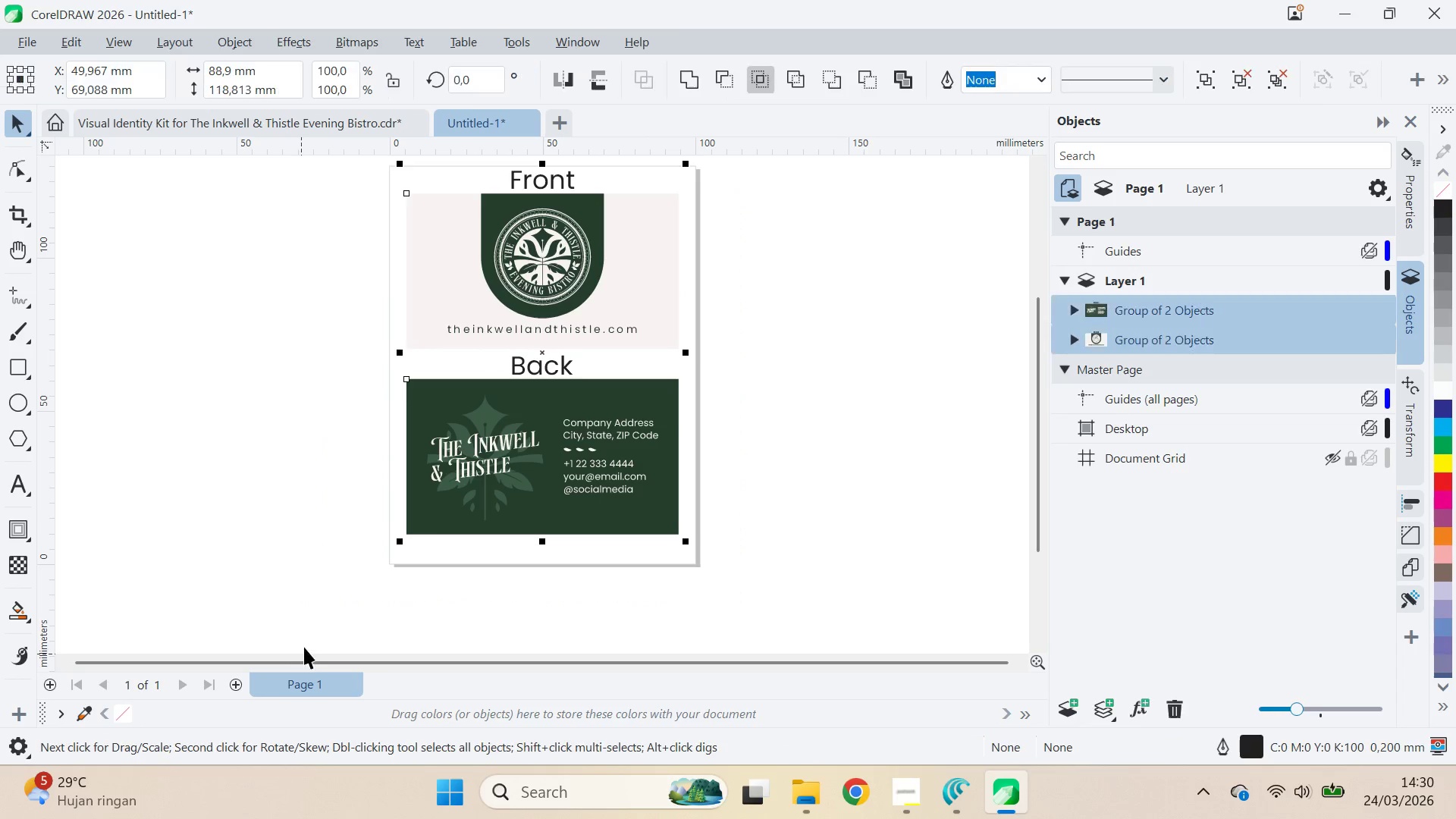 
key(Control+G)
 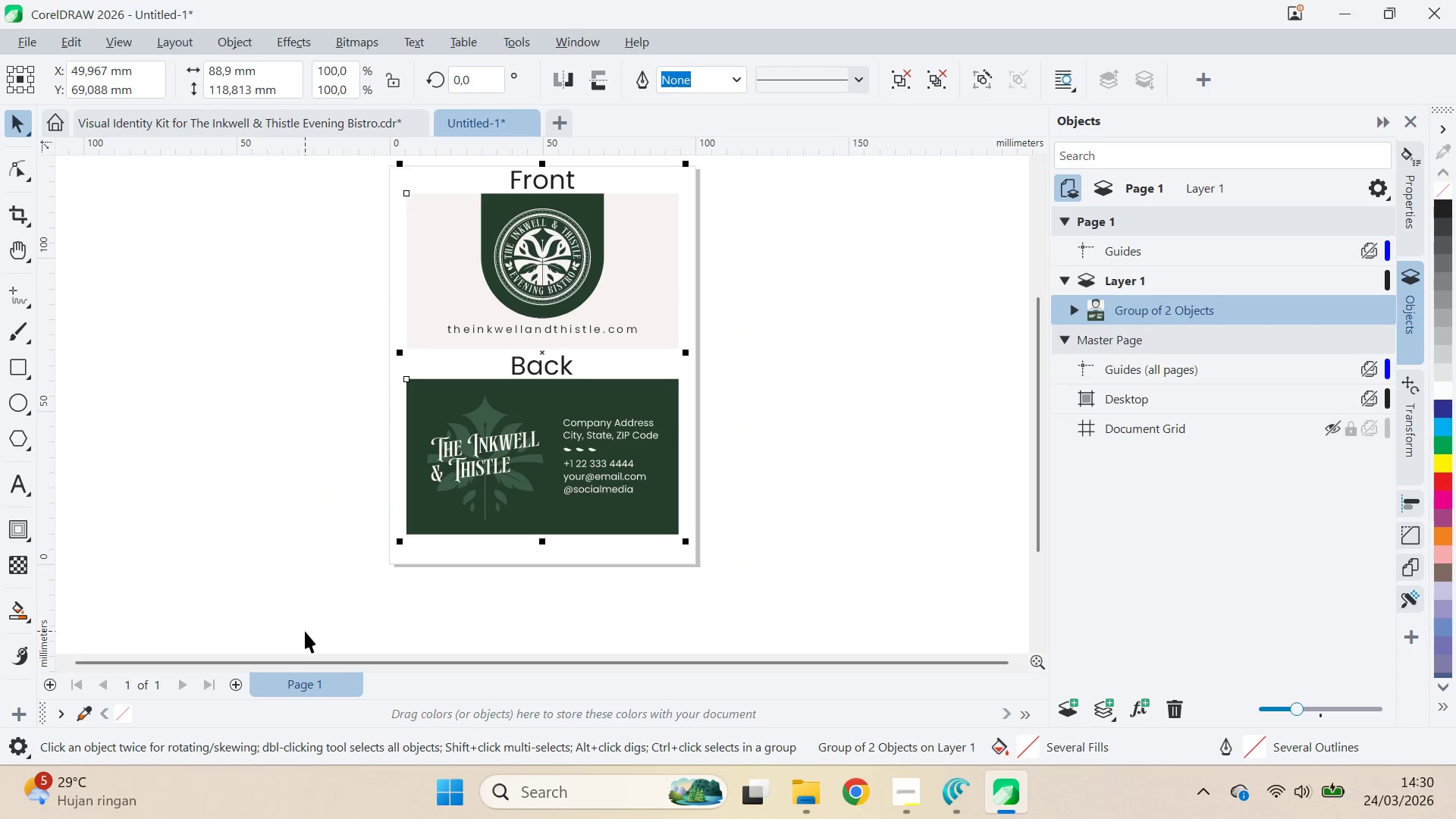 
type(ppp)
 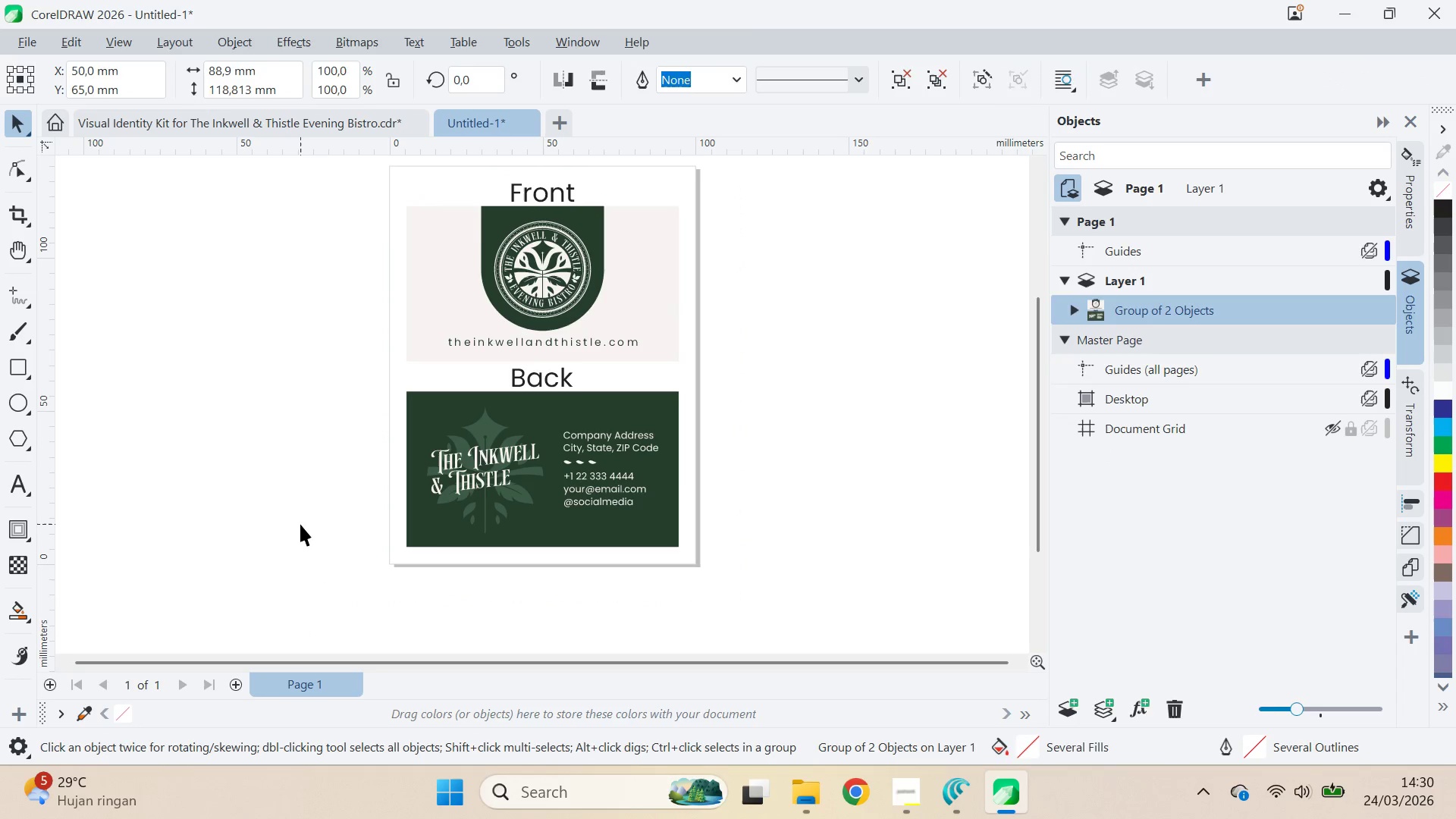 
key(Control+S)
 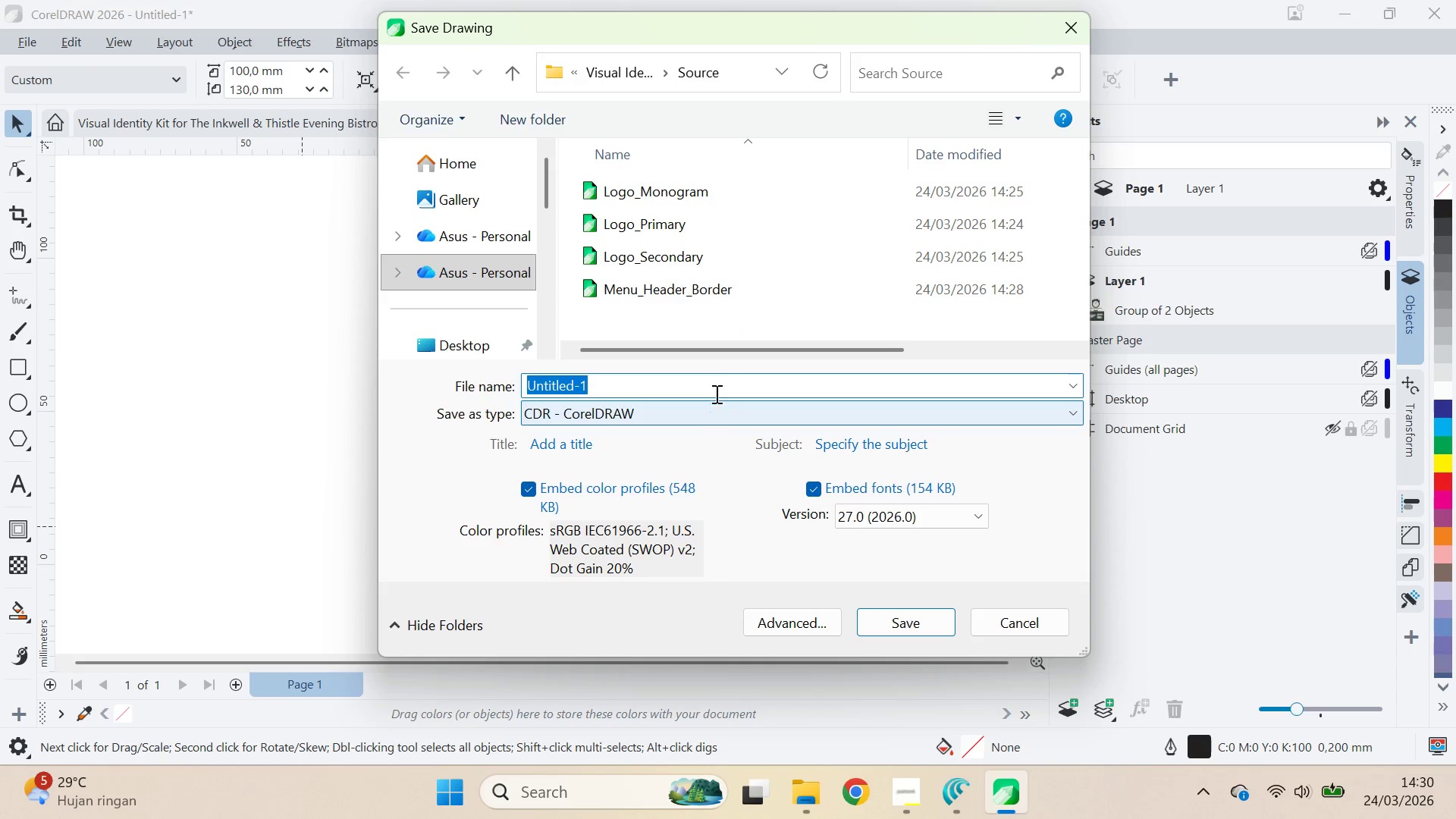 
type(Business_Cae)
key(Backspace)
type(rd )
key(Backspace)
 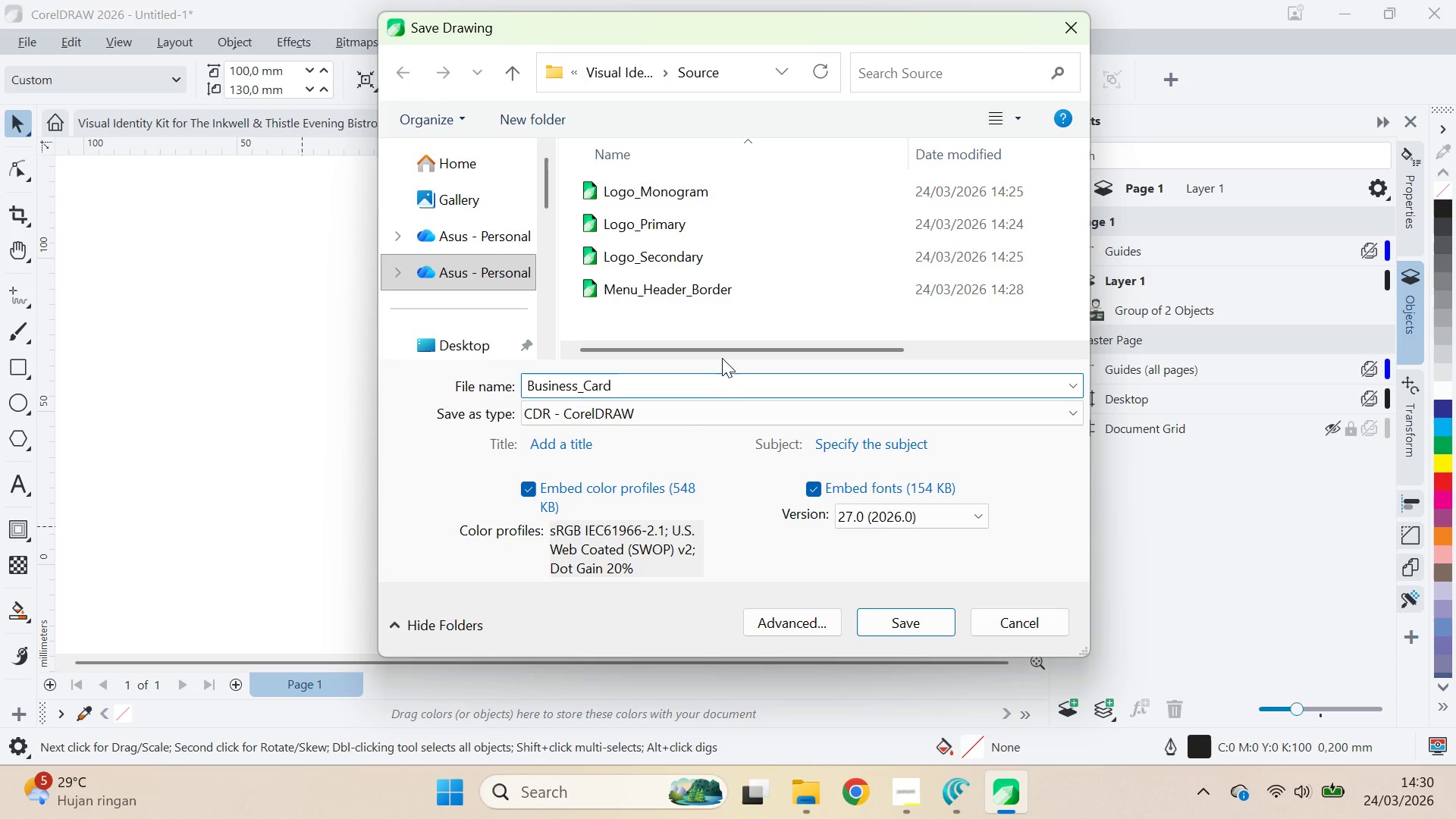 
left_click([899, 524])
 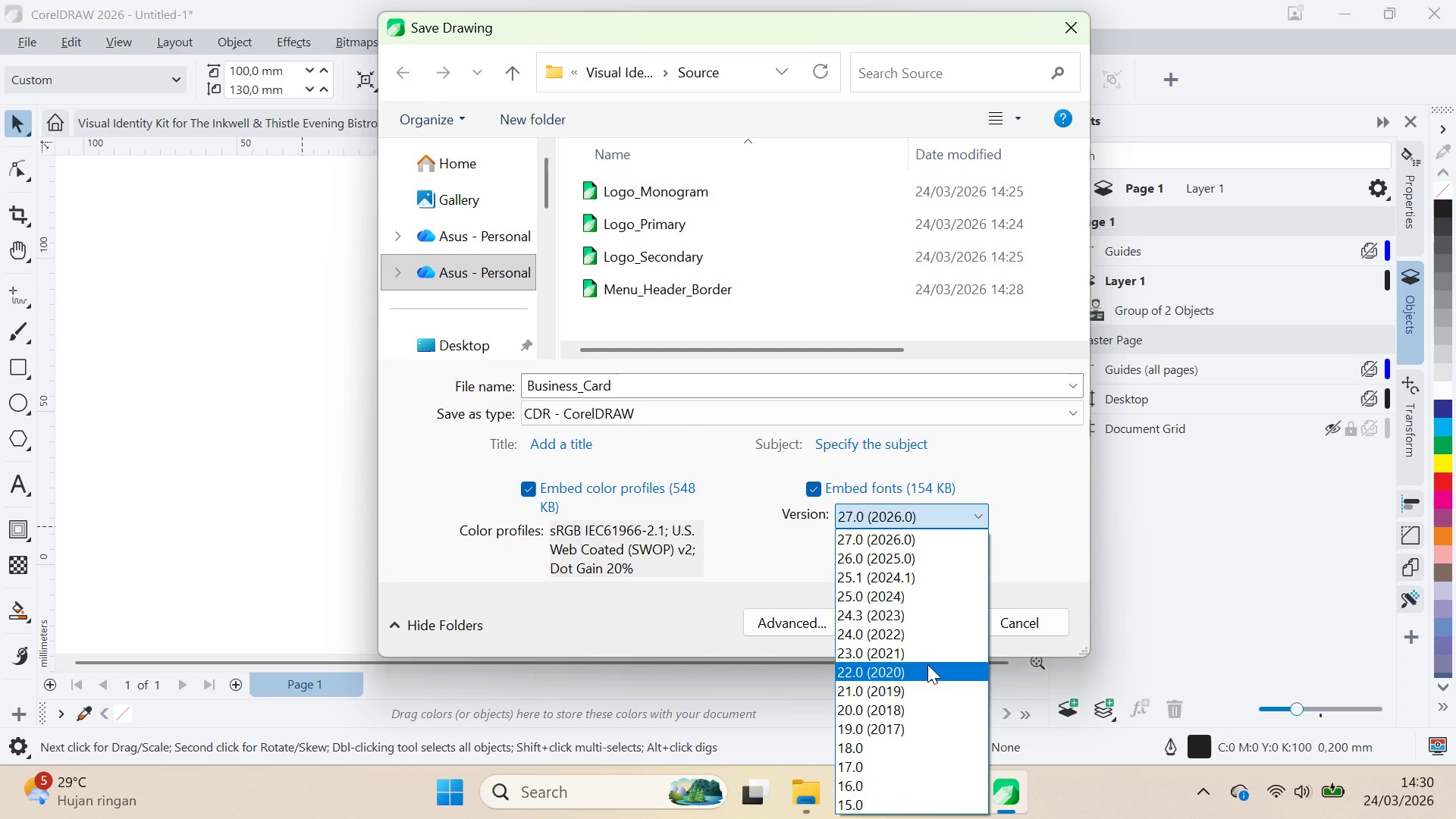 
double_click([1020, 630])
 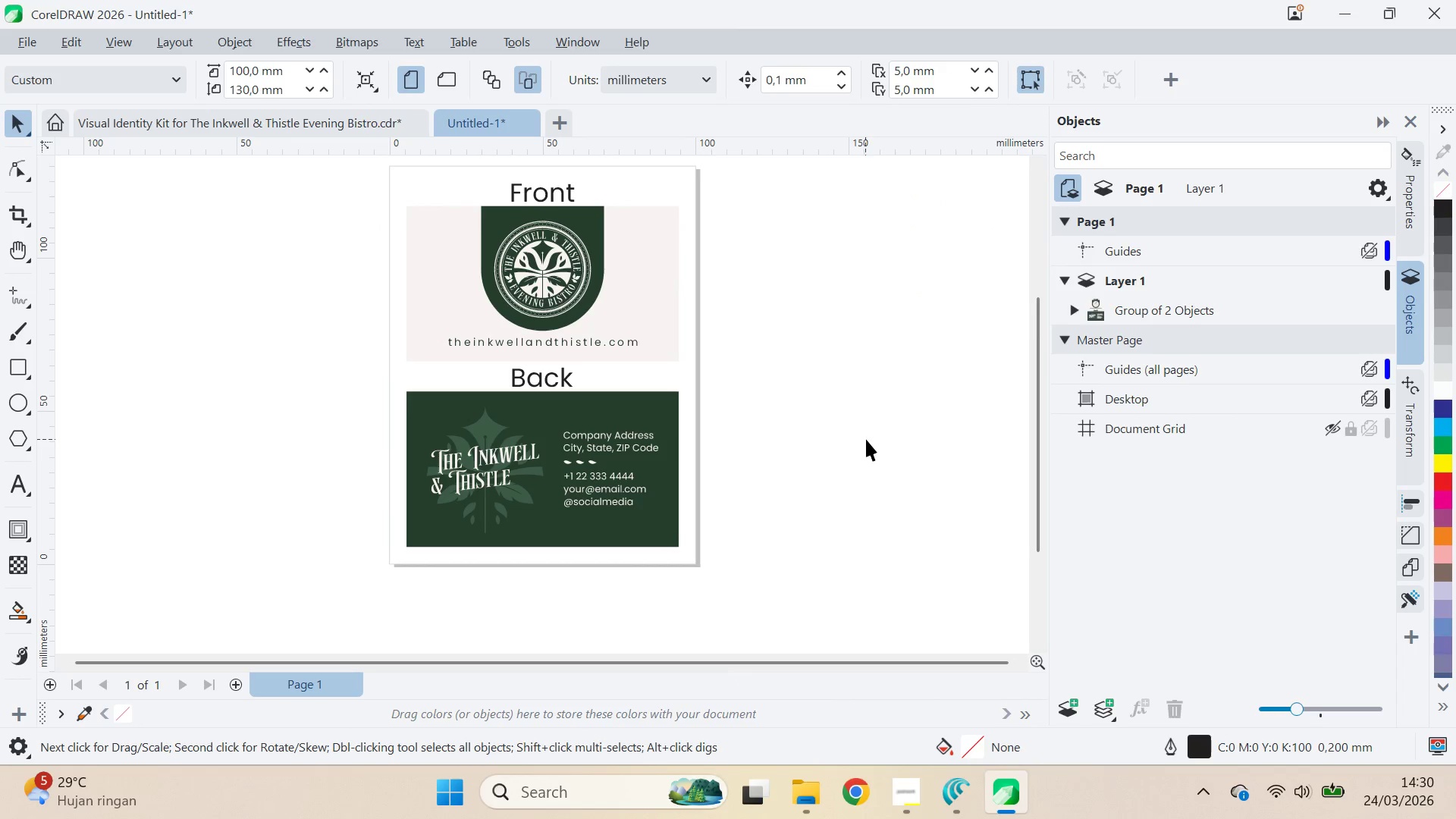 
key(Control+A)
 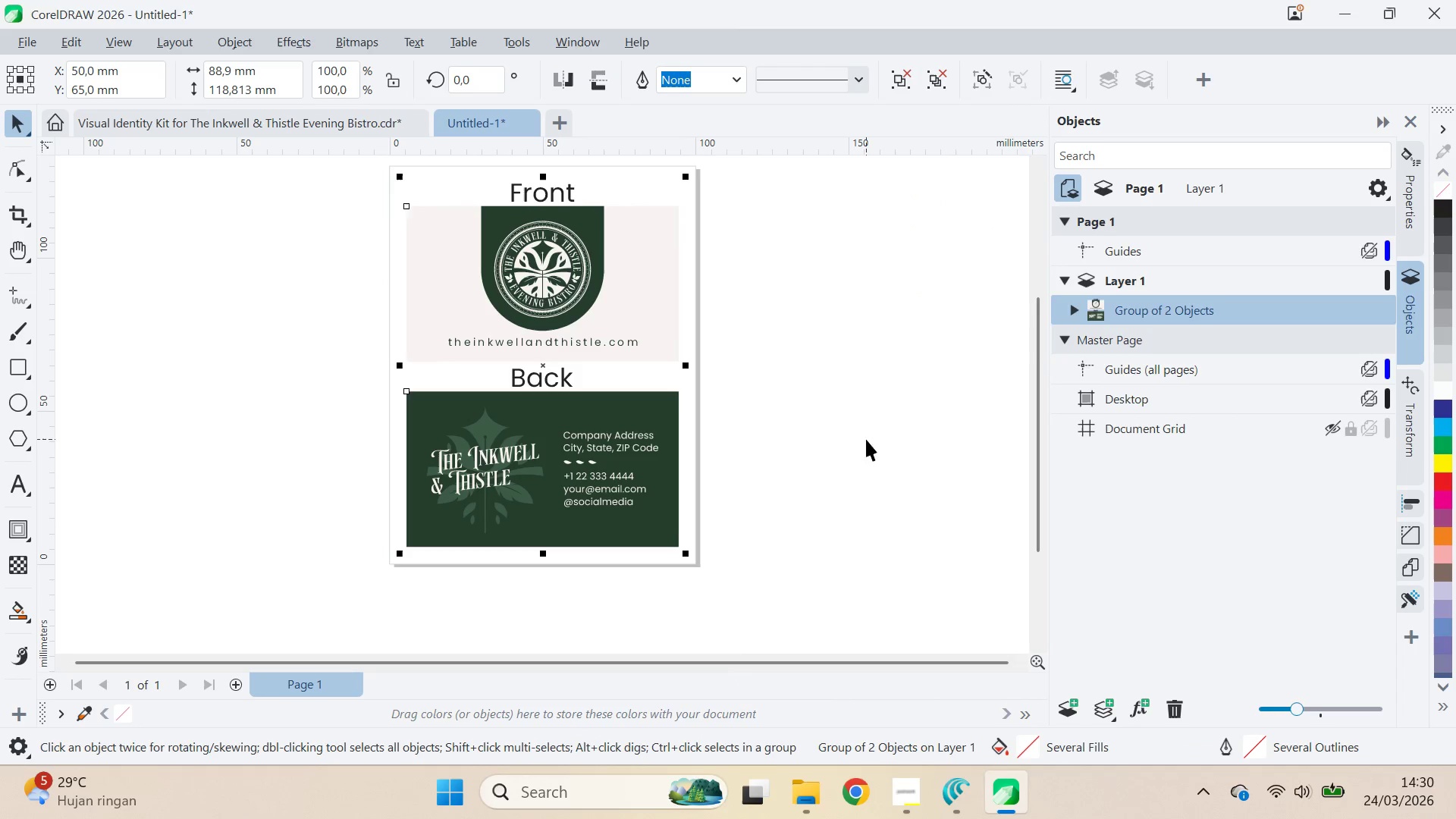 
key(Control+Q)
 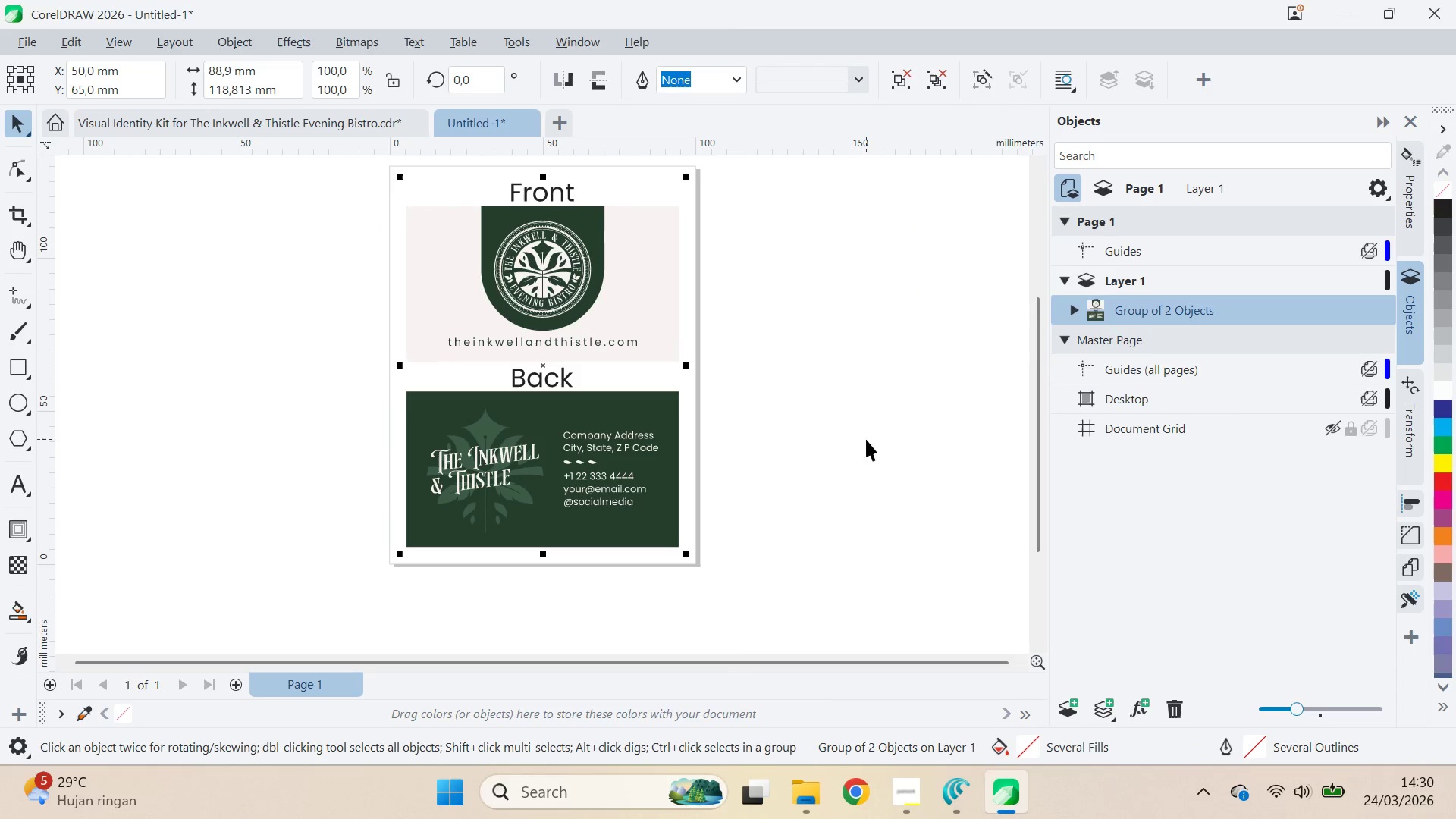 
key(Control+Q)
 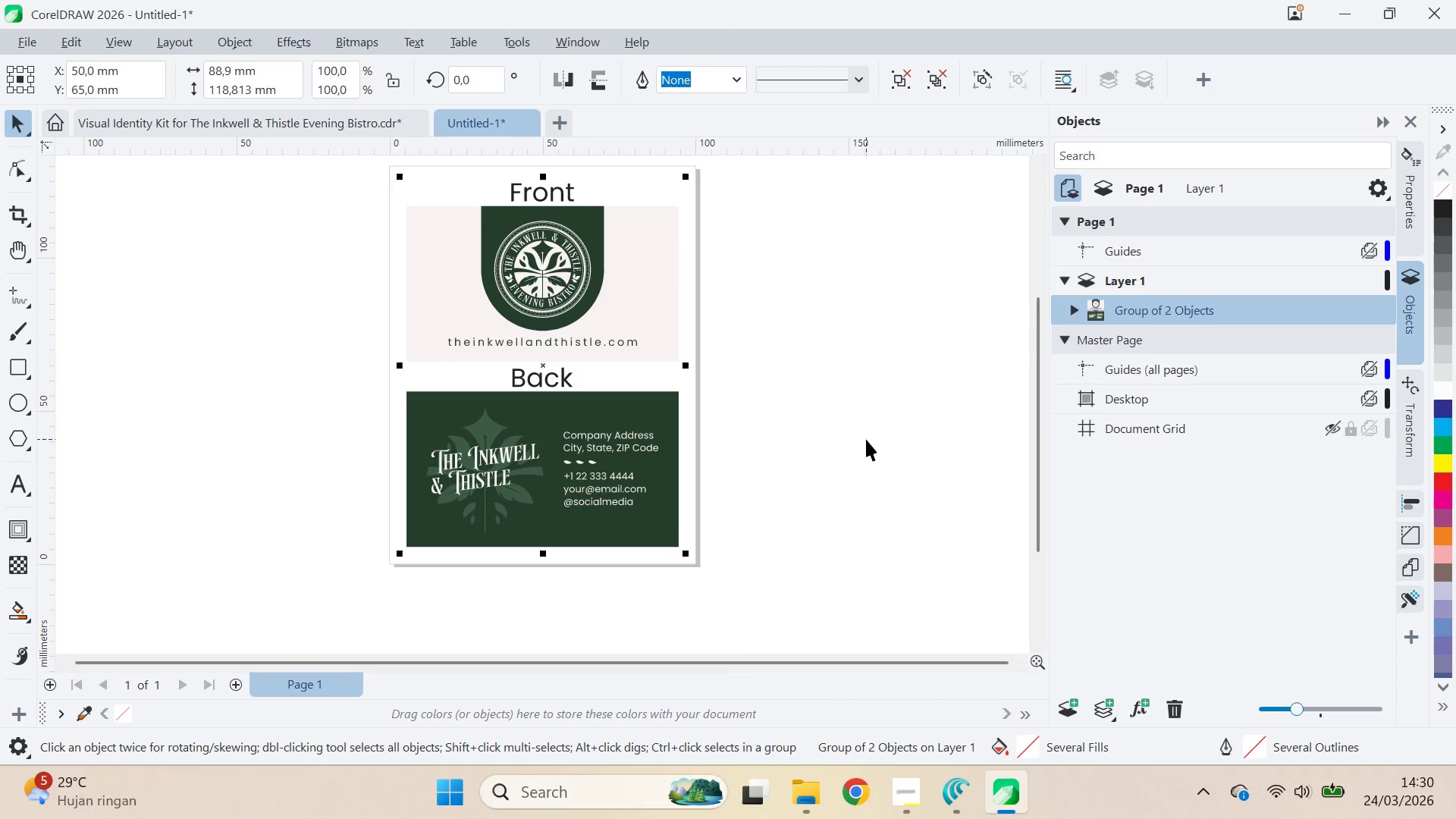 
key(Control+Q)
 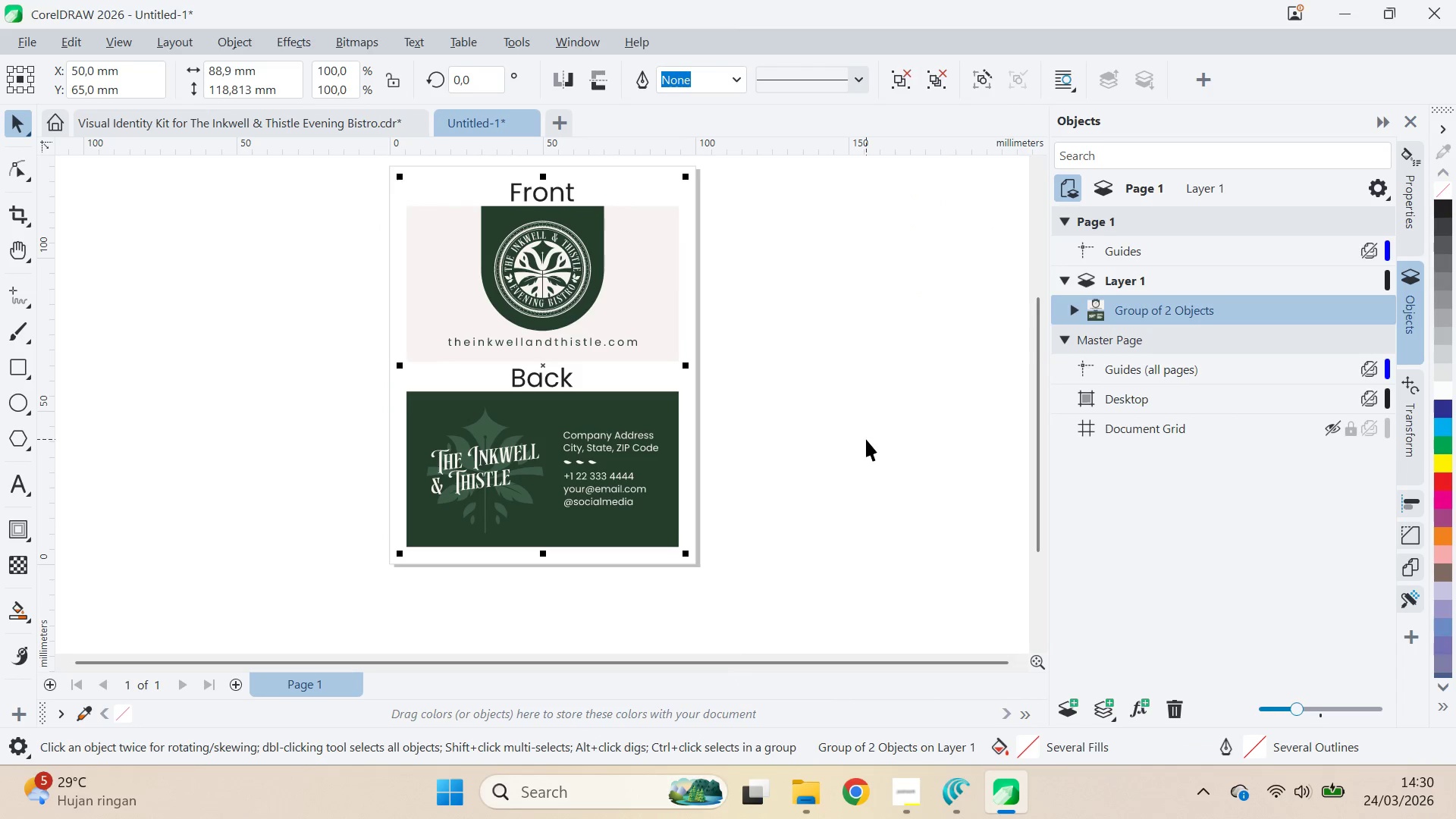 
key(Control+Q)
 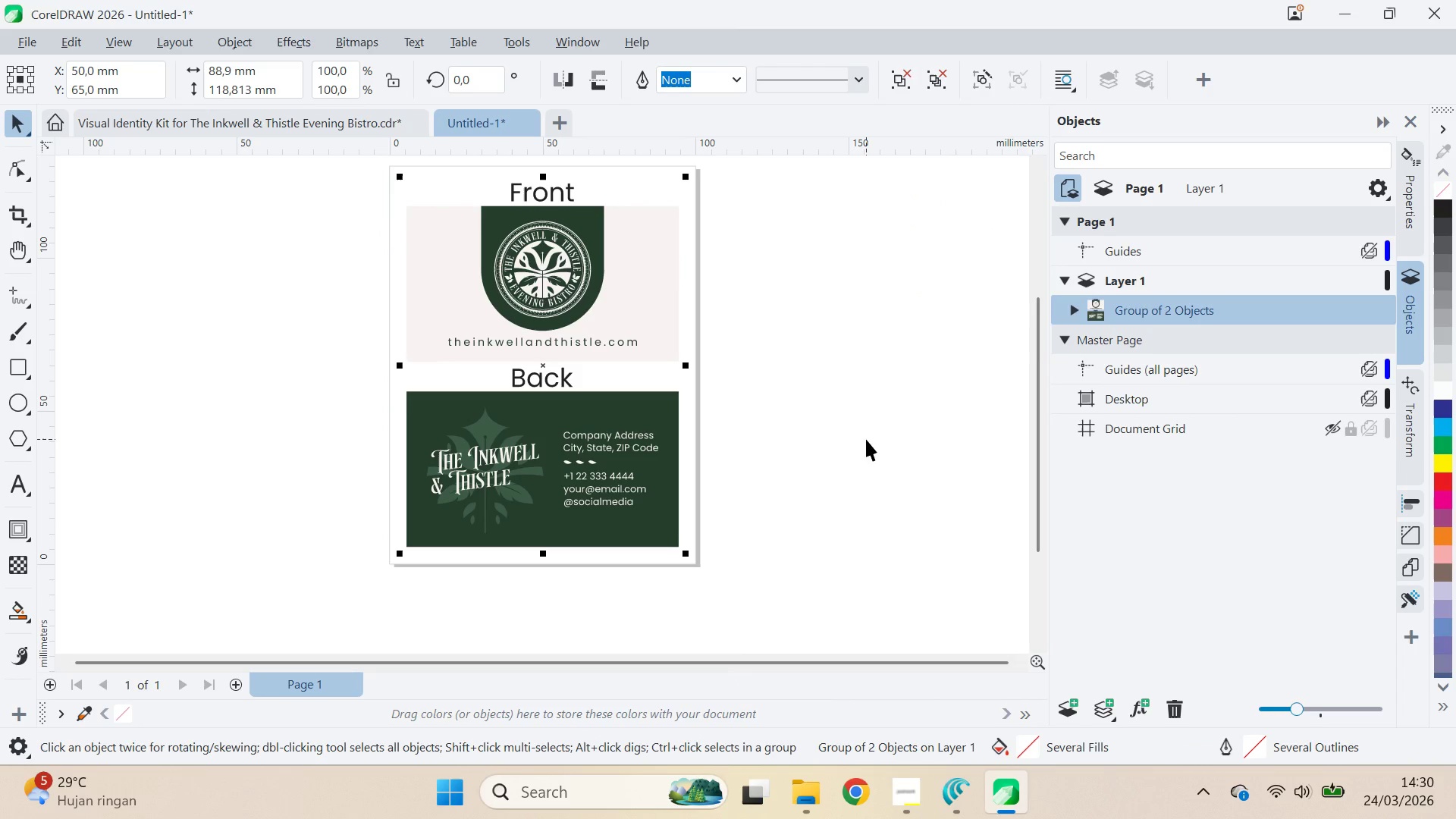 
key(Control+S)
 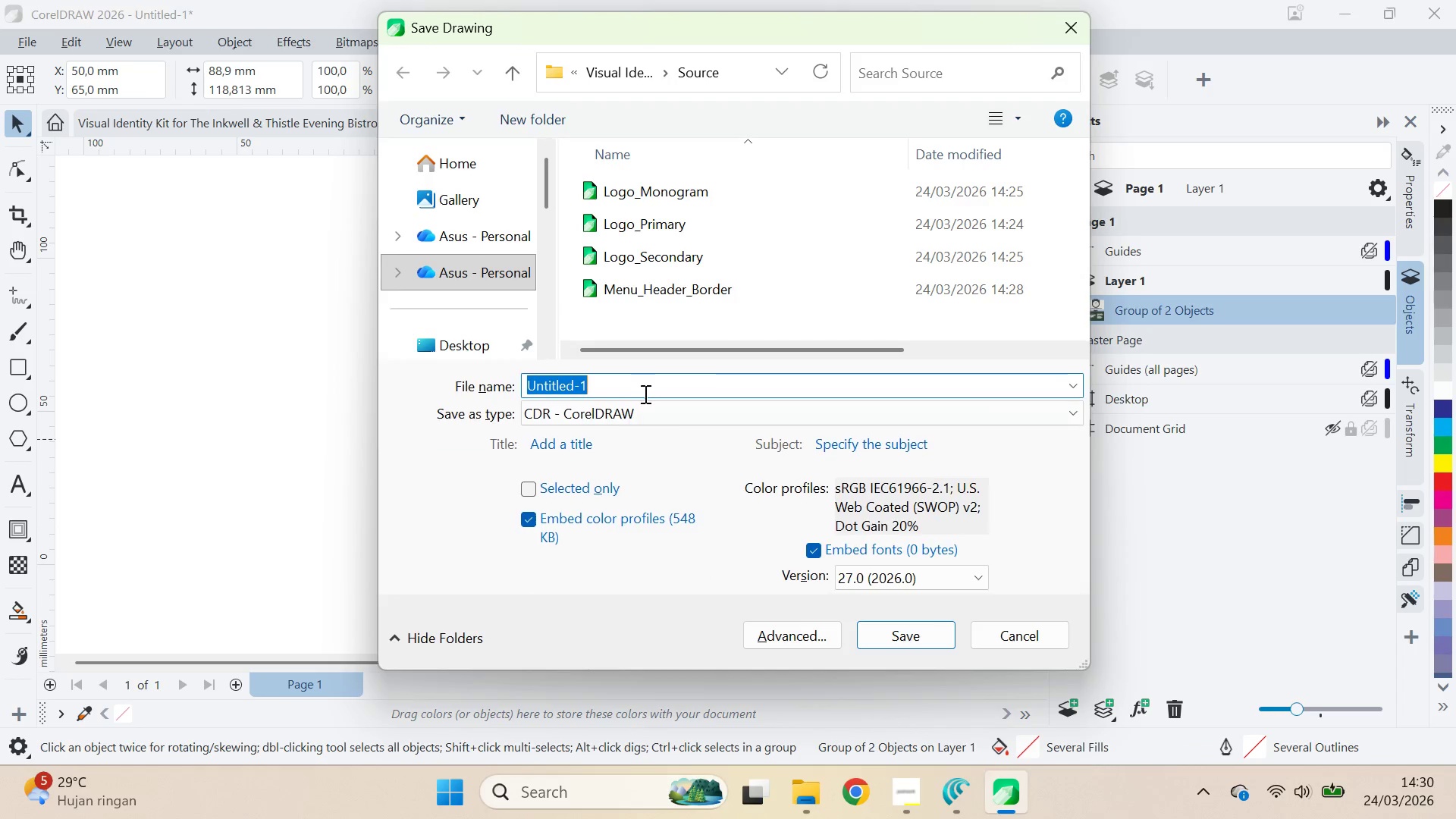 
type(Business_ca)
key(Backspace)
key(Backspace)
type(Cad)
key(Backspace)
type(rd )
key(Backspace)
 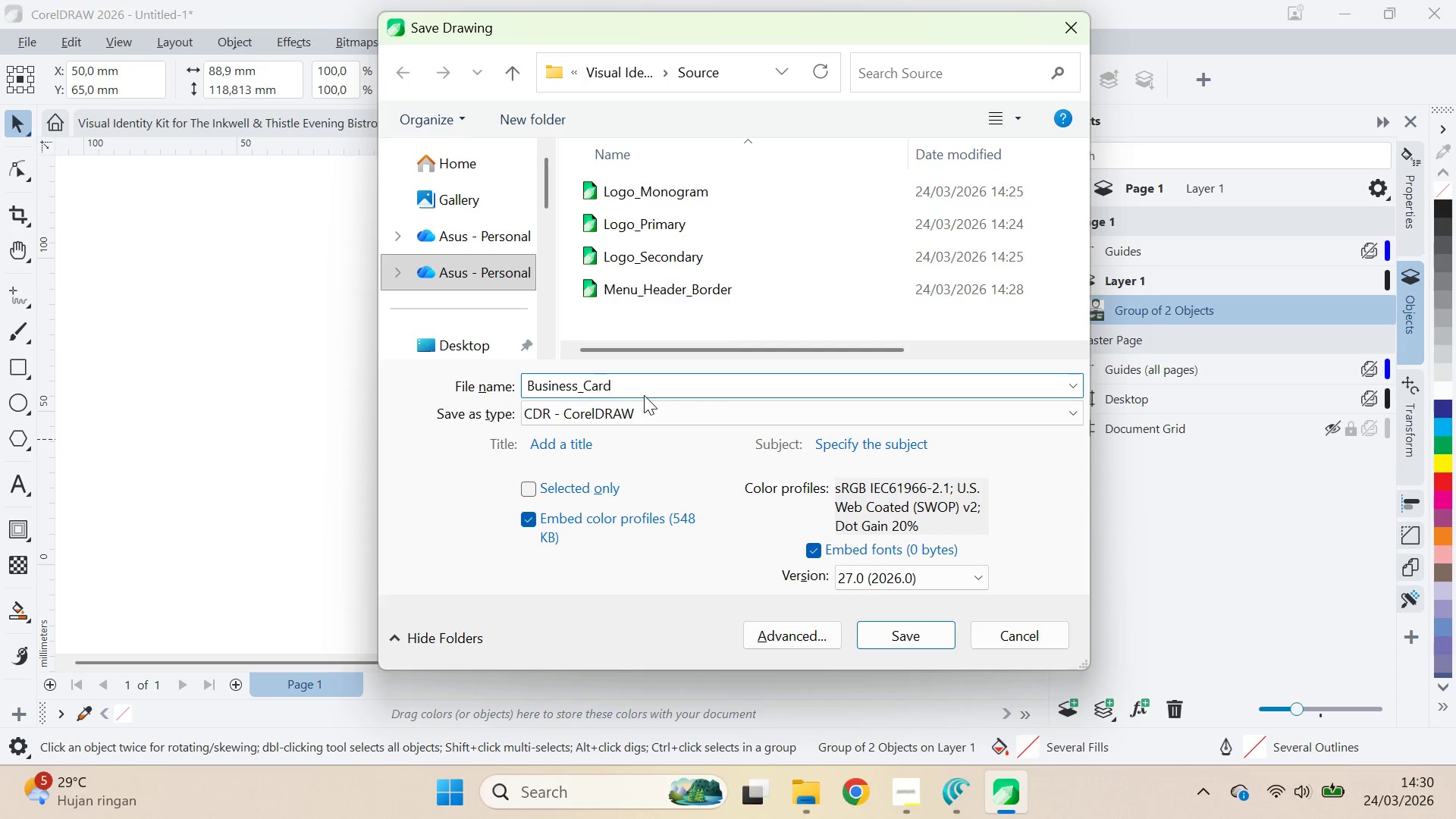 
left_click([888, 464])
 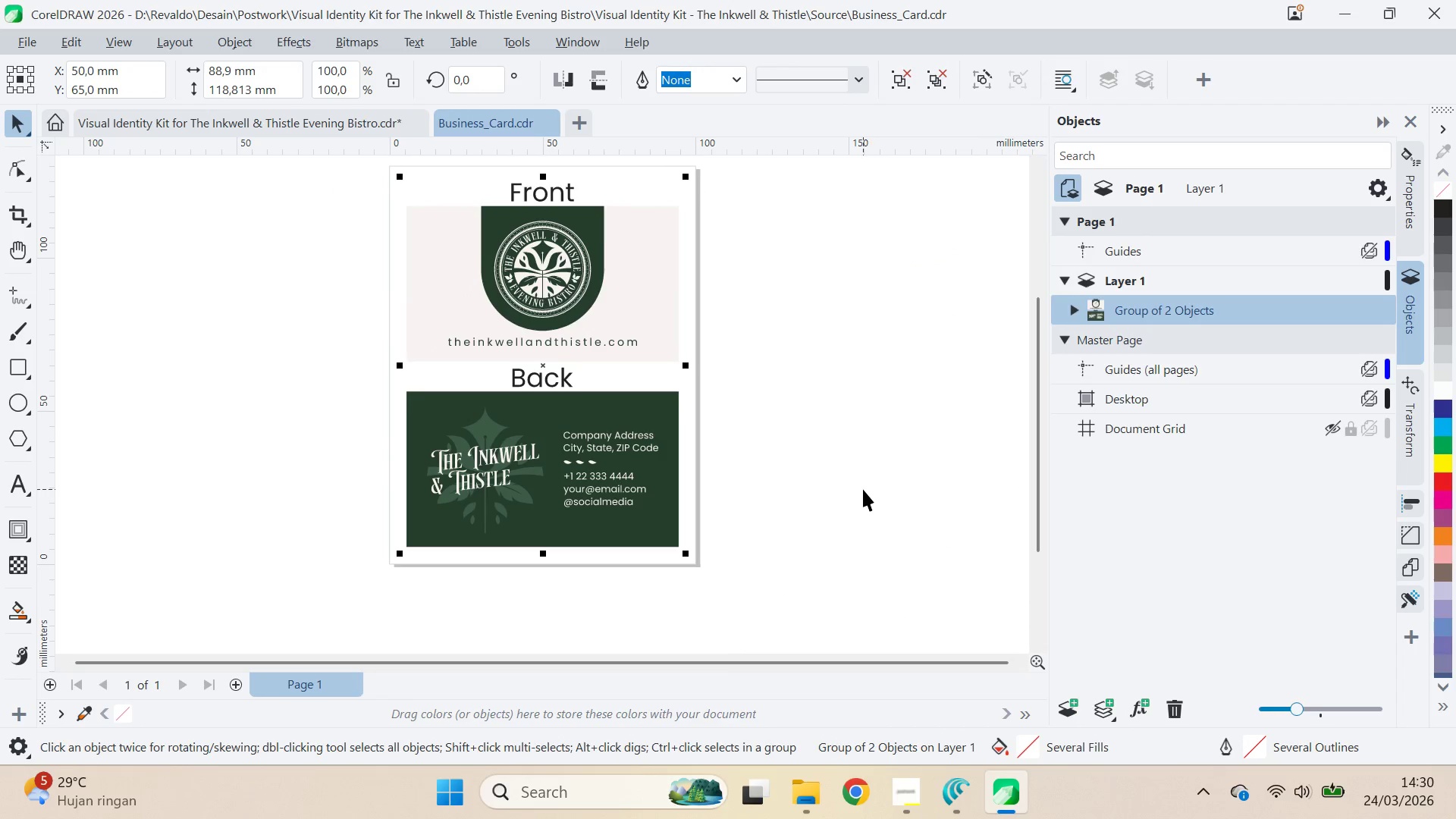 
left_click([863, 488])
 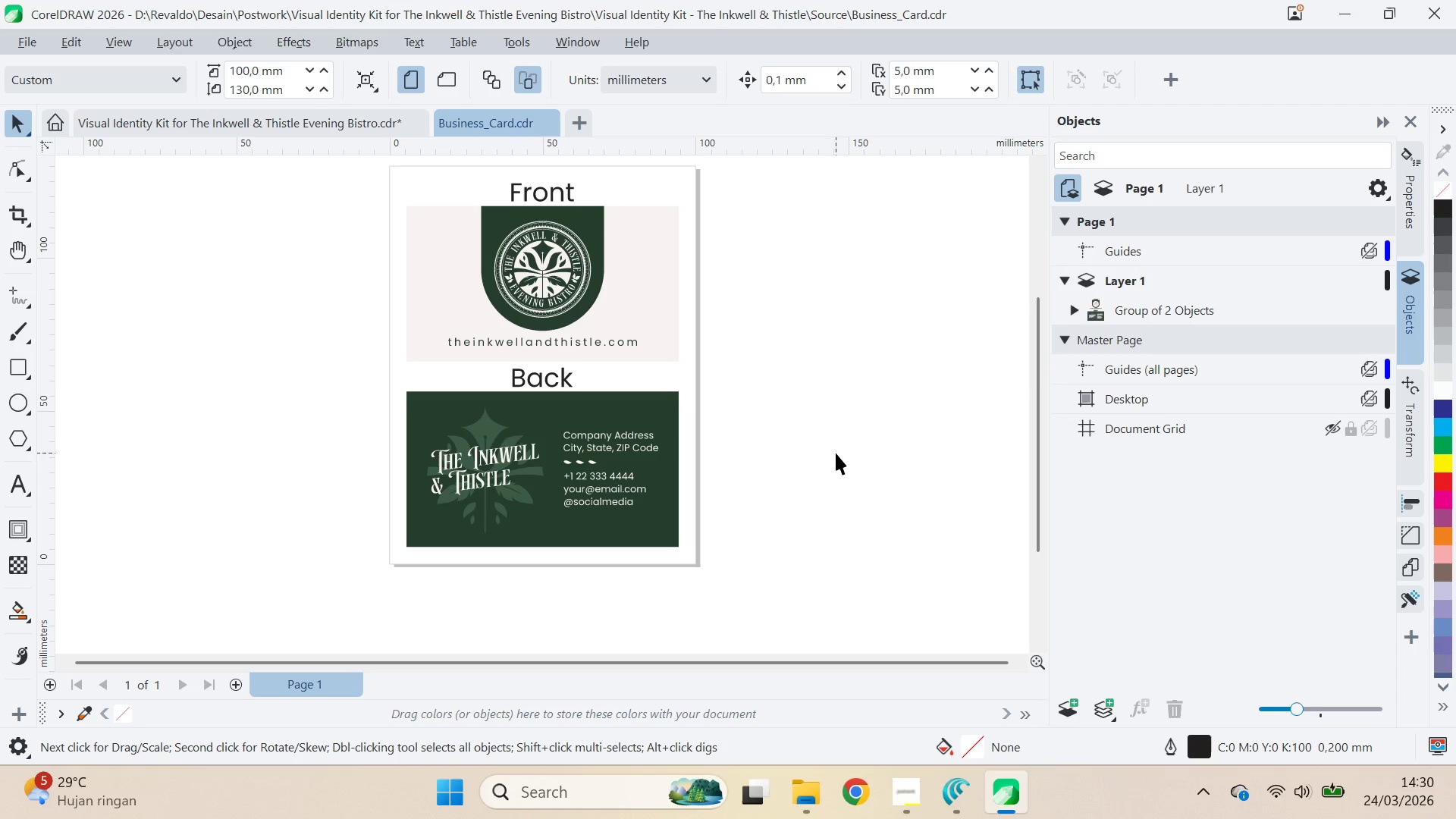 
key(Control+ControlLeft)
 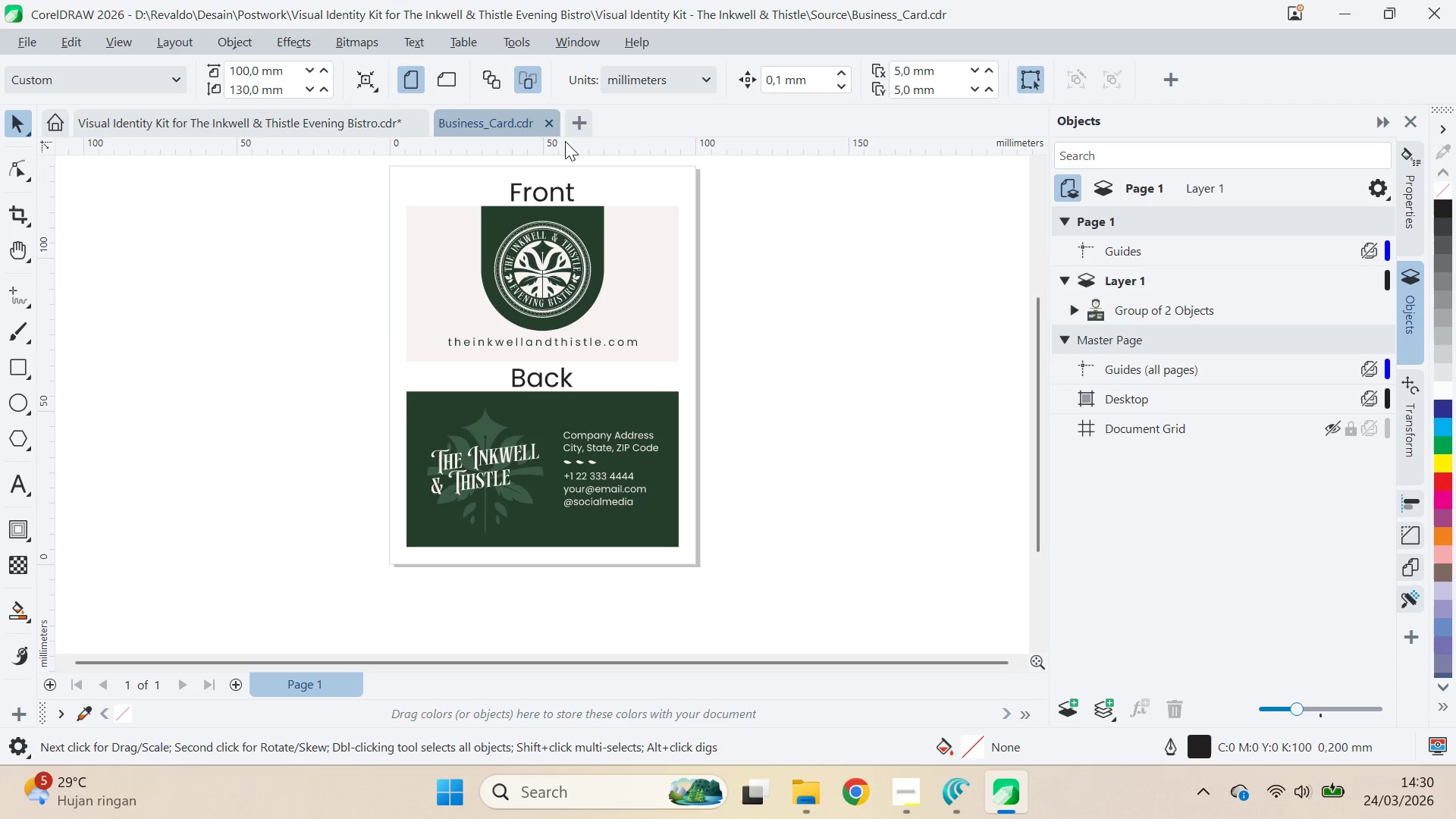 
left_click([656, 213])
 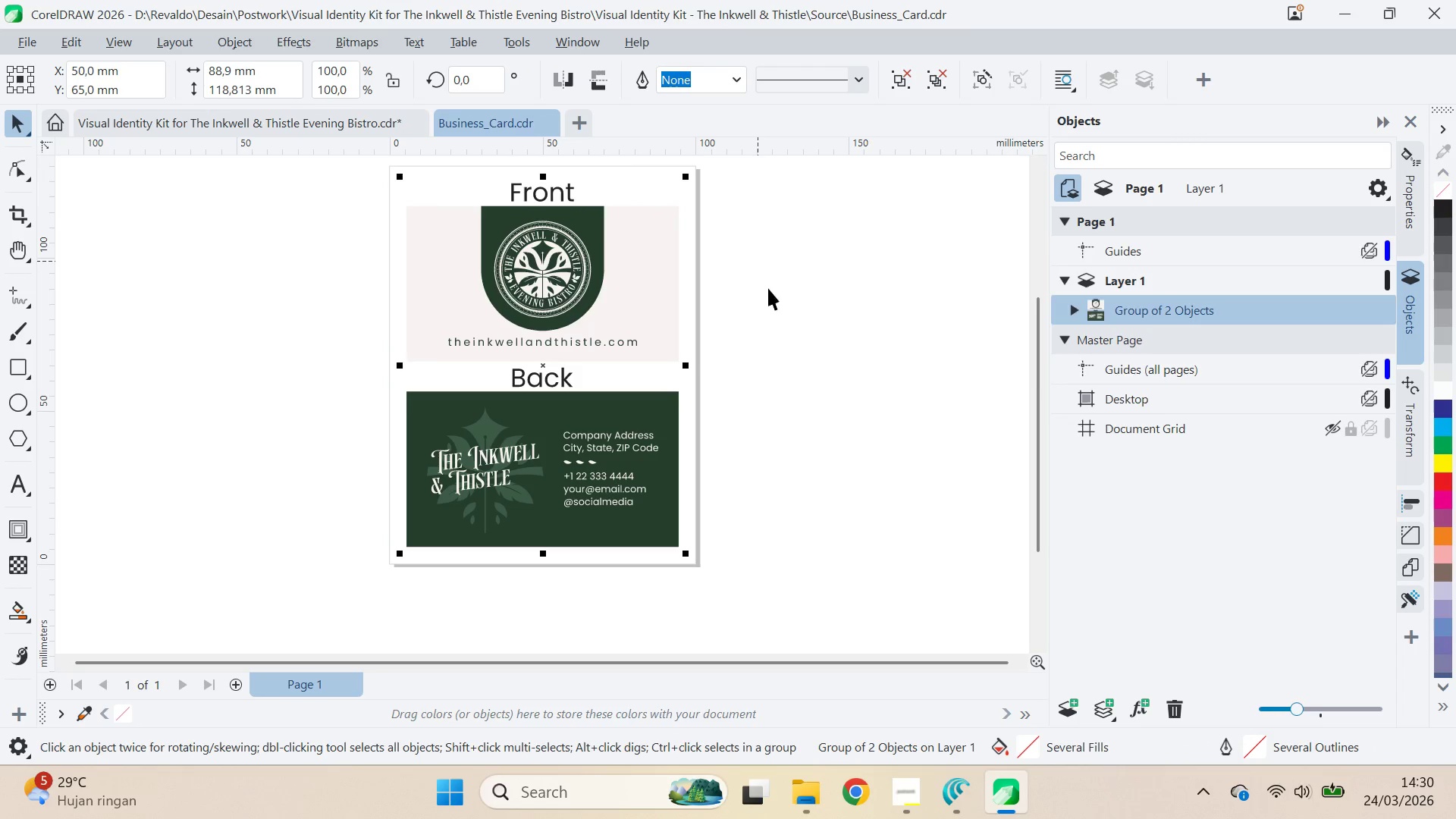 
key(Control+U)
 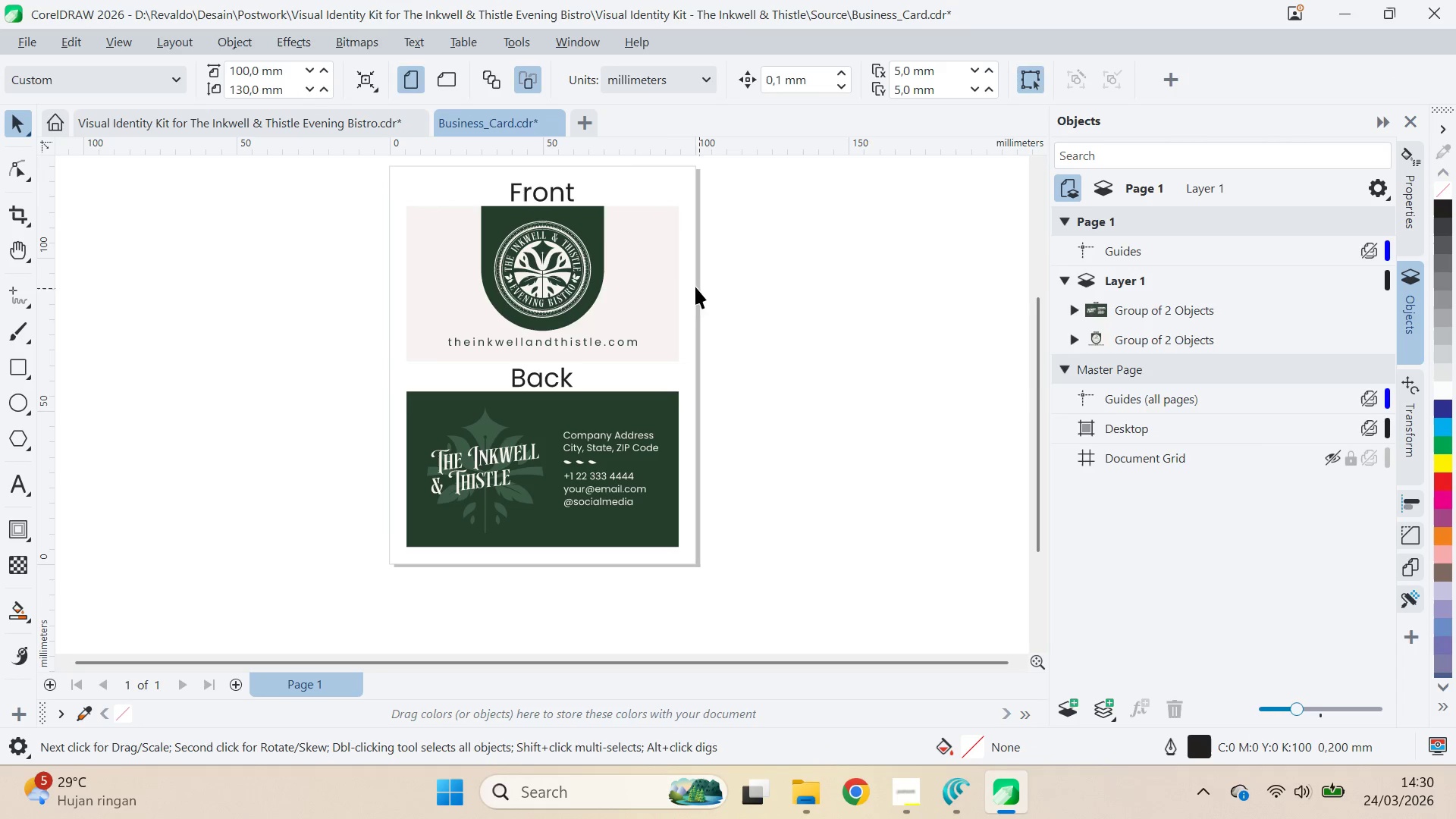 
key(Shift+ShiftLeft)
 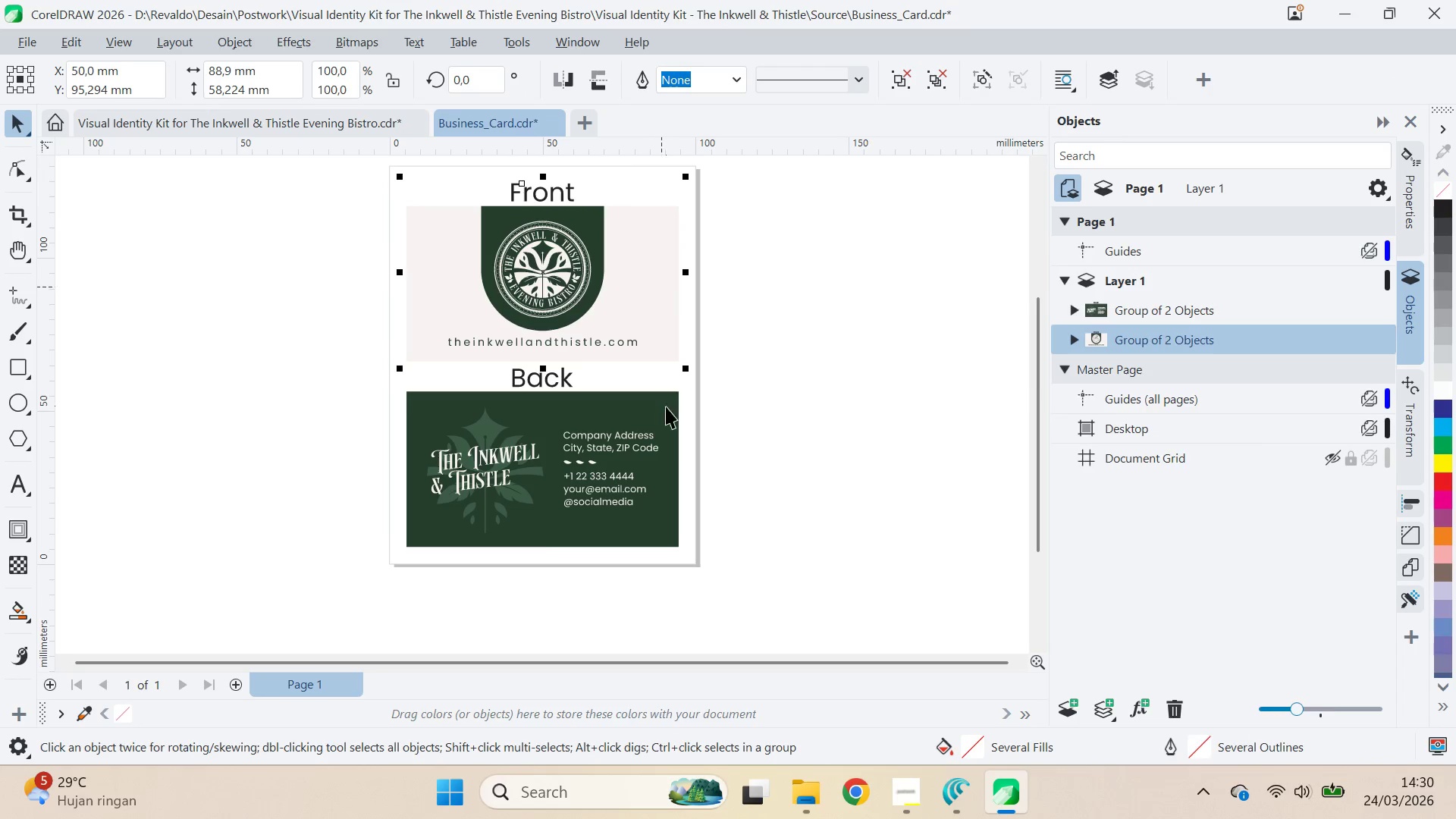 
double_click([667, 406])
 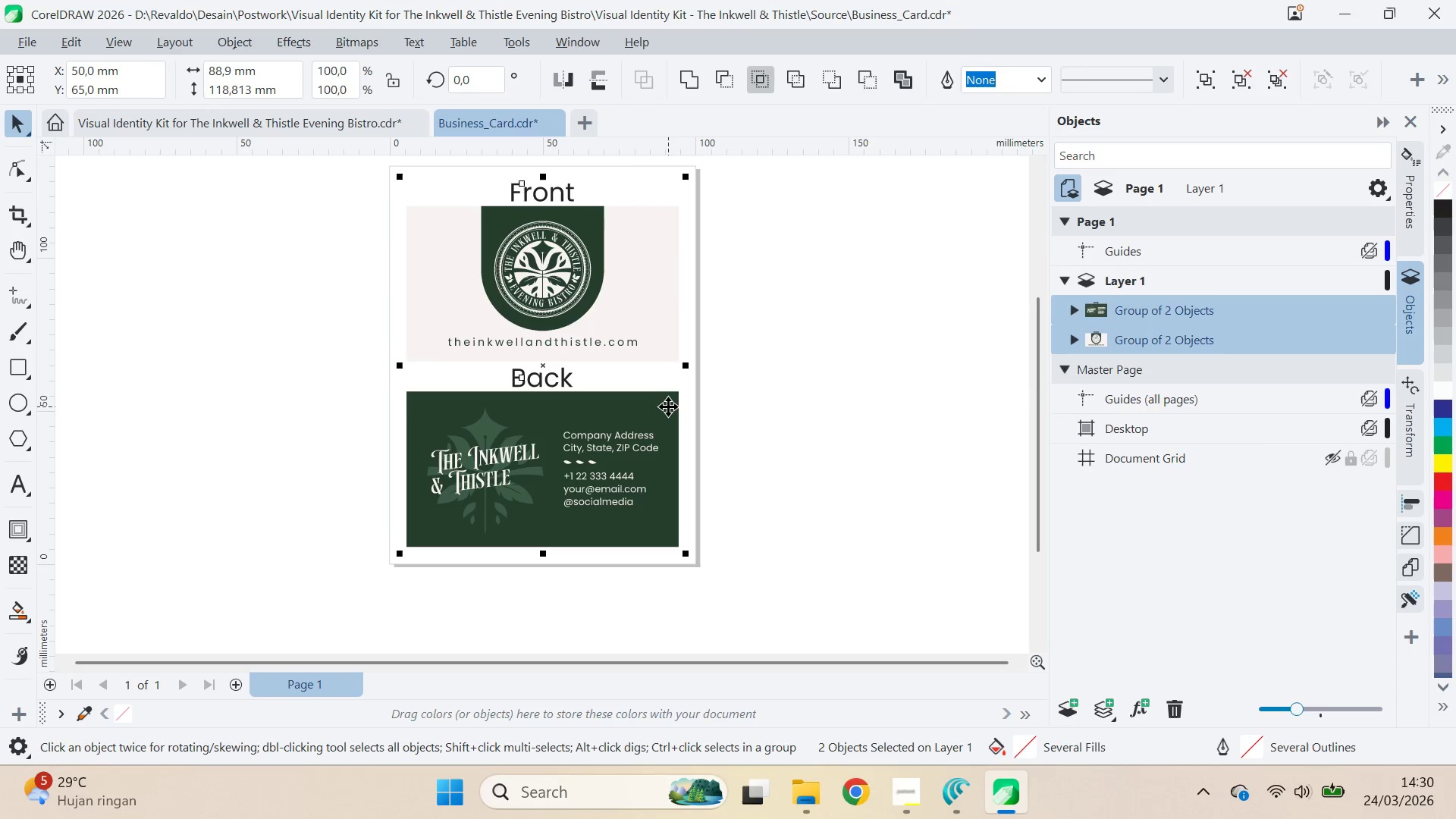 
key(Control+U)
 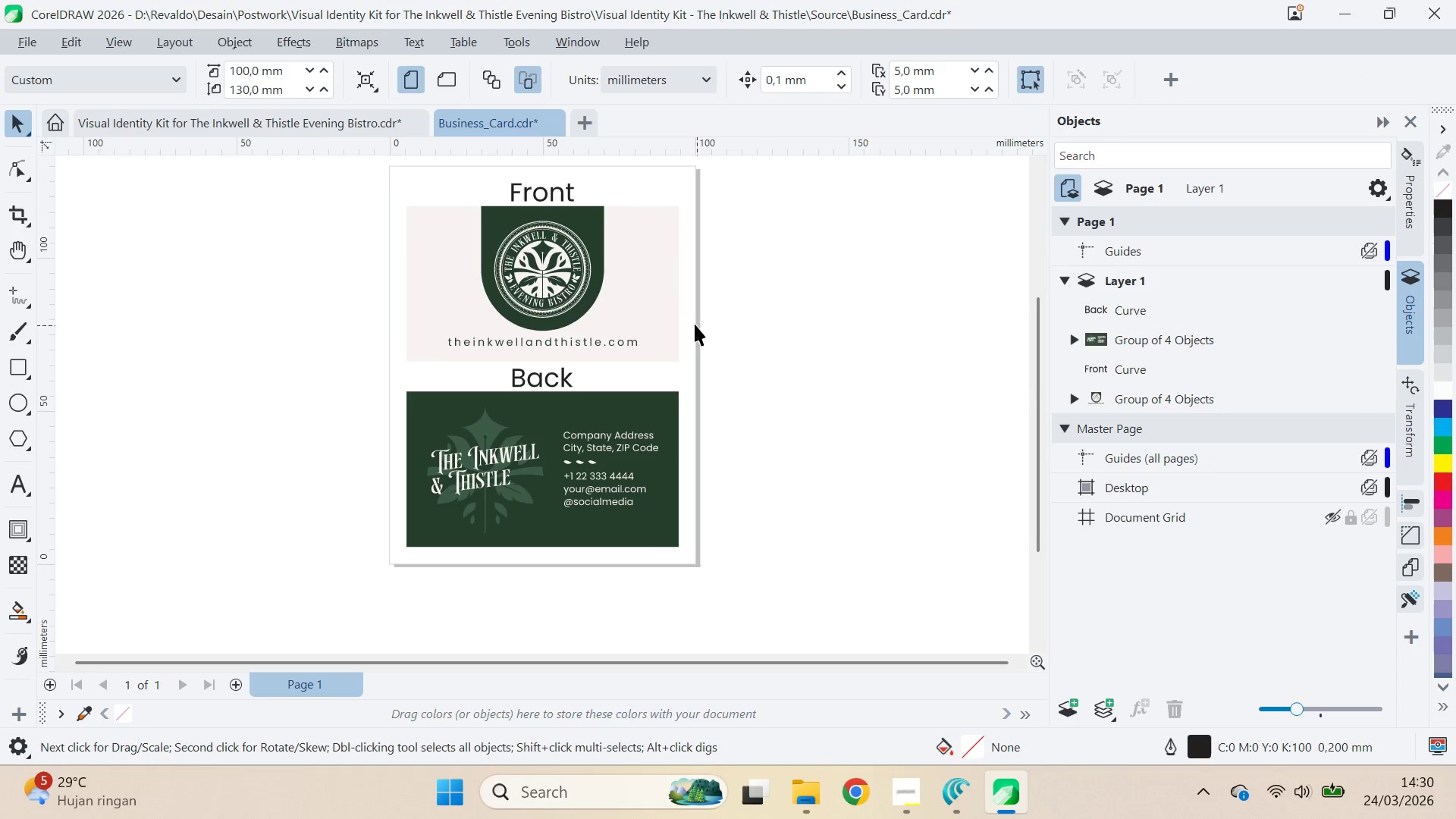 
left_click([666, 304])
 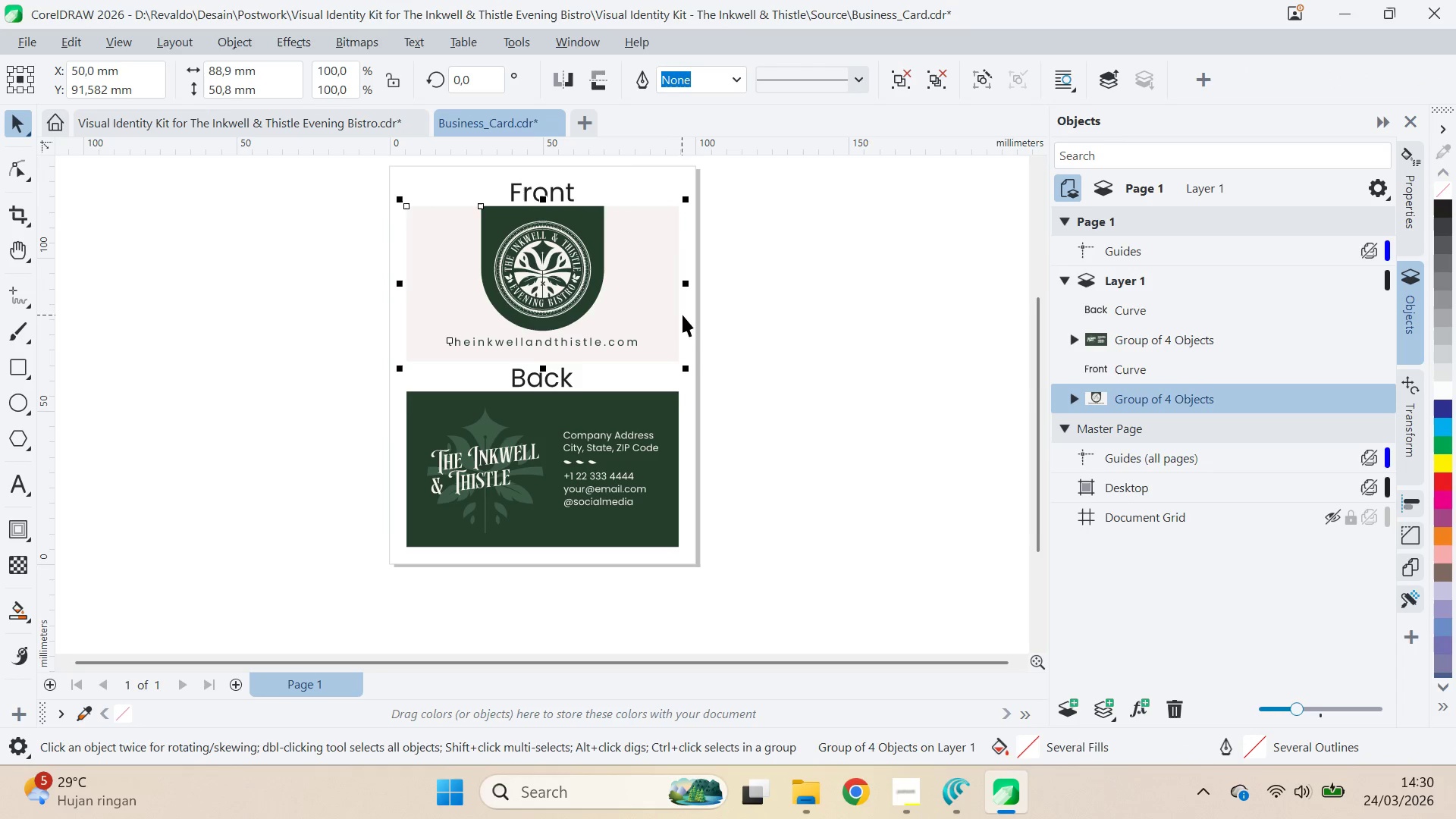 
key(Control+E)
 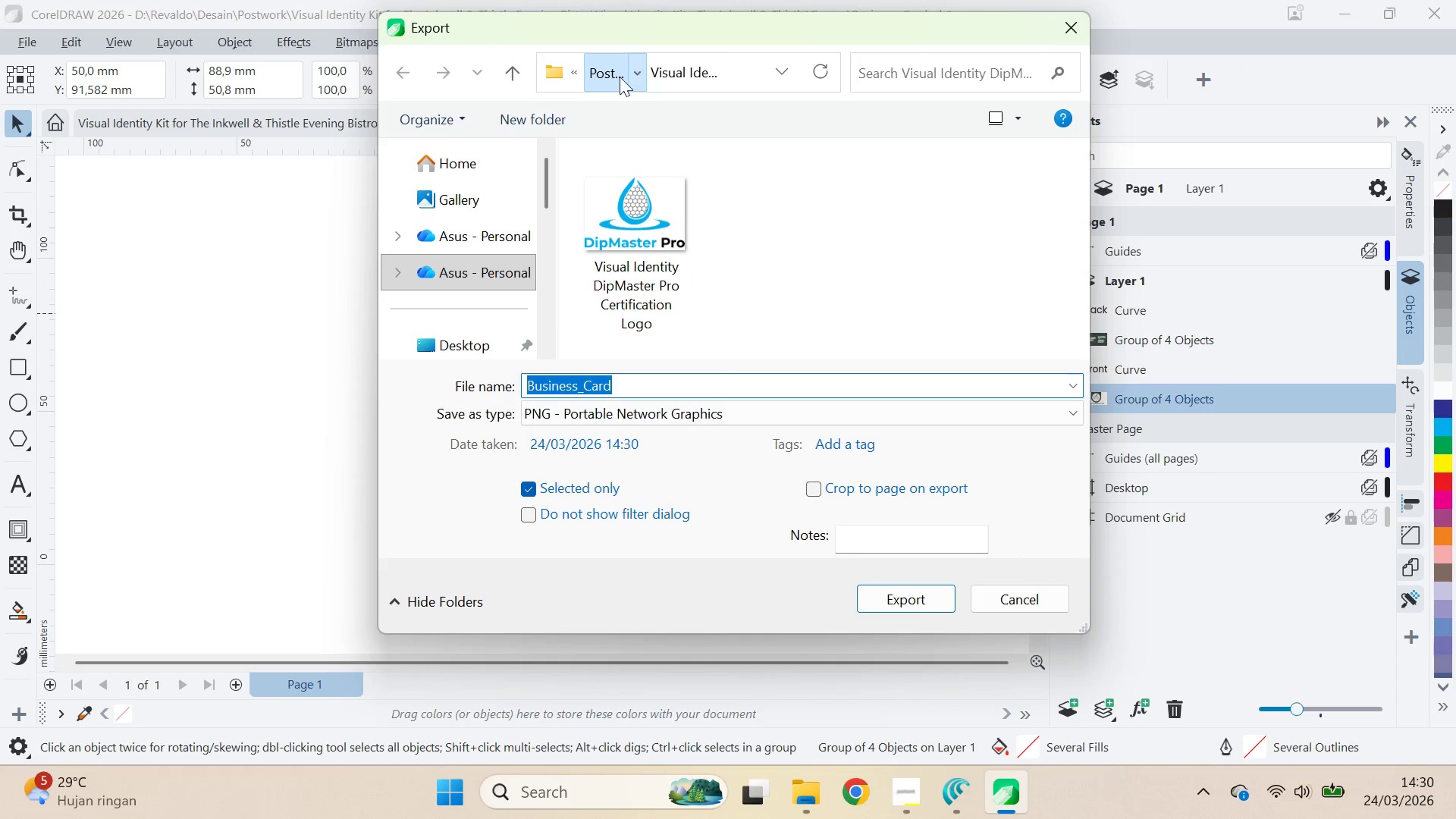 
scroll: coordinate [698, 270], scroll_direction: down, amount: 8.0
 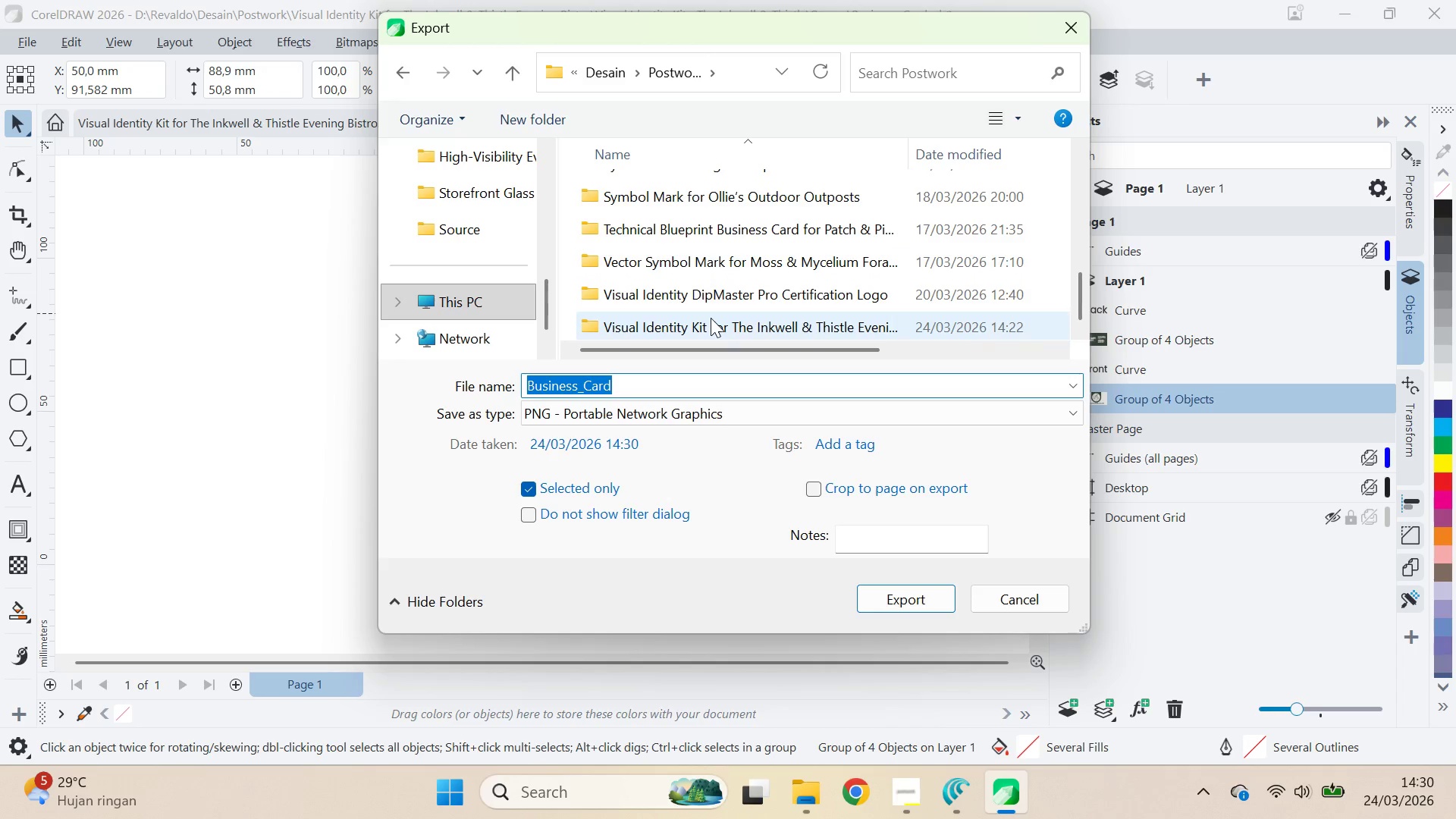 
double_click([711, 318])
 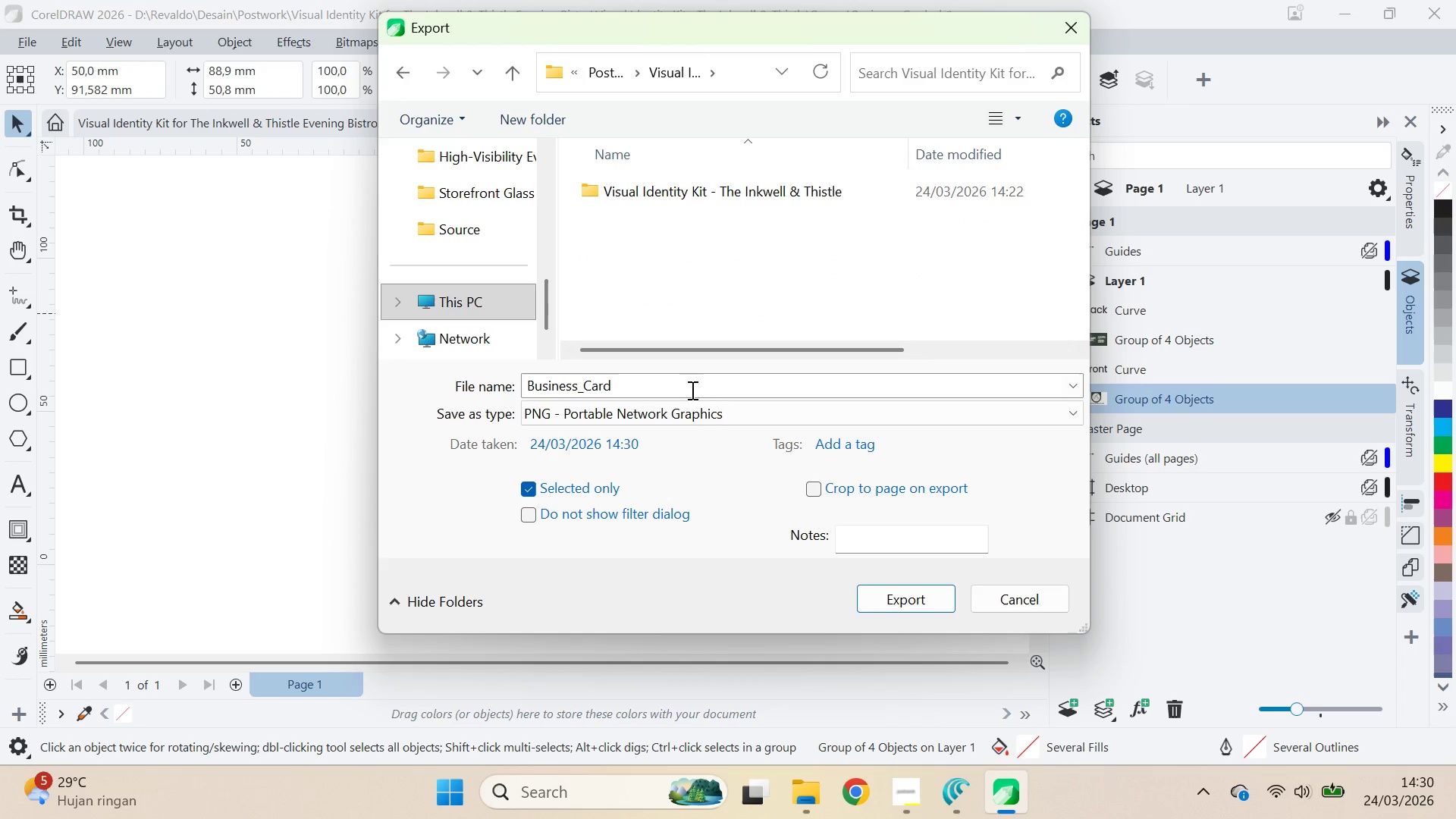 
left_click([691, 390])
 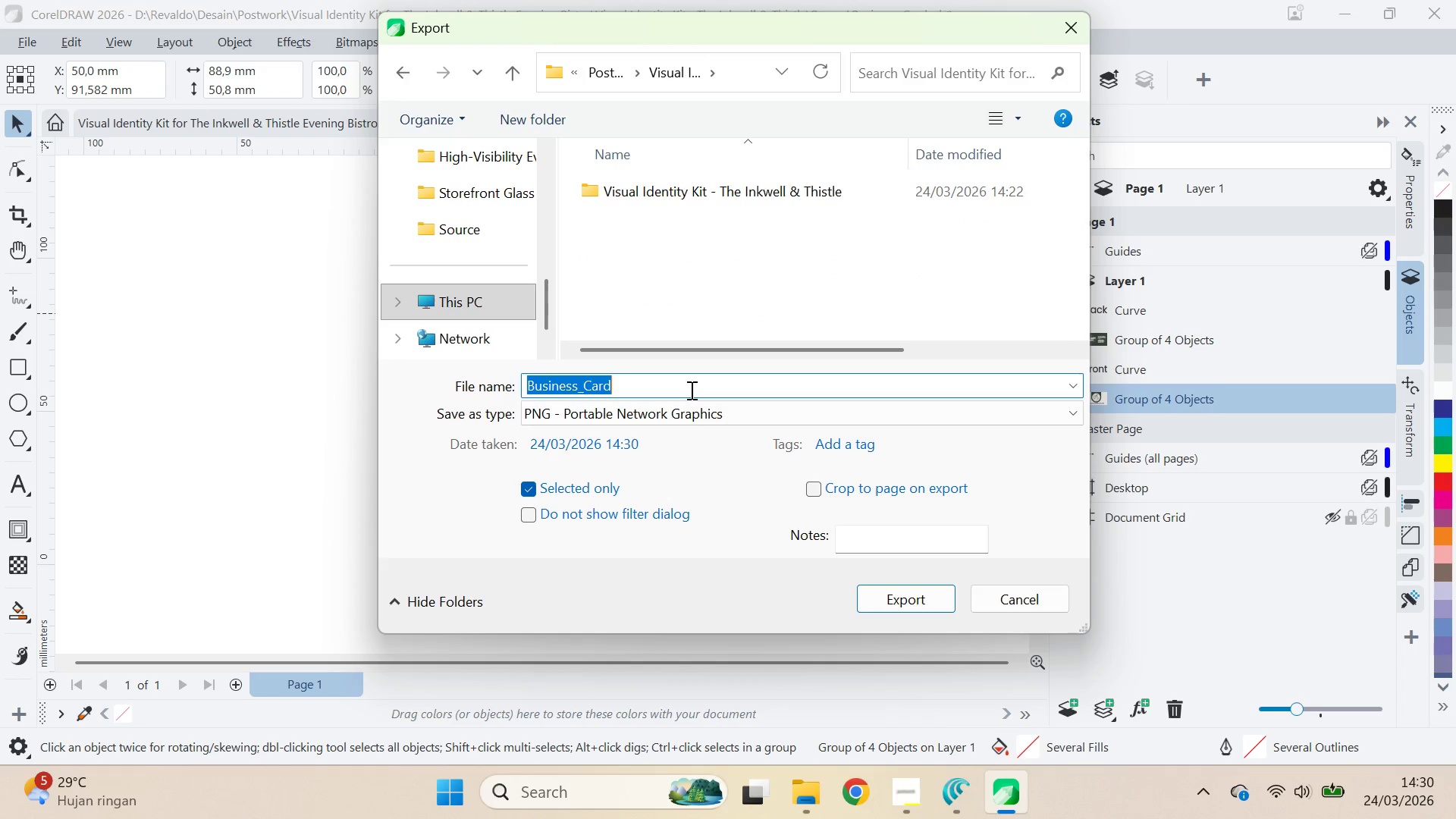 
key(1)
 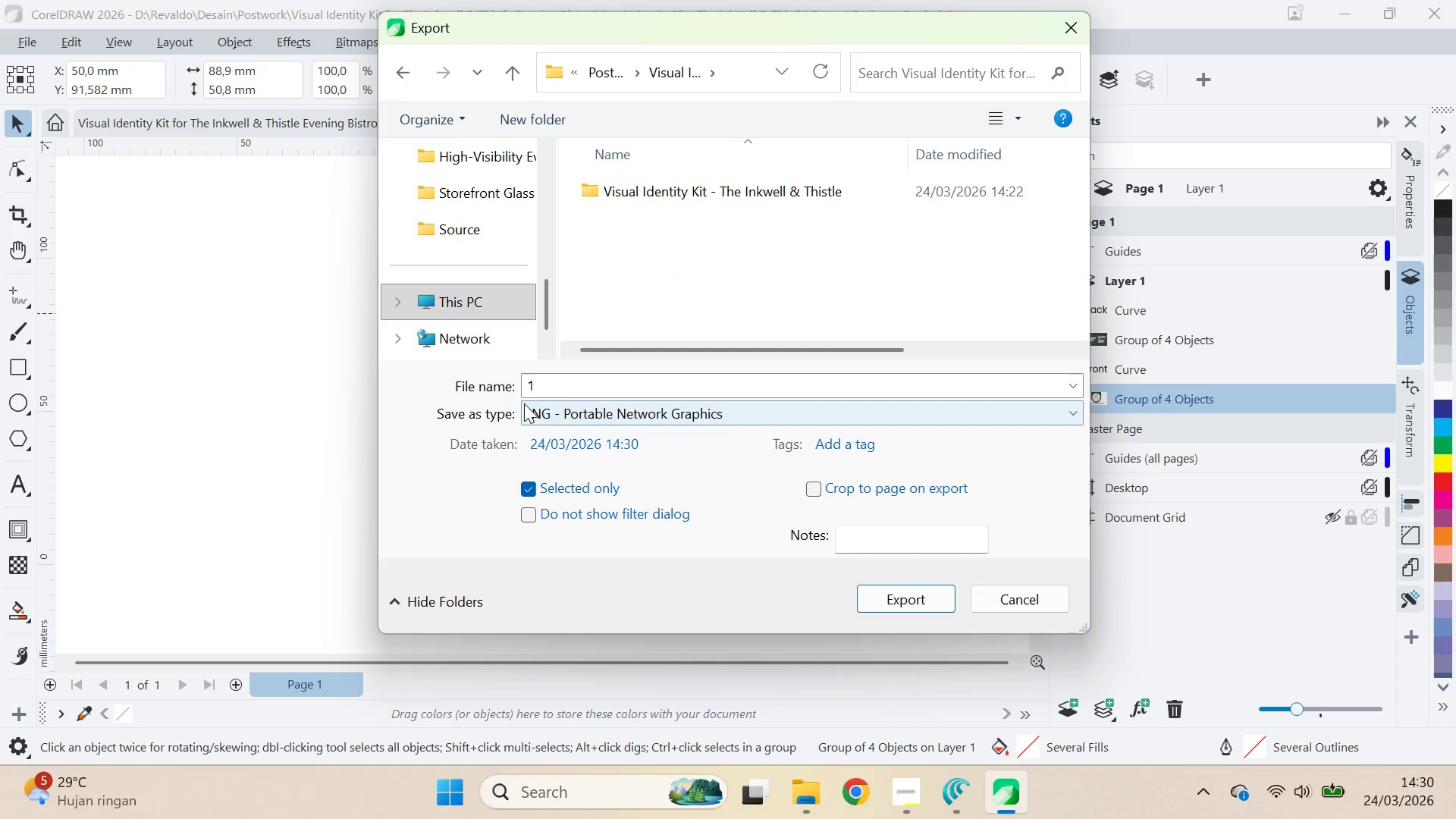 
key(Control+Z)
 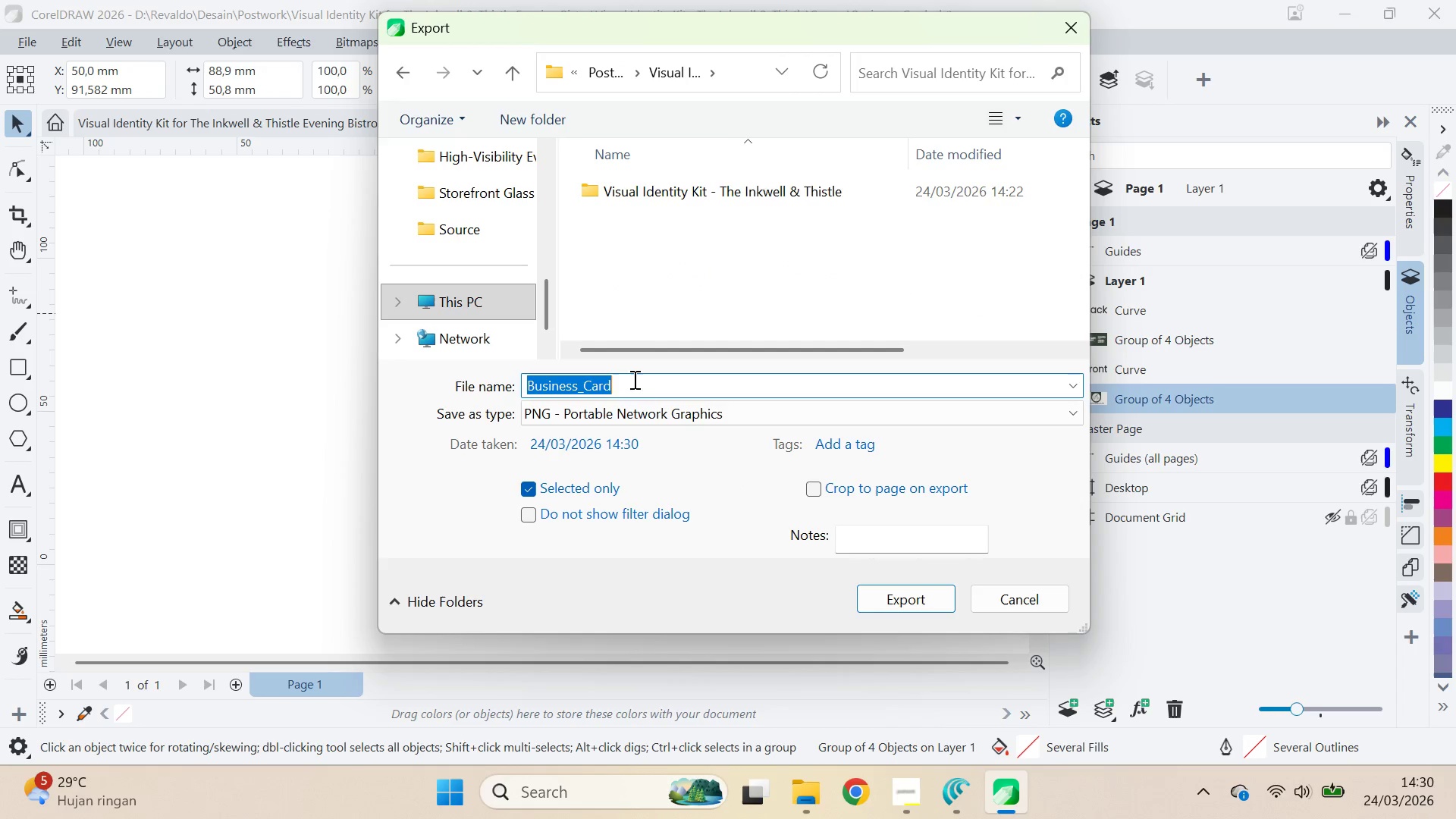 
left_click([645, 378])
 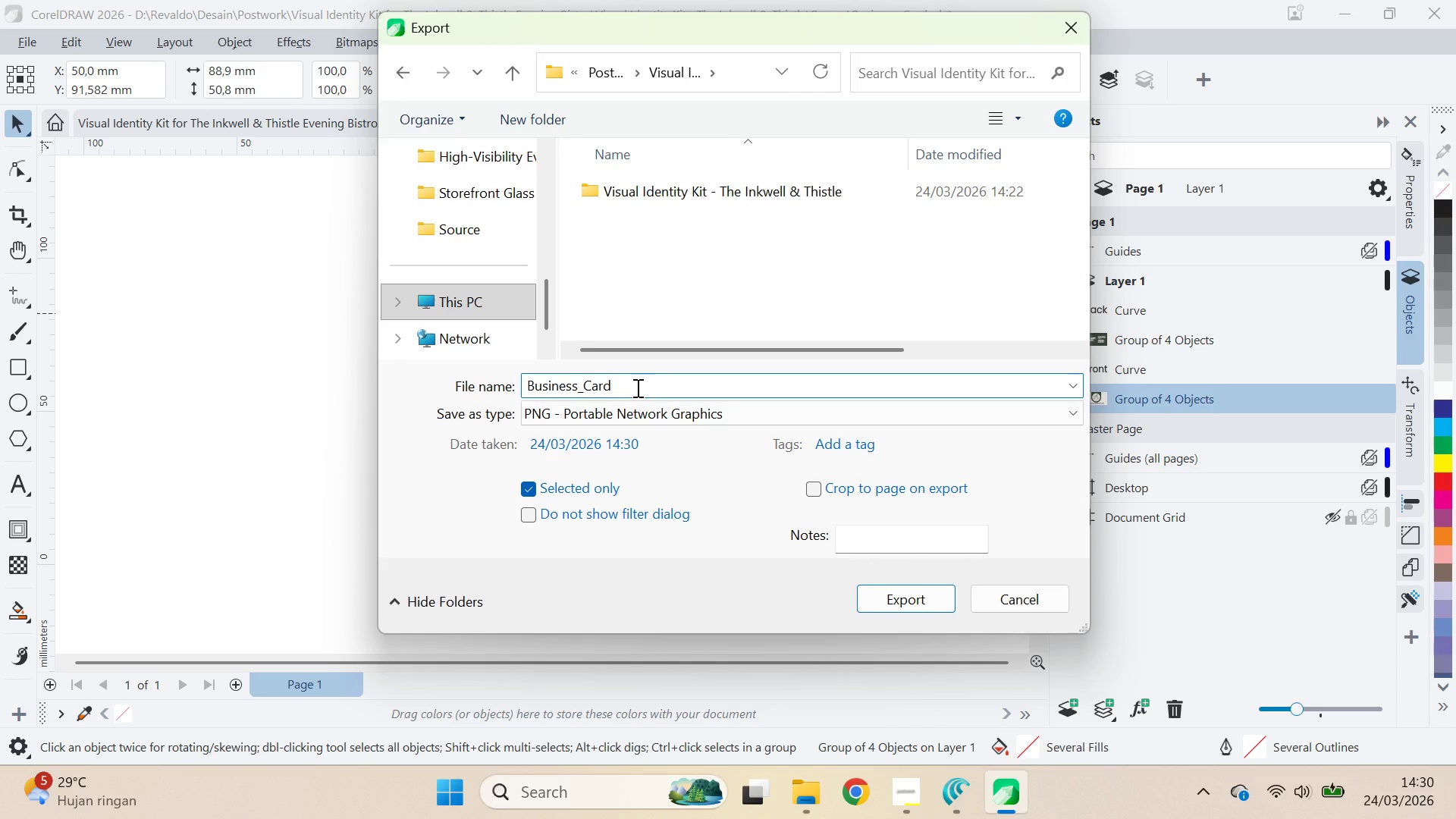 
type(_front)
 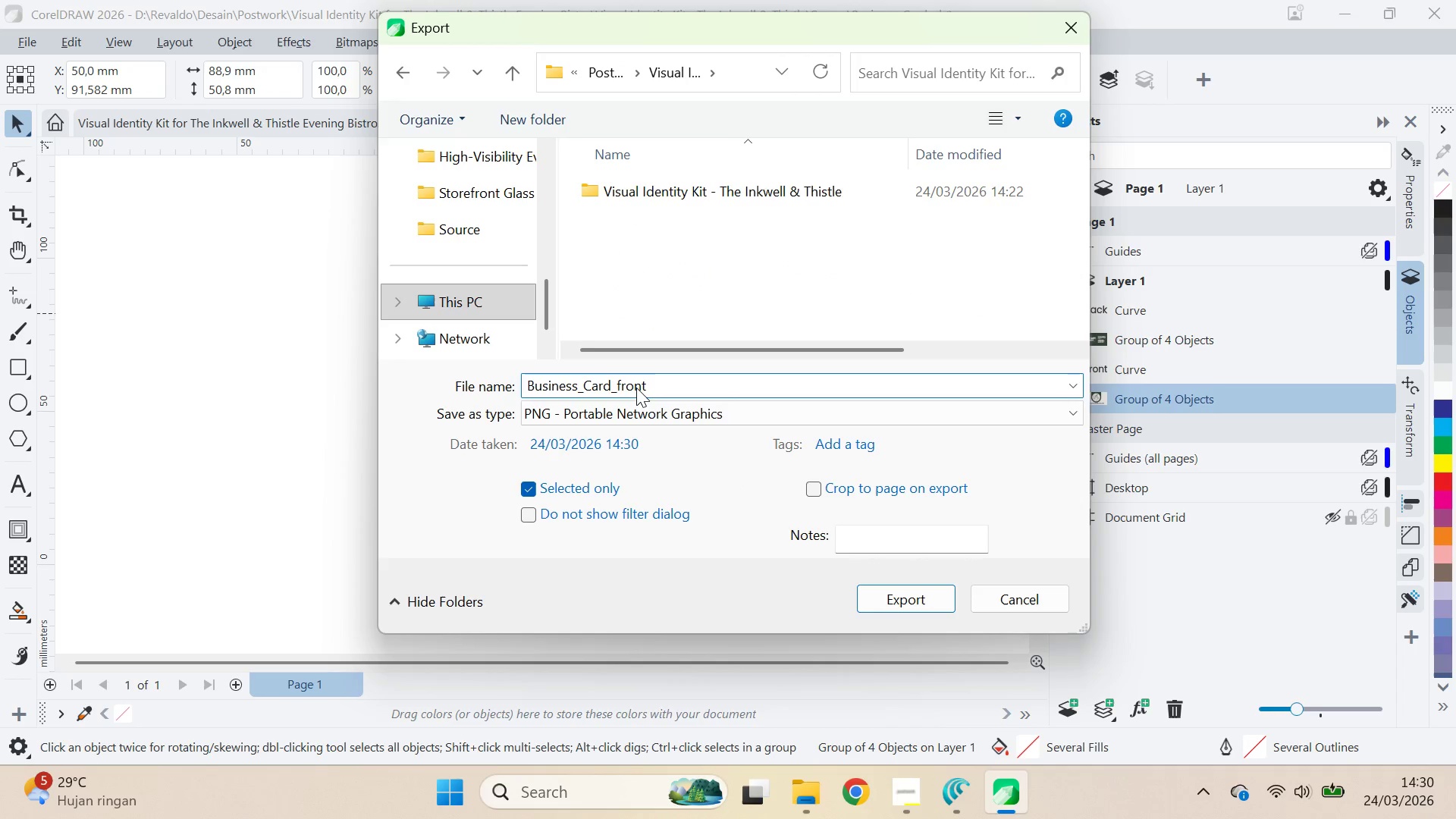 
key(Control+ArrowLeft)
 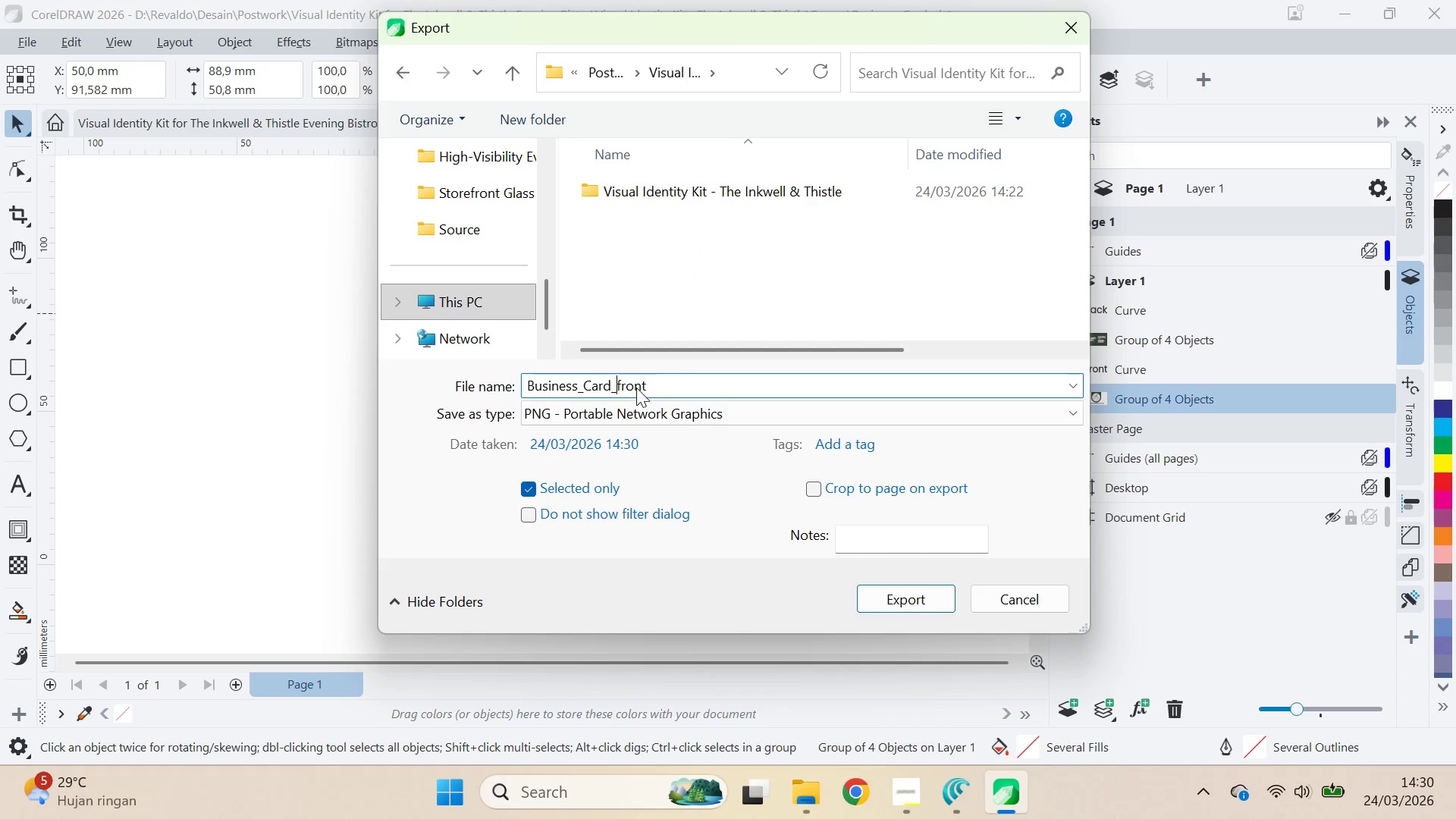 
key(Delete)
 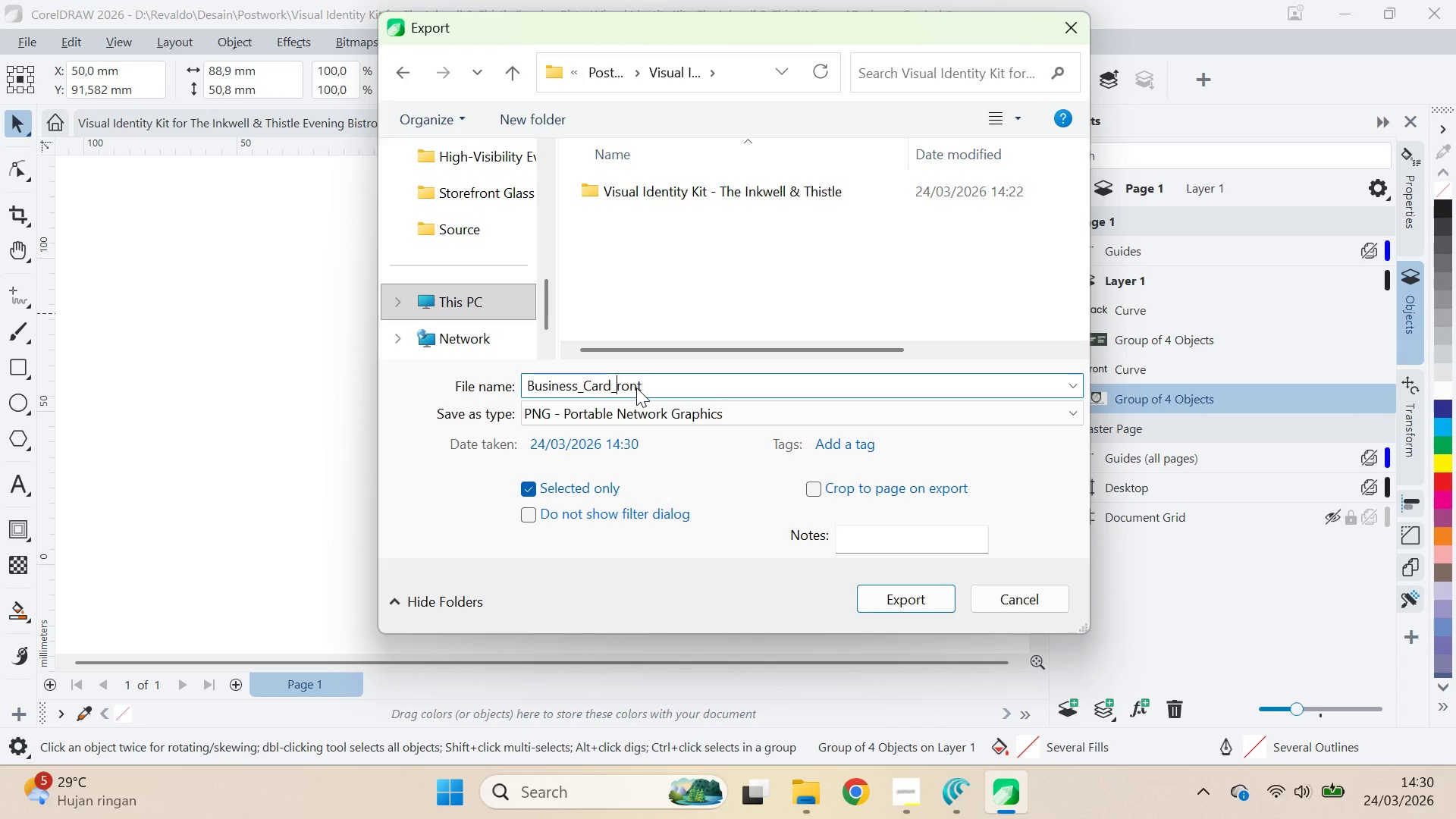 
key(Shift+ShiftRight)
 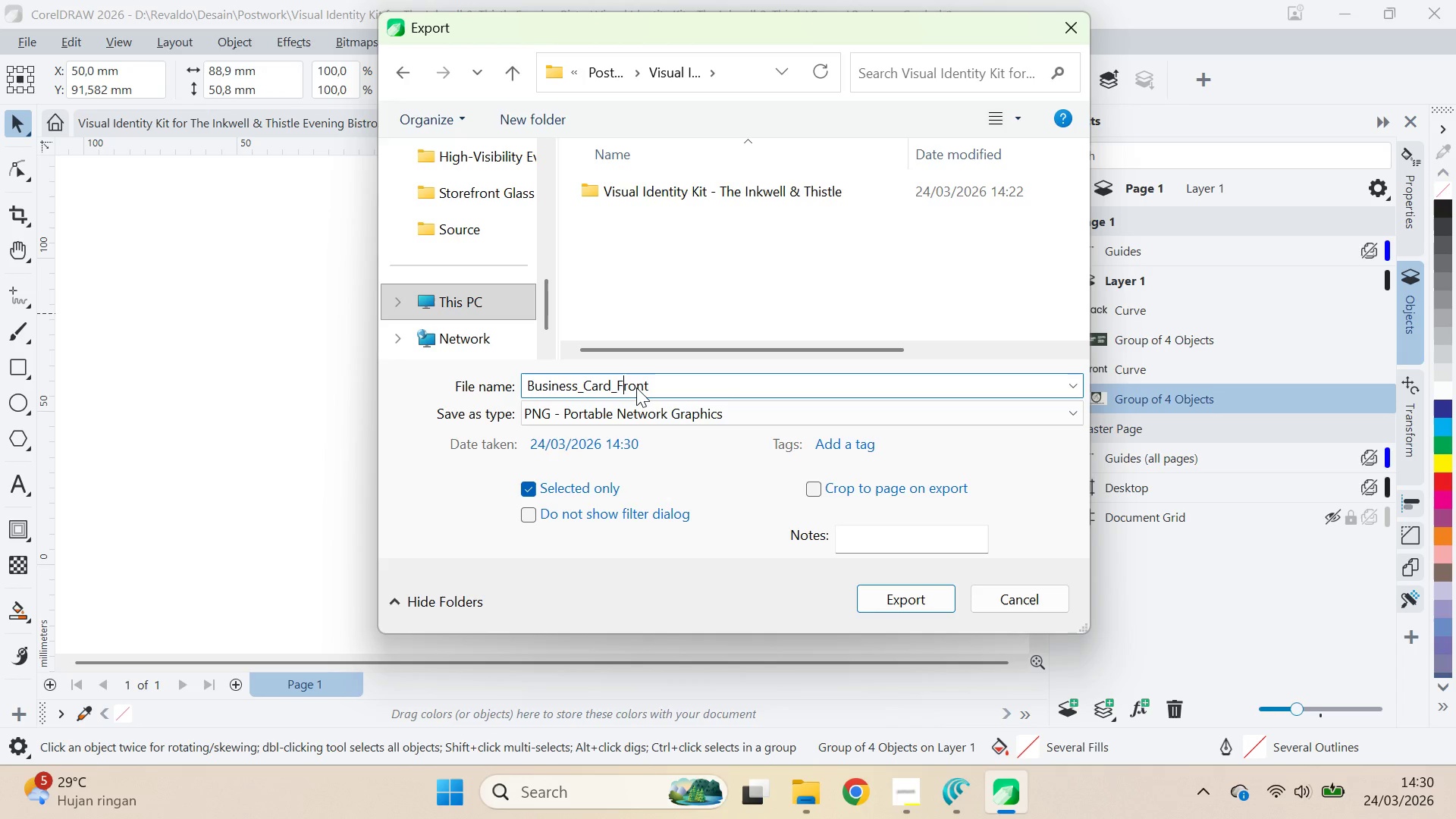 
key(Shift+F)
 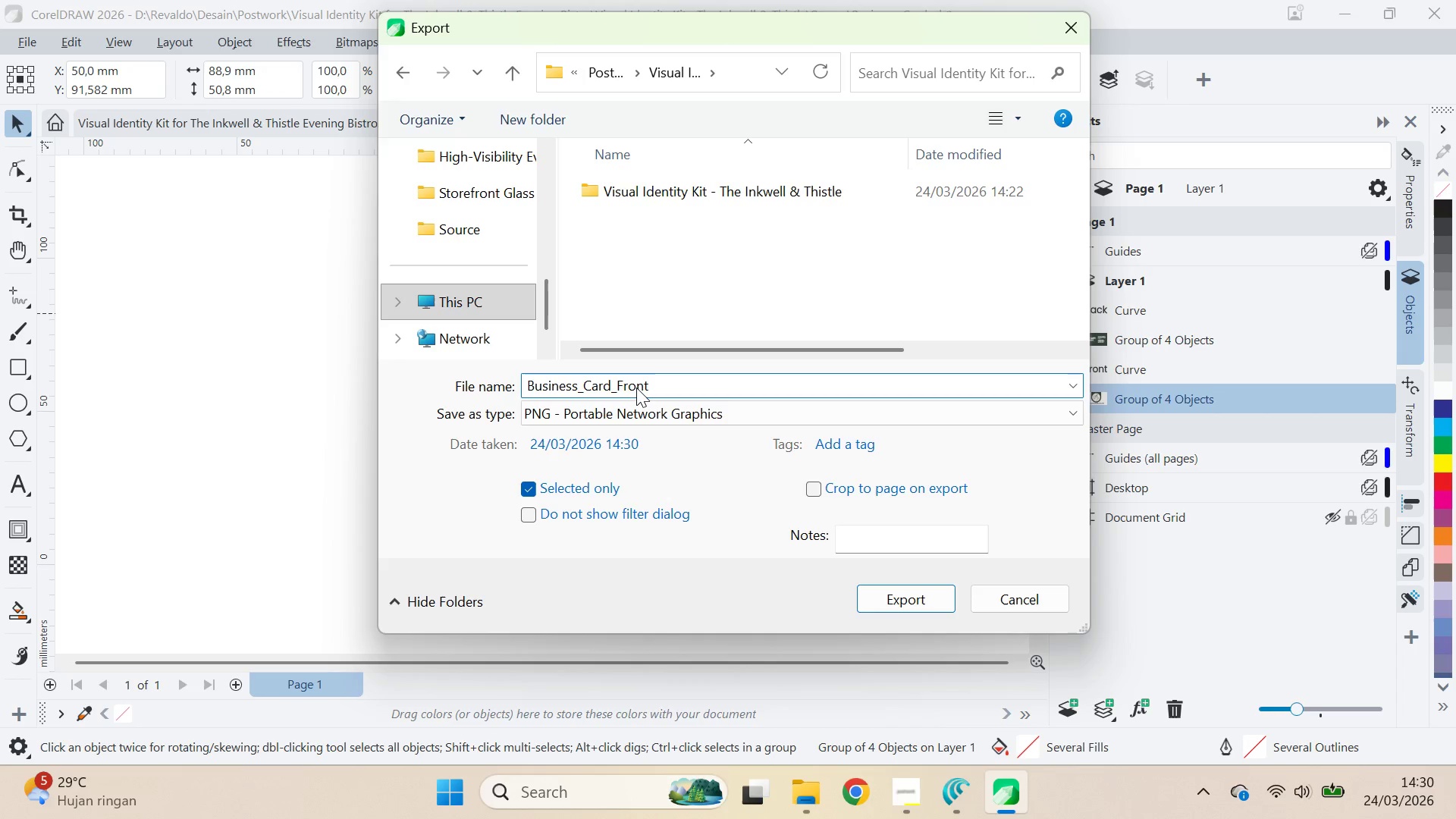 
key(Enter)
 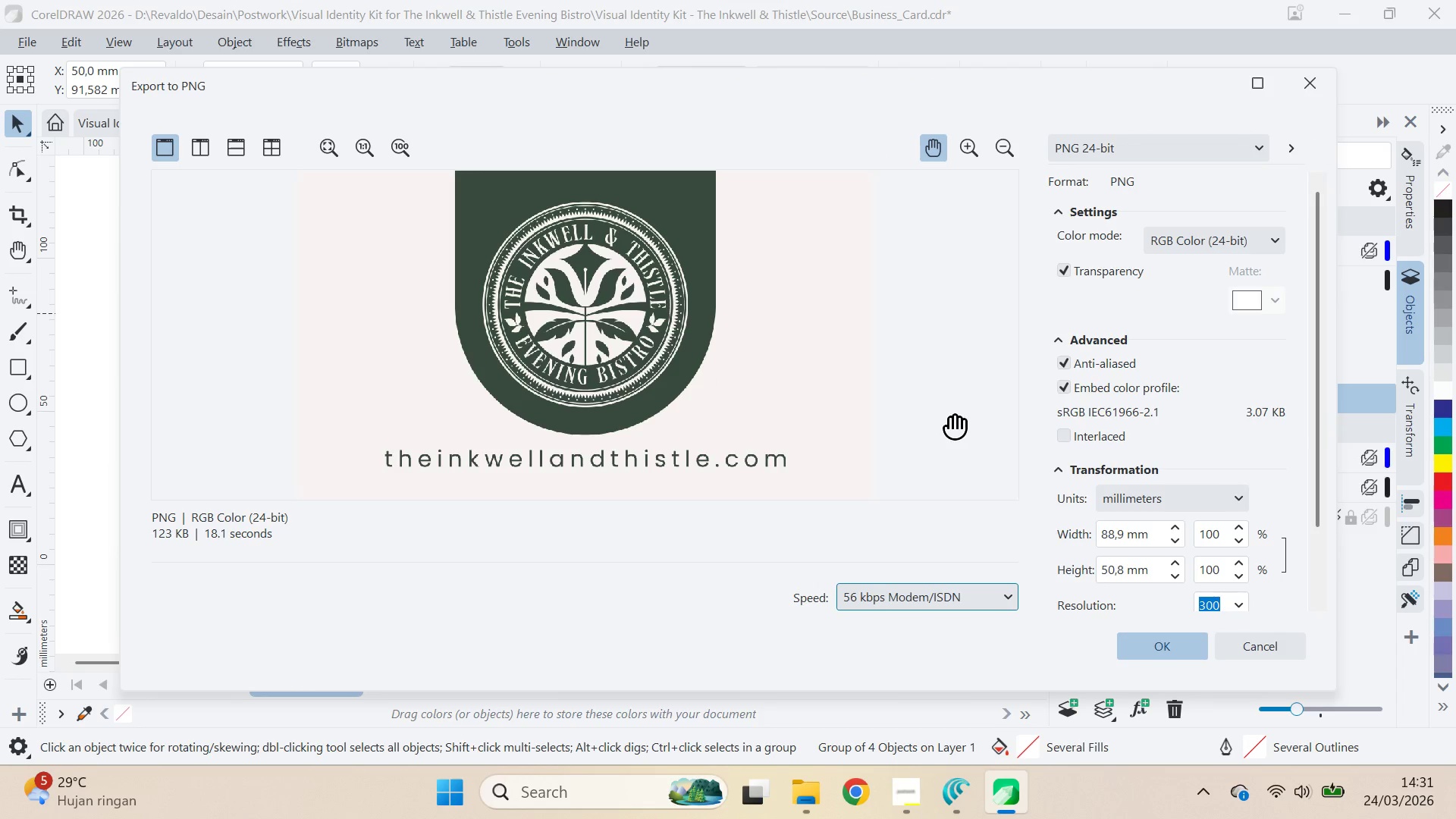 
left_click([1150, 500])
 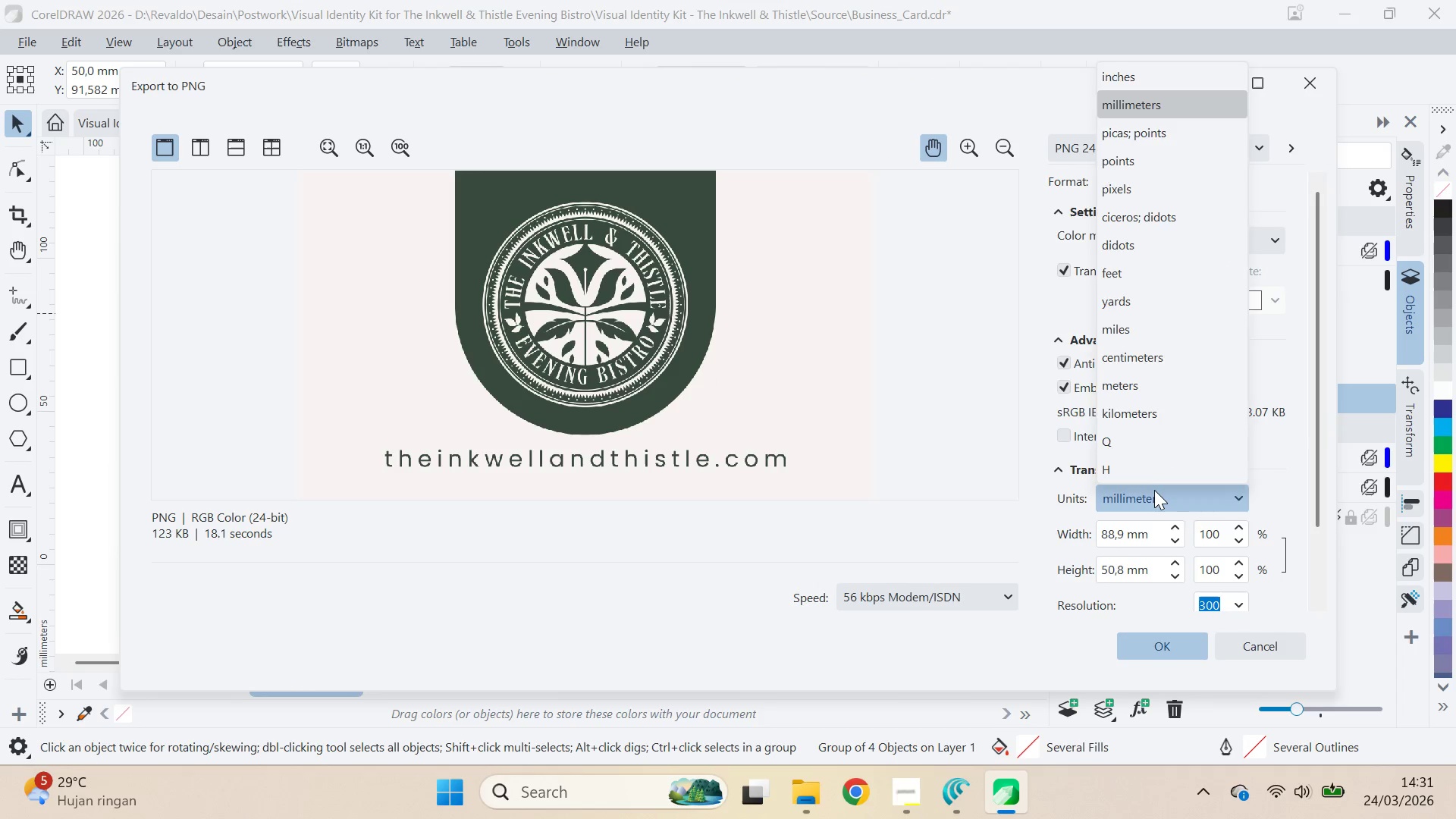 
left_click([1154, 491])
 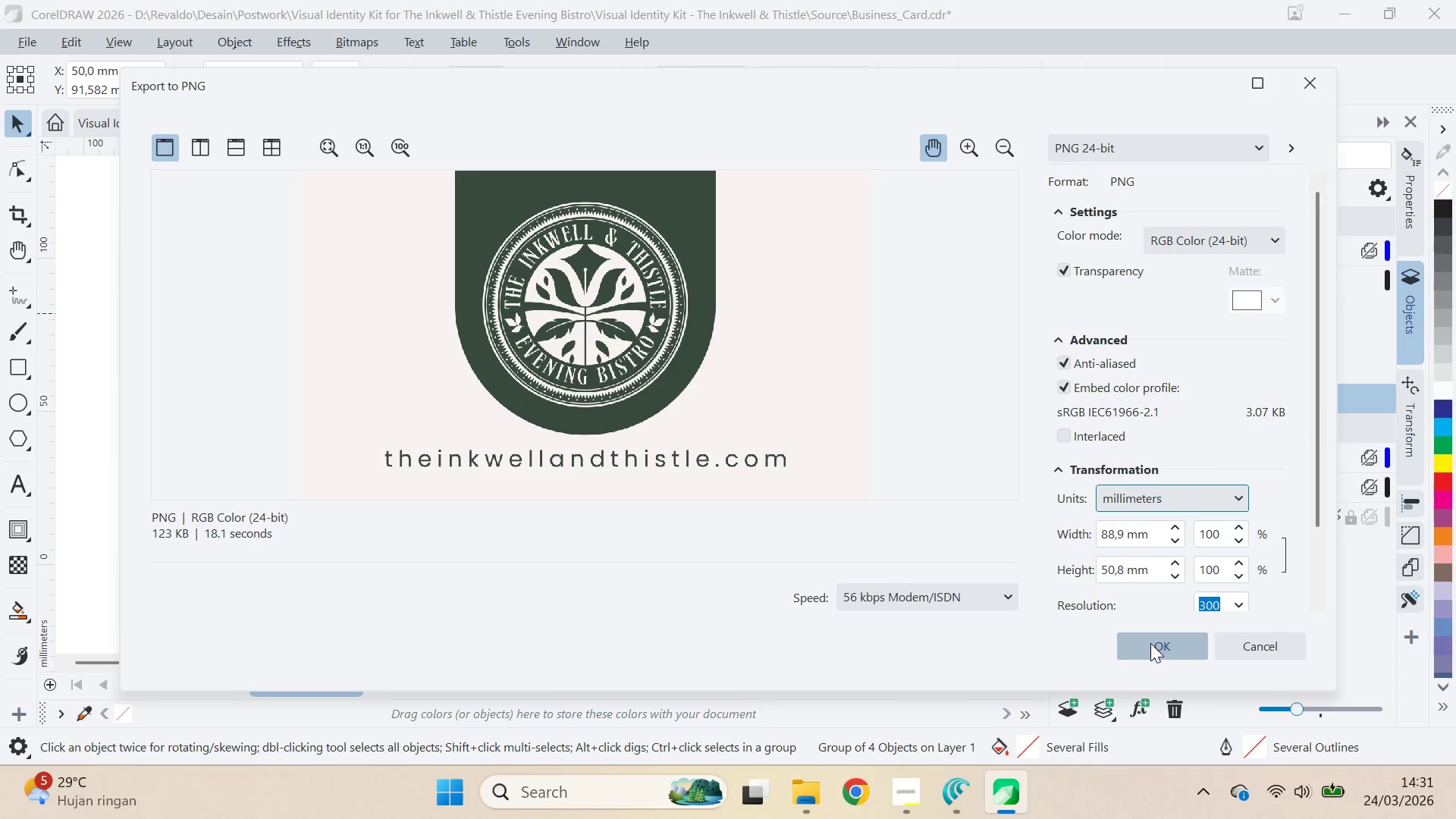 
left_click([1151, 643])
 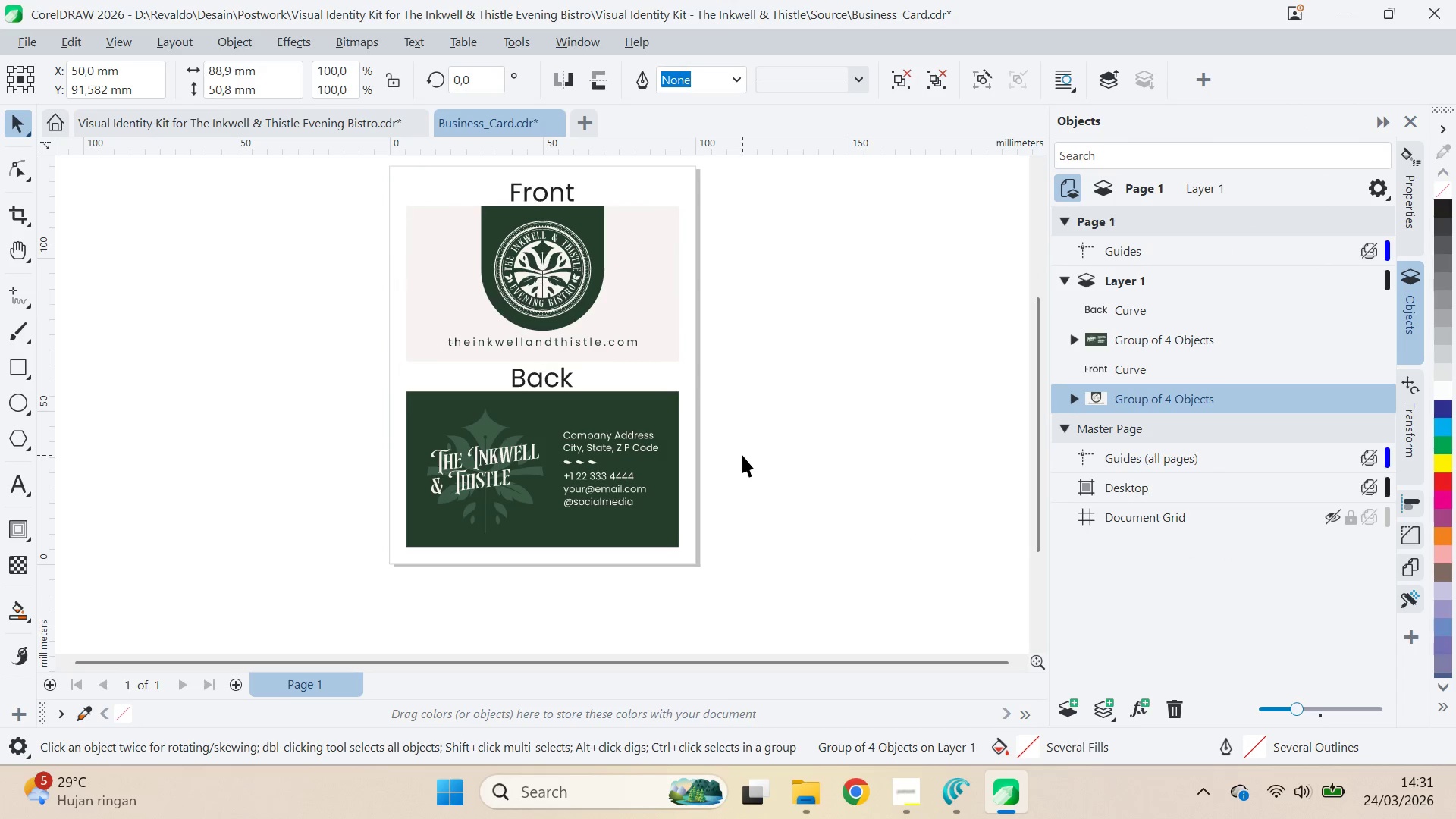 
double_click([643, 463])
 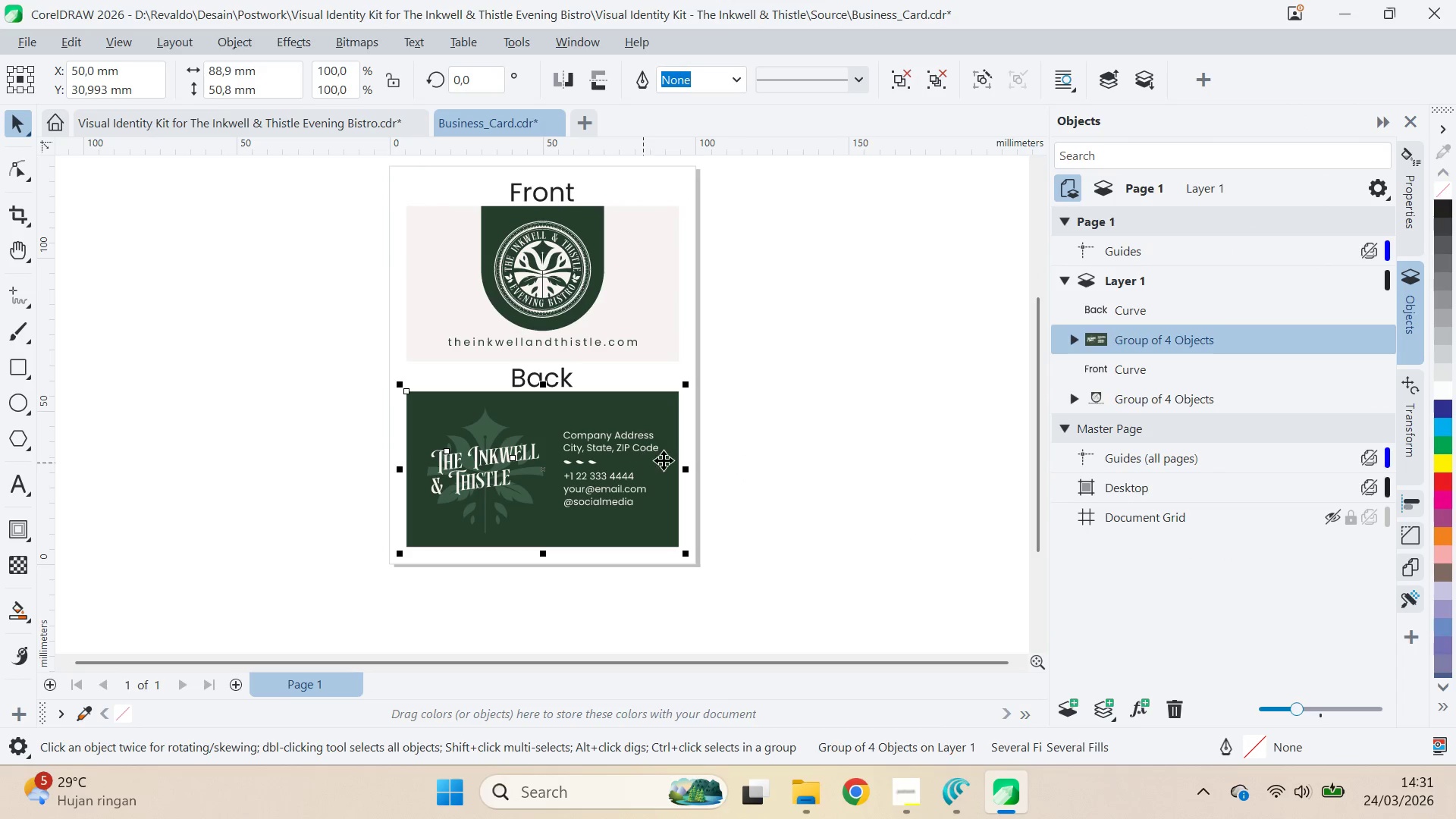 
key(Control+ControlLeft)
 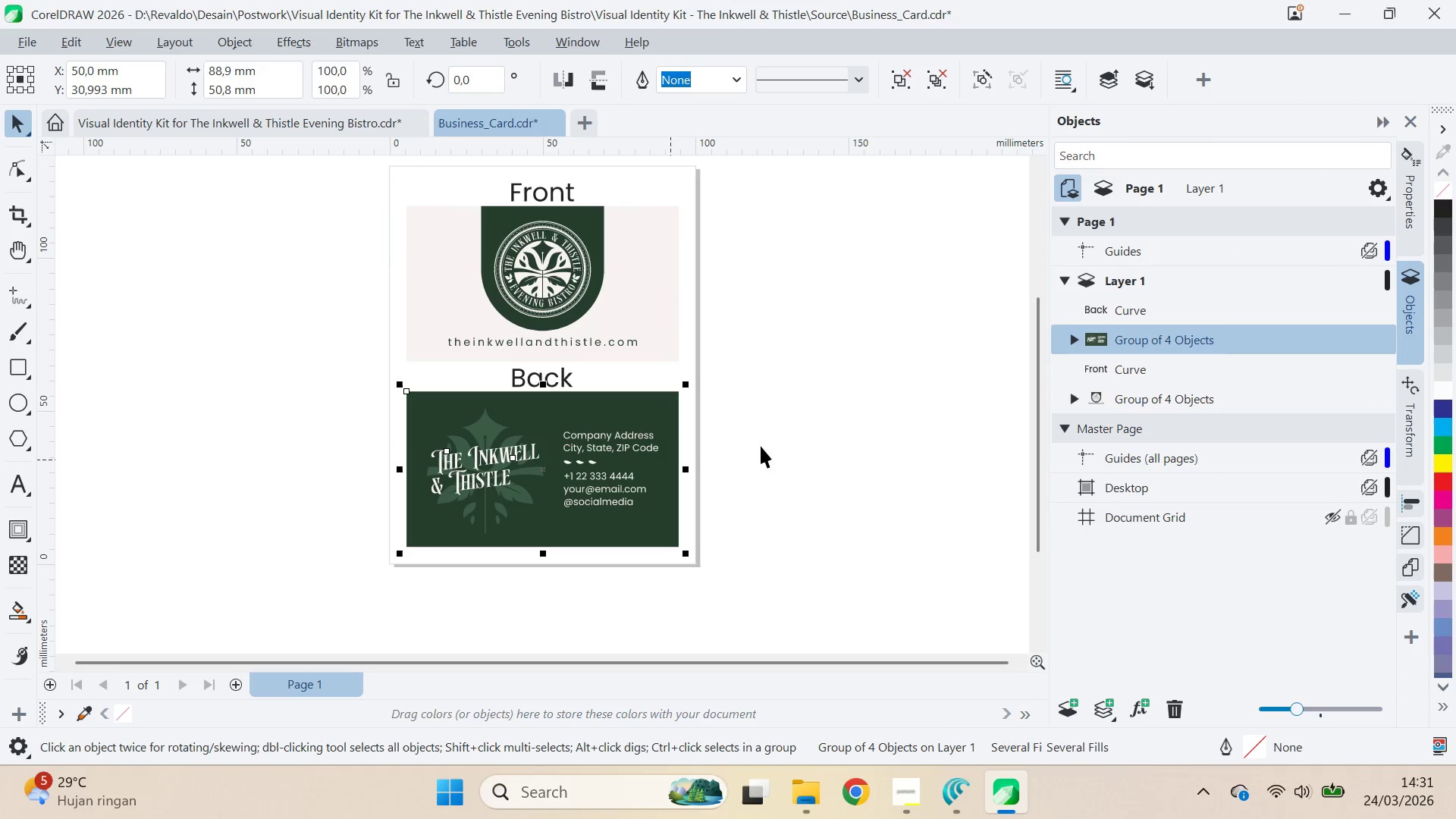 
key(Control+E)
 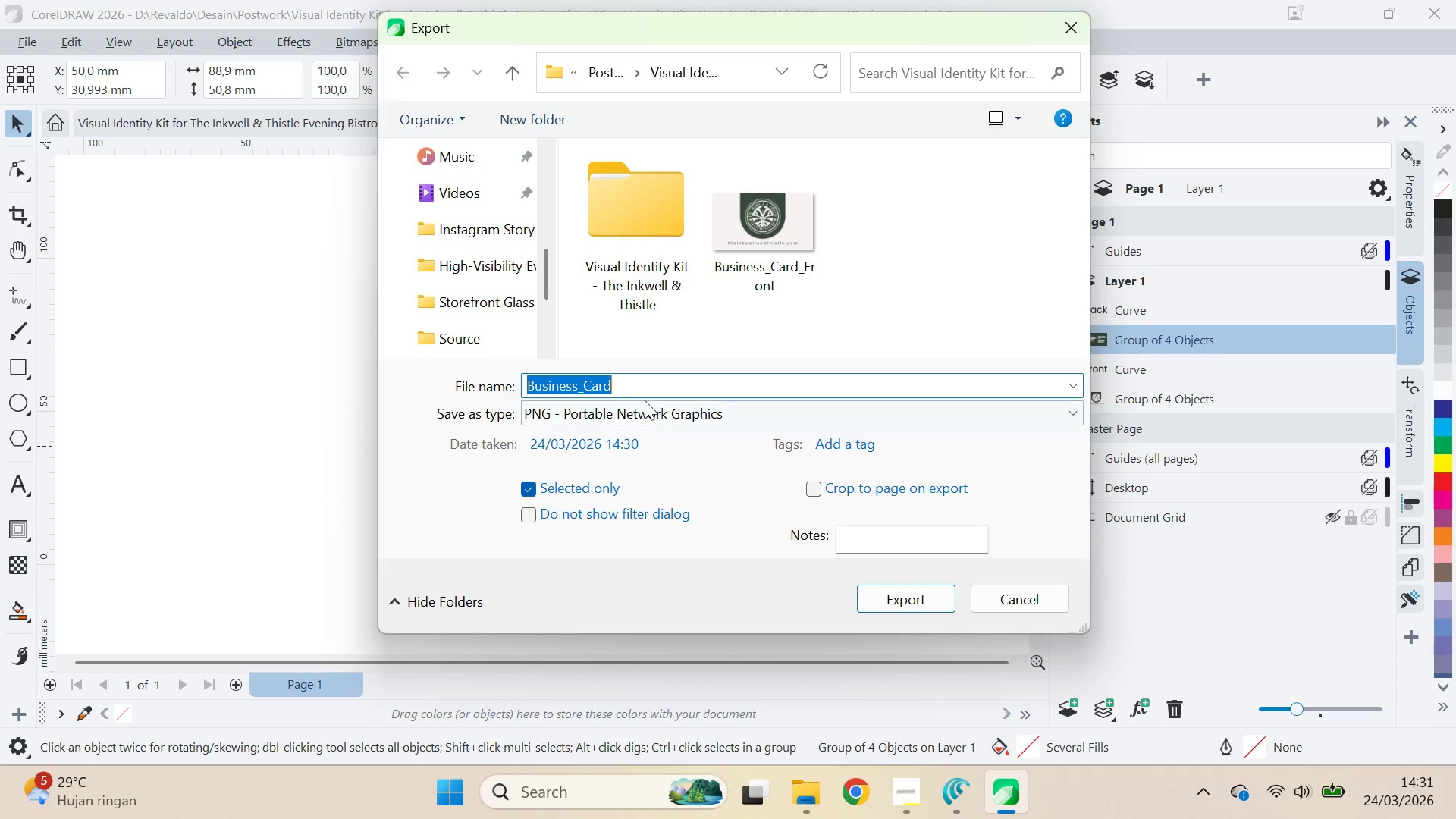 
left_click([646, 383])
 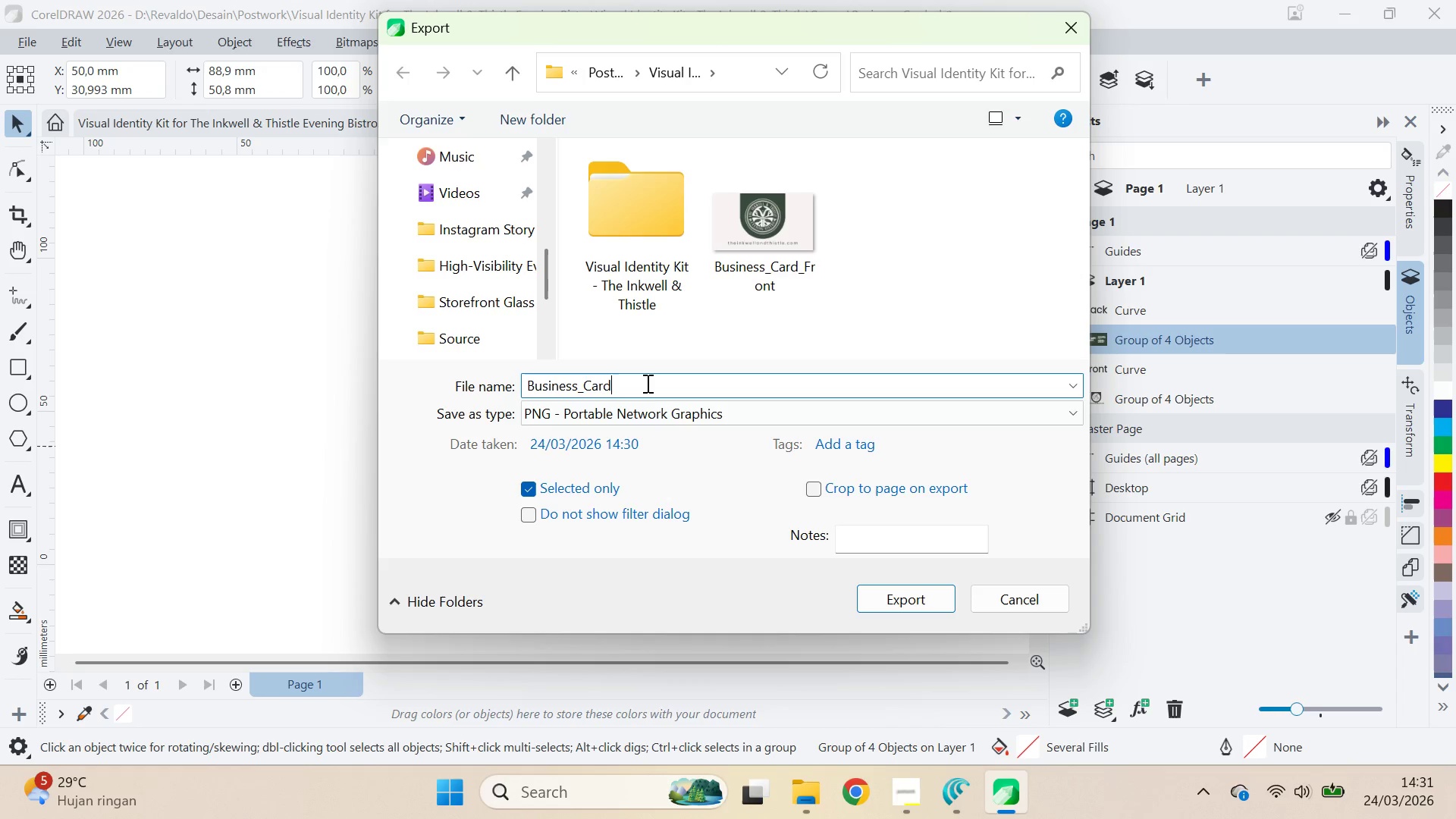 
type(_a)
key(Backspace)
type(Back)
 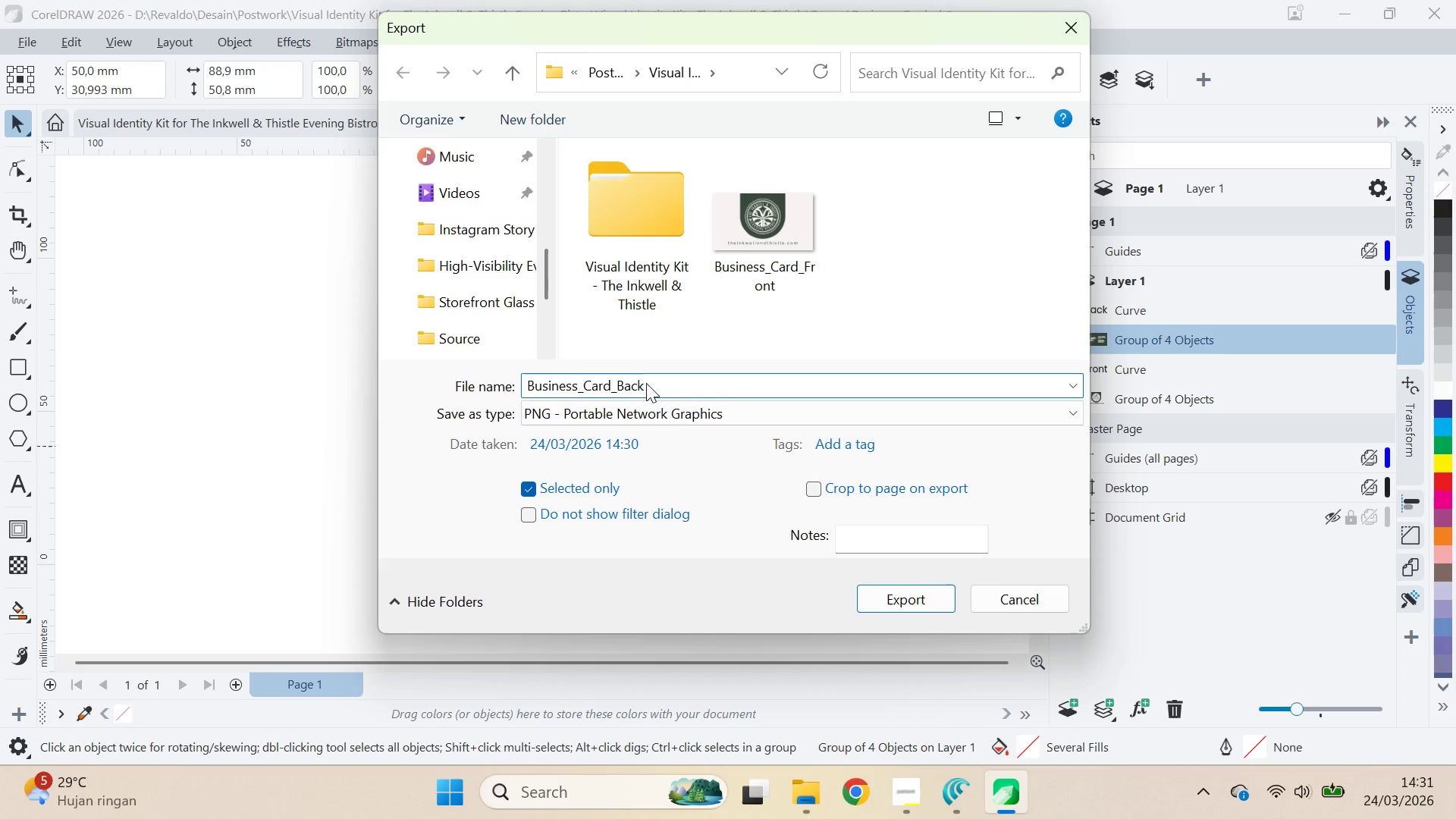 
key(Enter)
 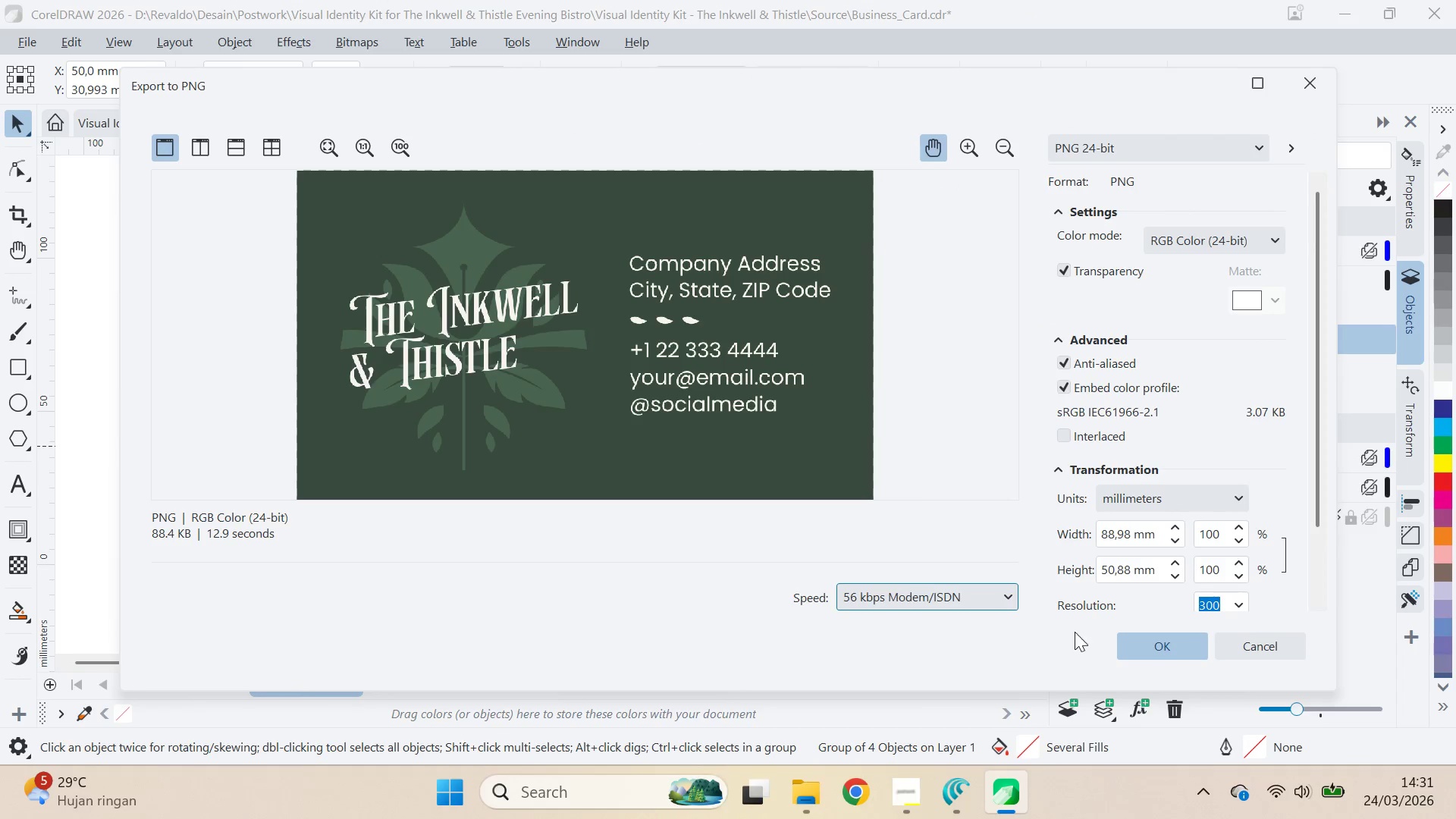 
left_click([1131, 645])
 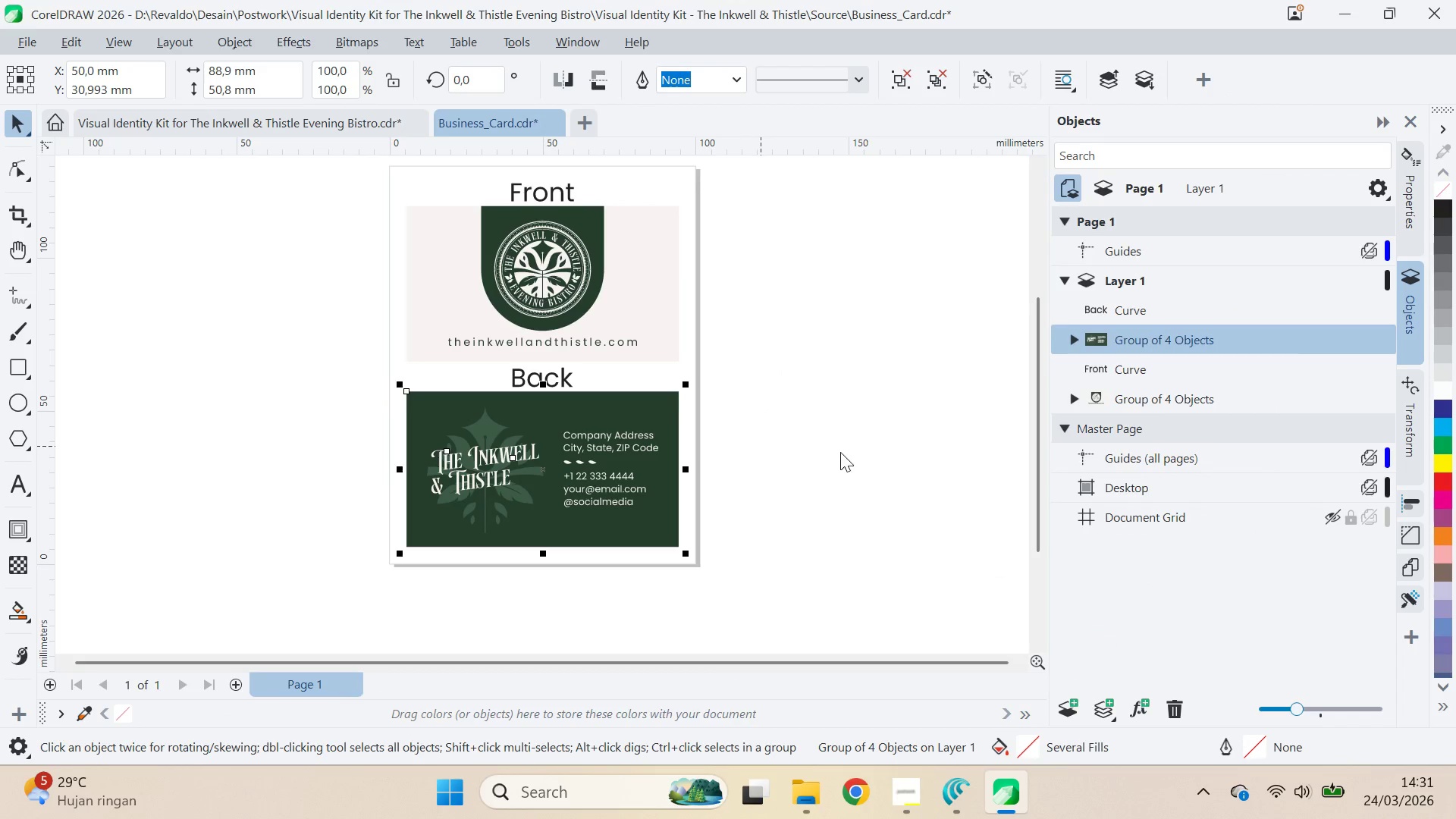 
left_click([840, 452])
 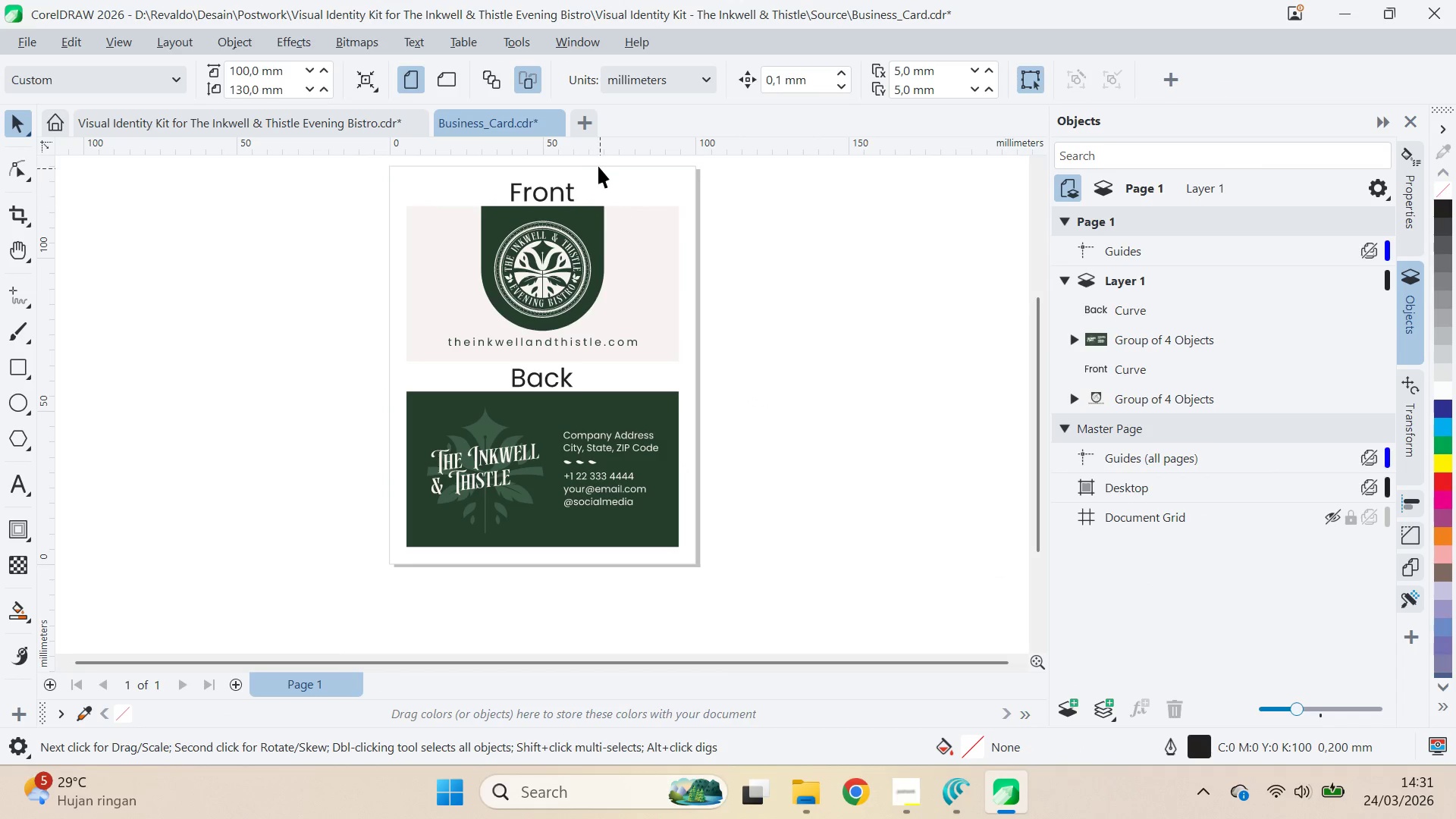 
key(Control+S)
 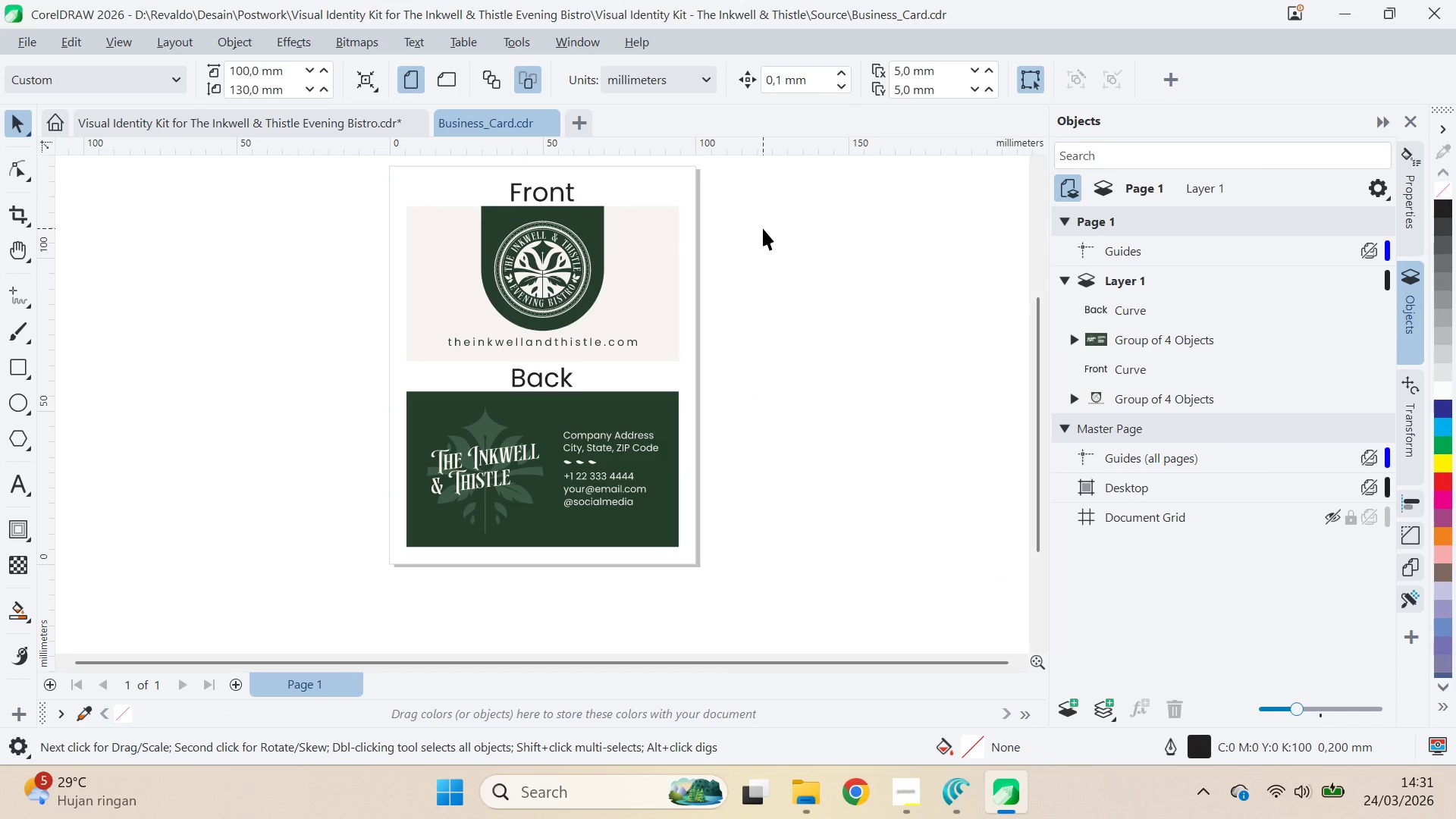 
left_click([763, 228])
 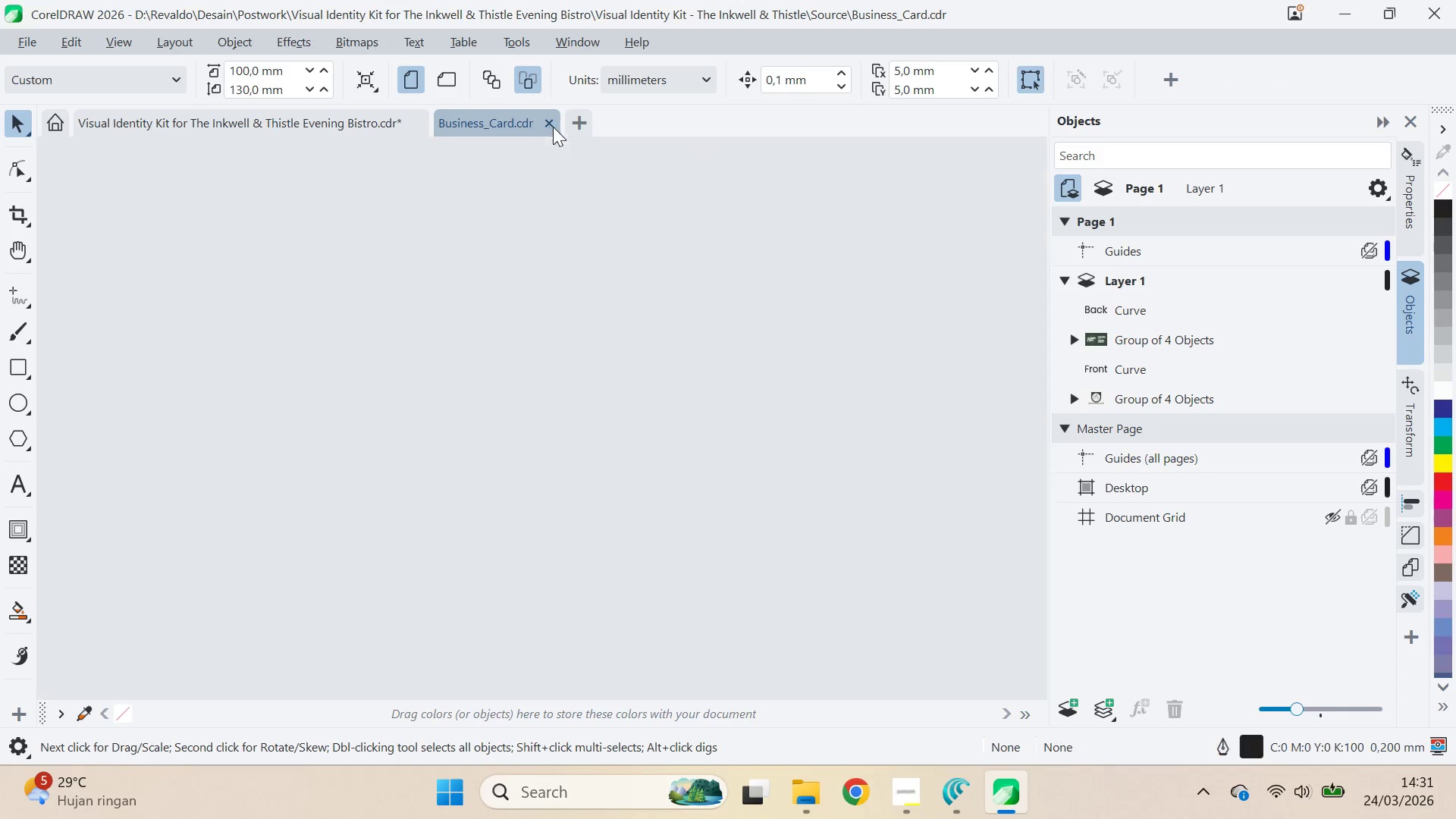 
left_click([918, 411])
 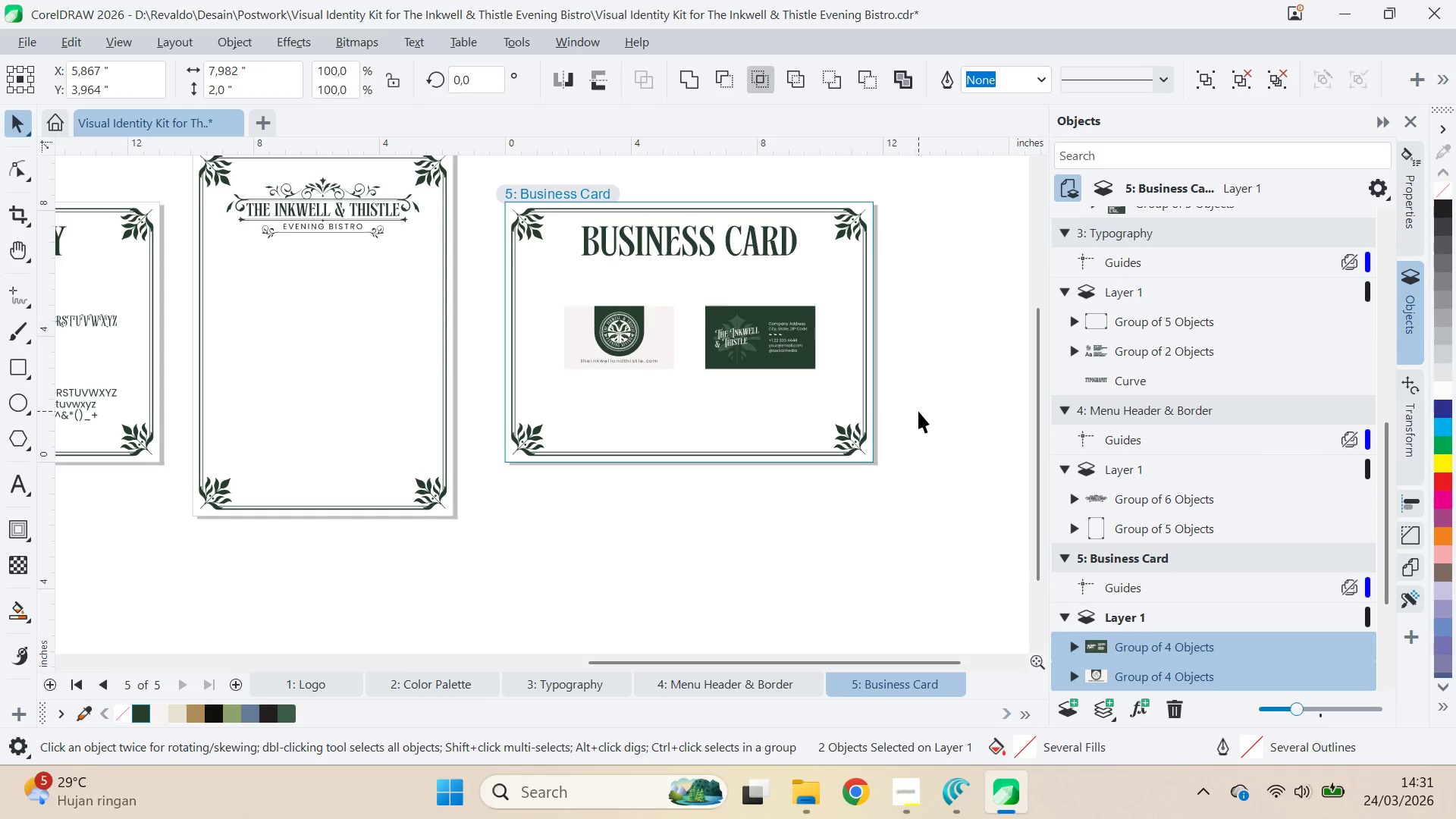 
key(Control+ControlLeft)
 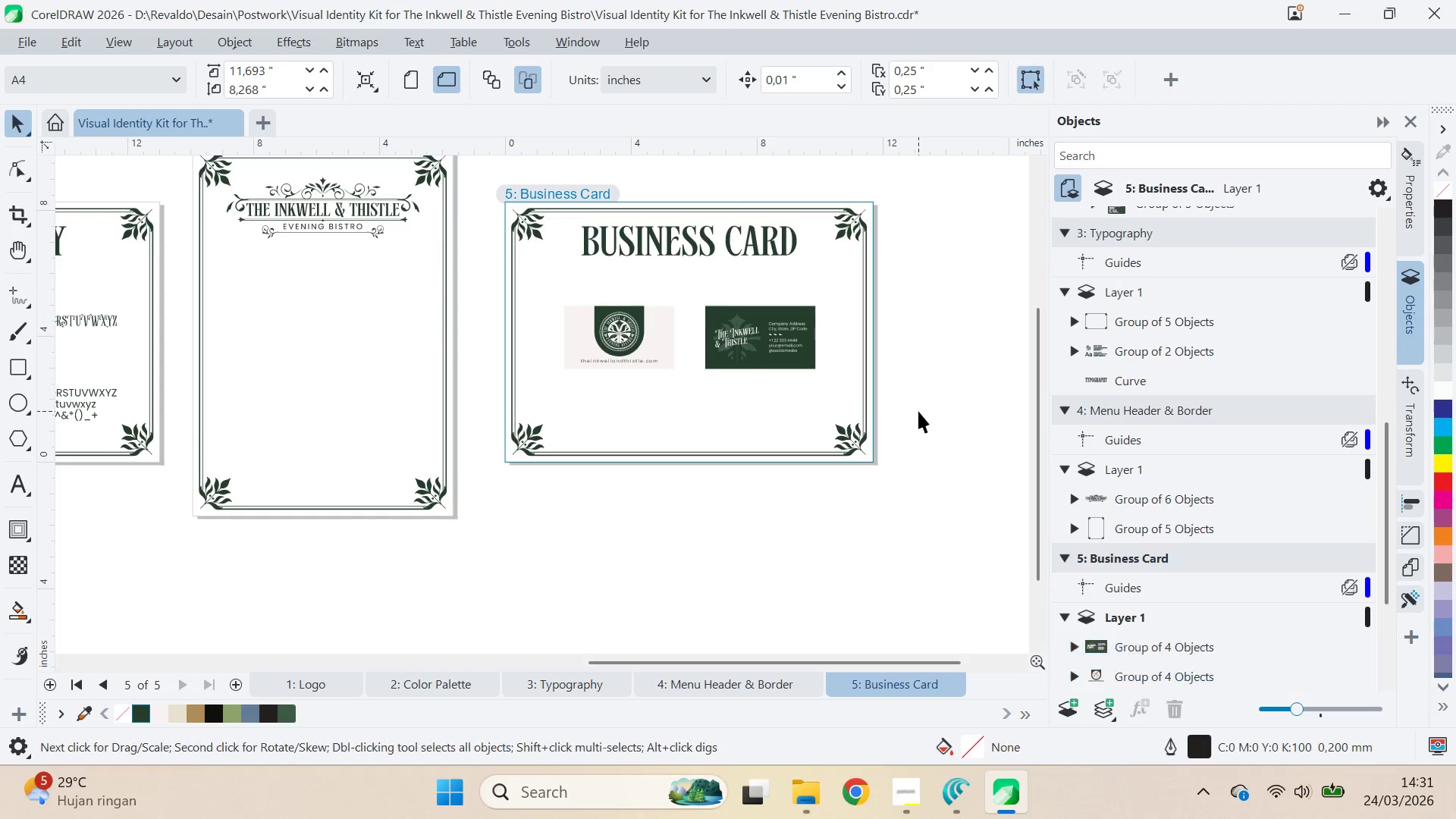 
key(Control+S)
 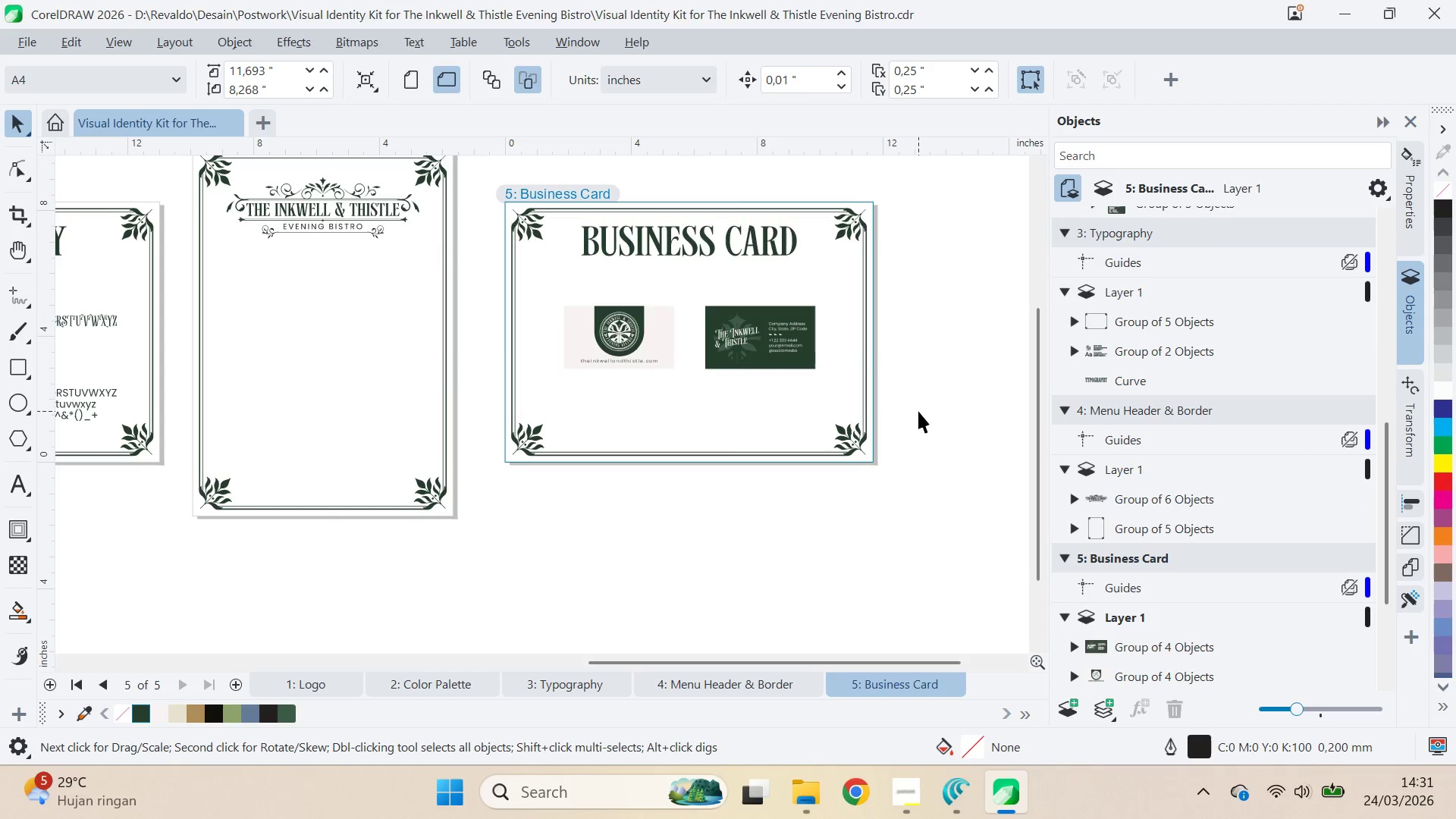 
key(Alt+Tab)
 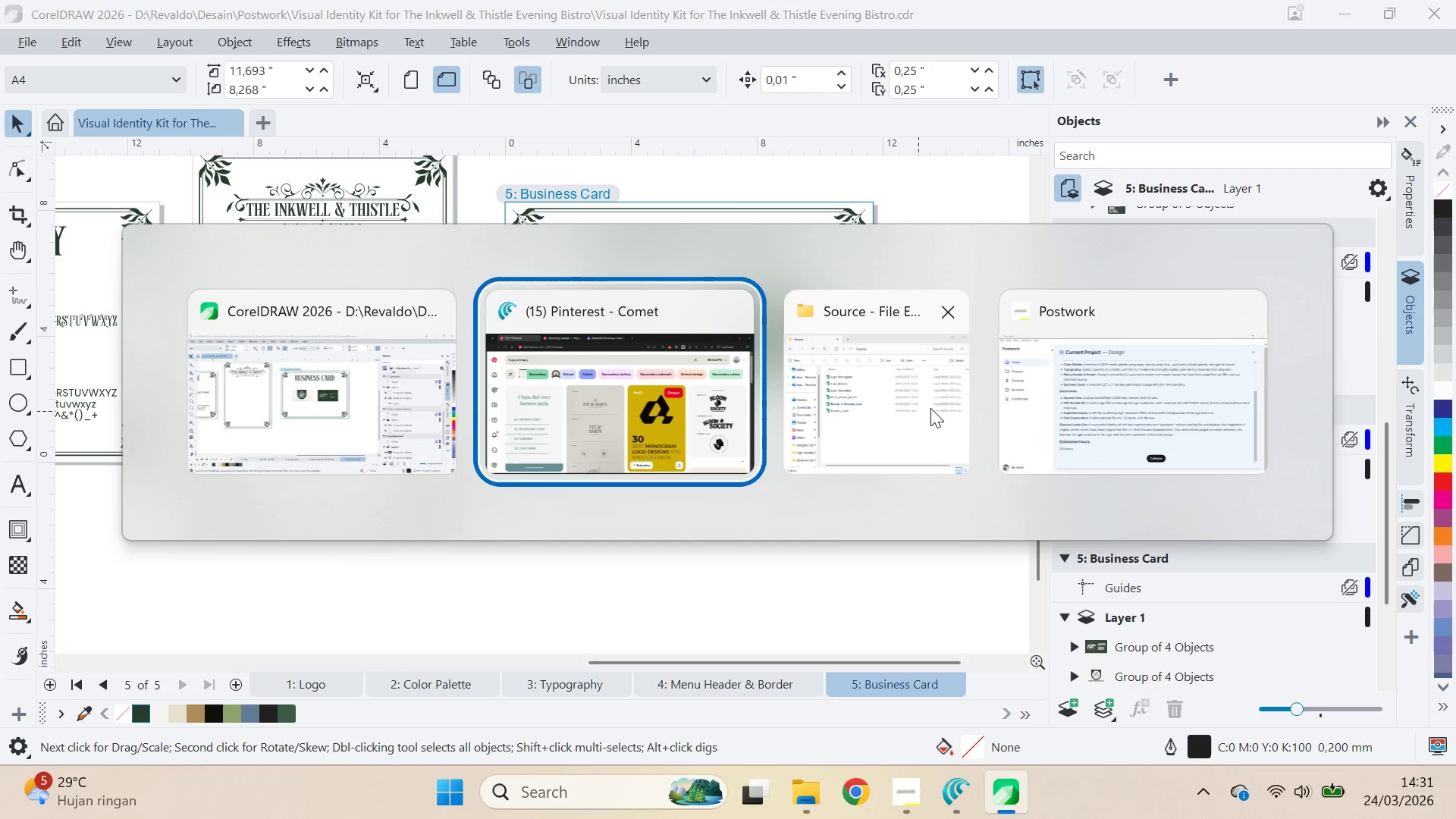 
key(Alt+Tab)
 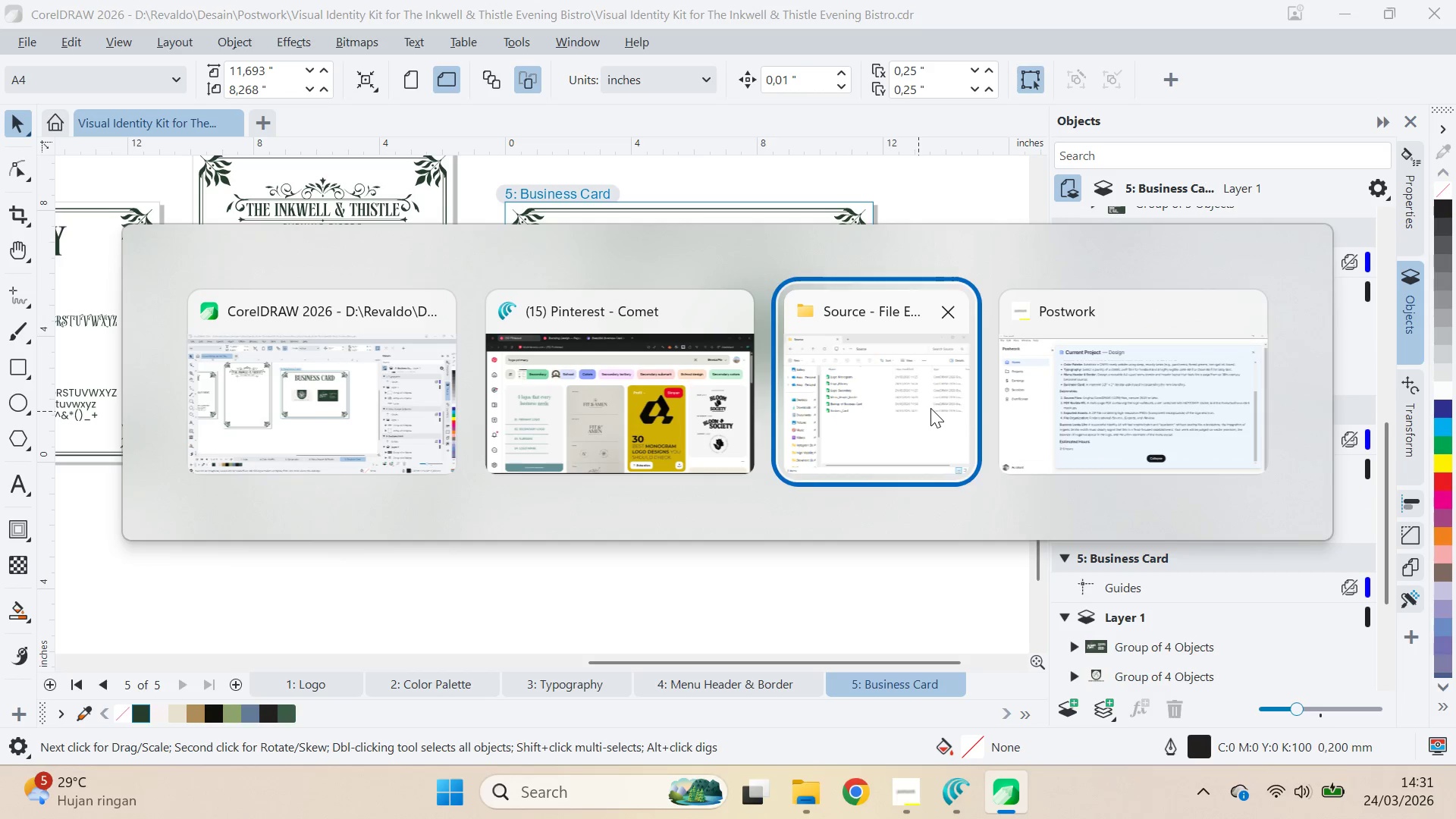 
key(Alt+Tab)
 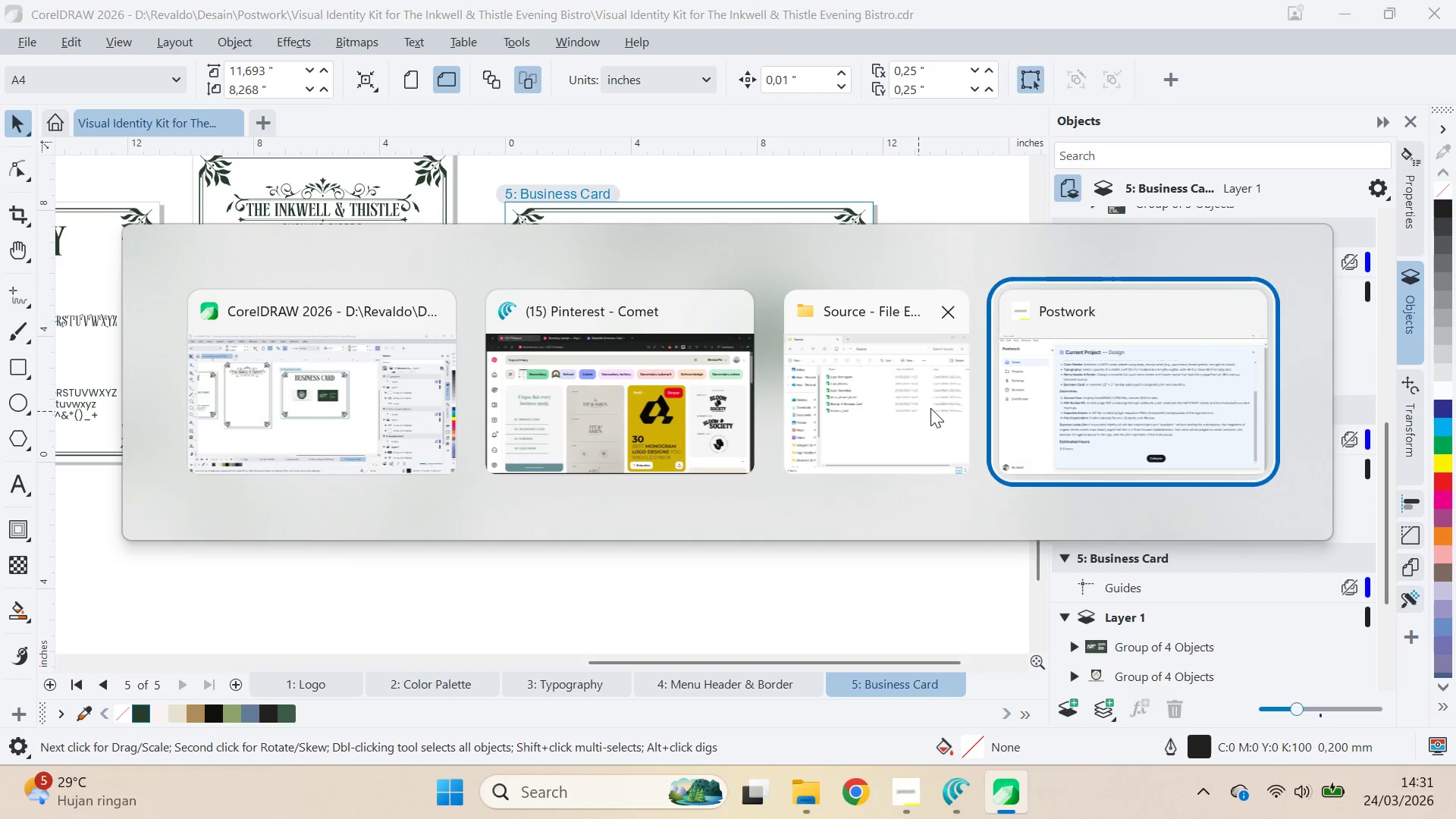 
key(Alt+Tab)
 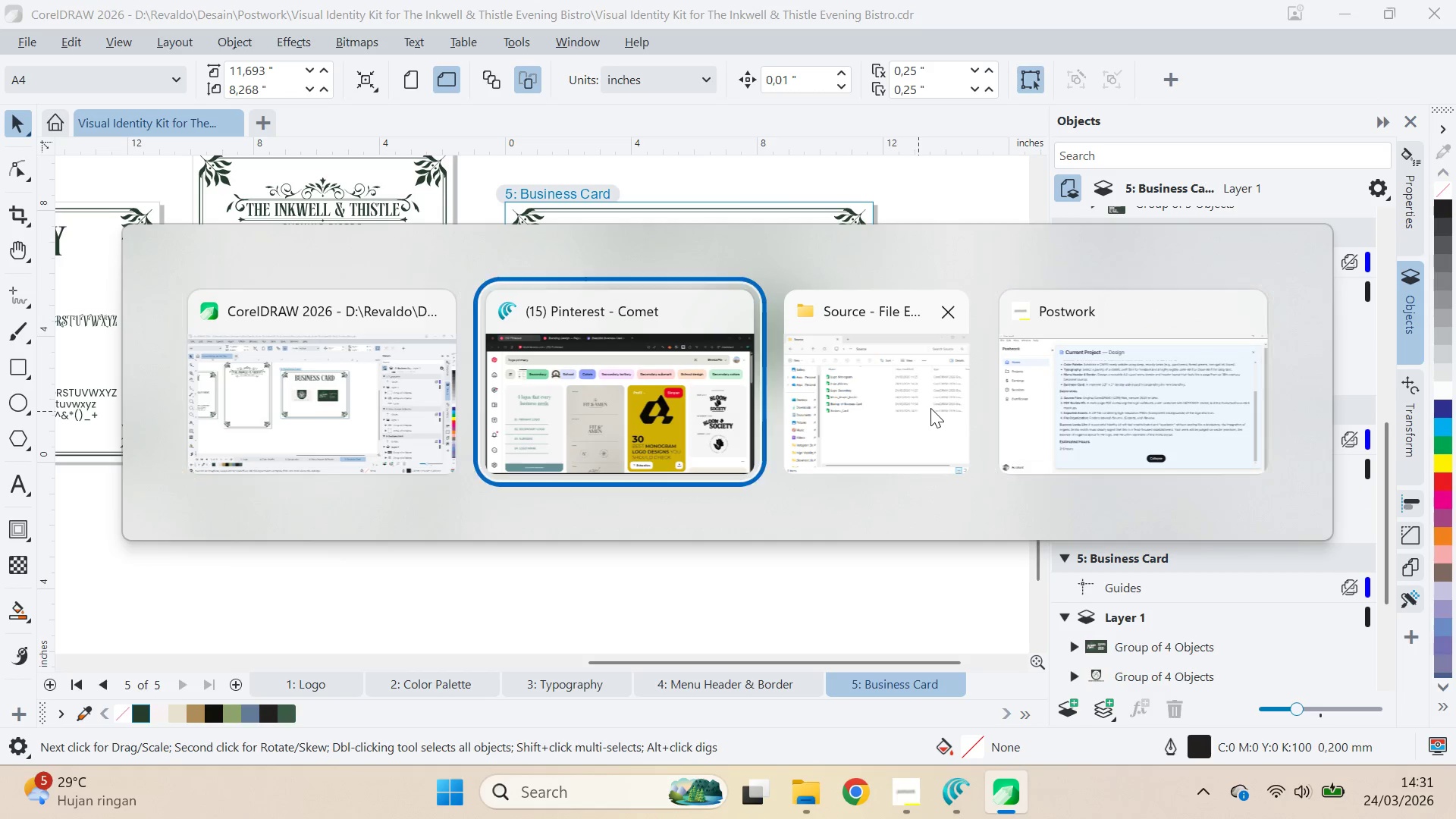 
key(Alt+Tab)
 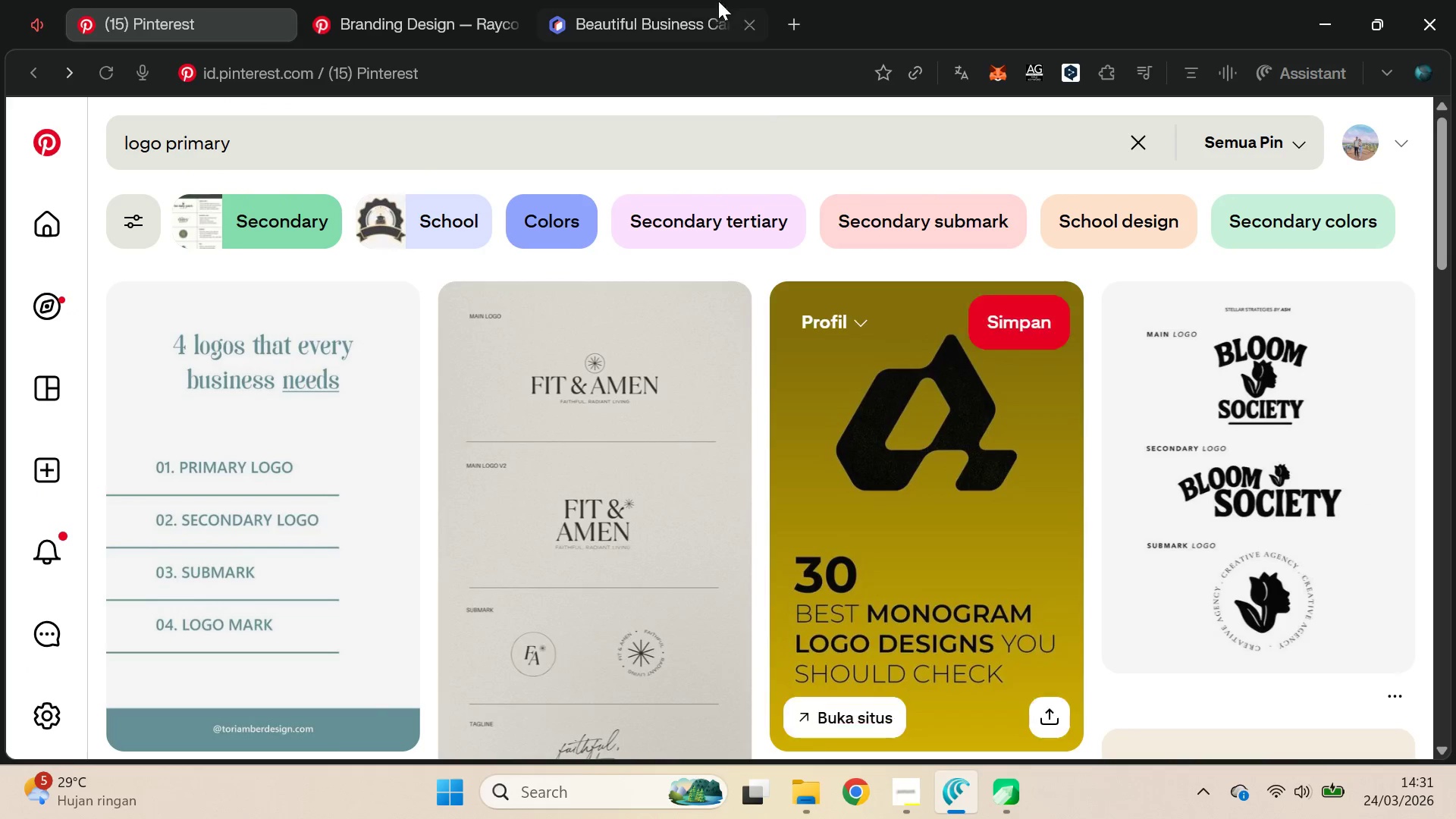 
left_click([692, 0])
 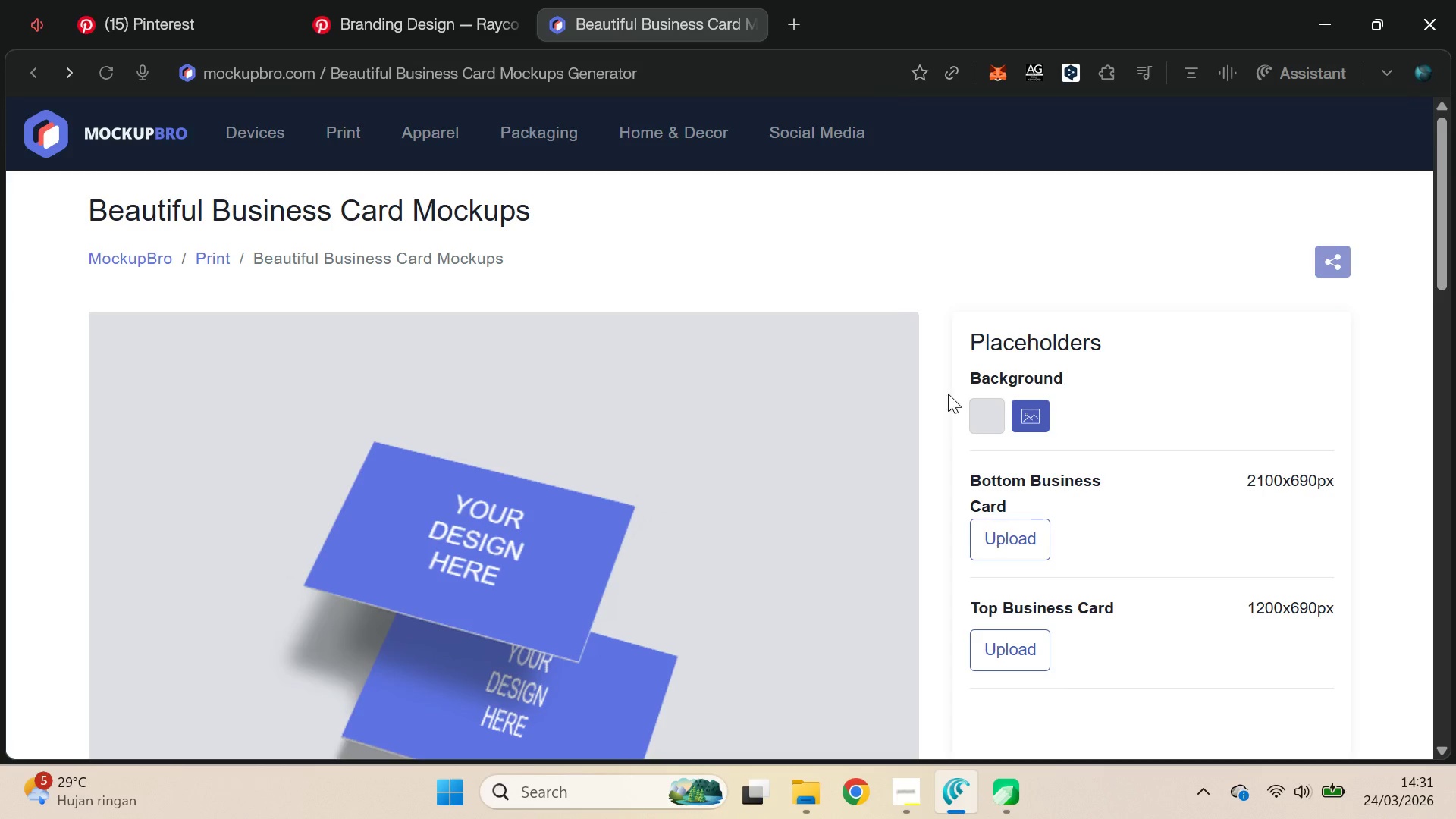 
scroll: coordinate [953, 395], scroll_direction: down, amount: 2.0
 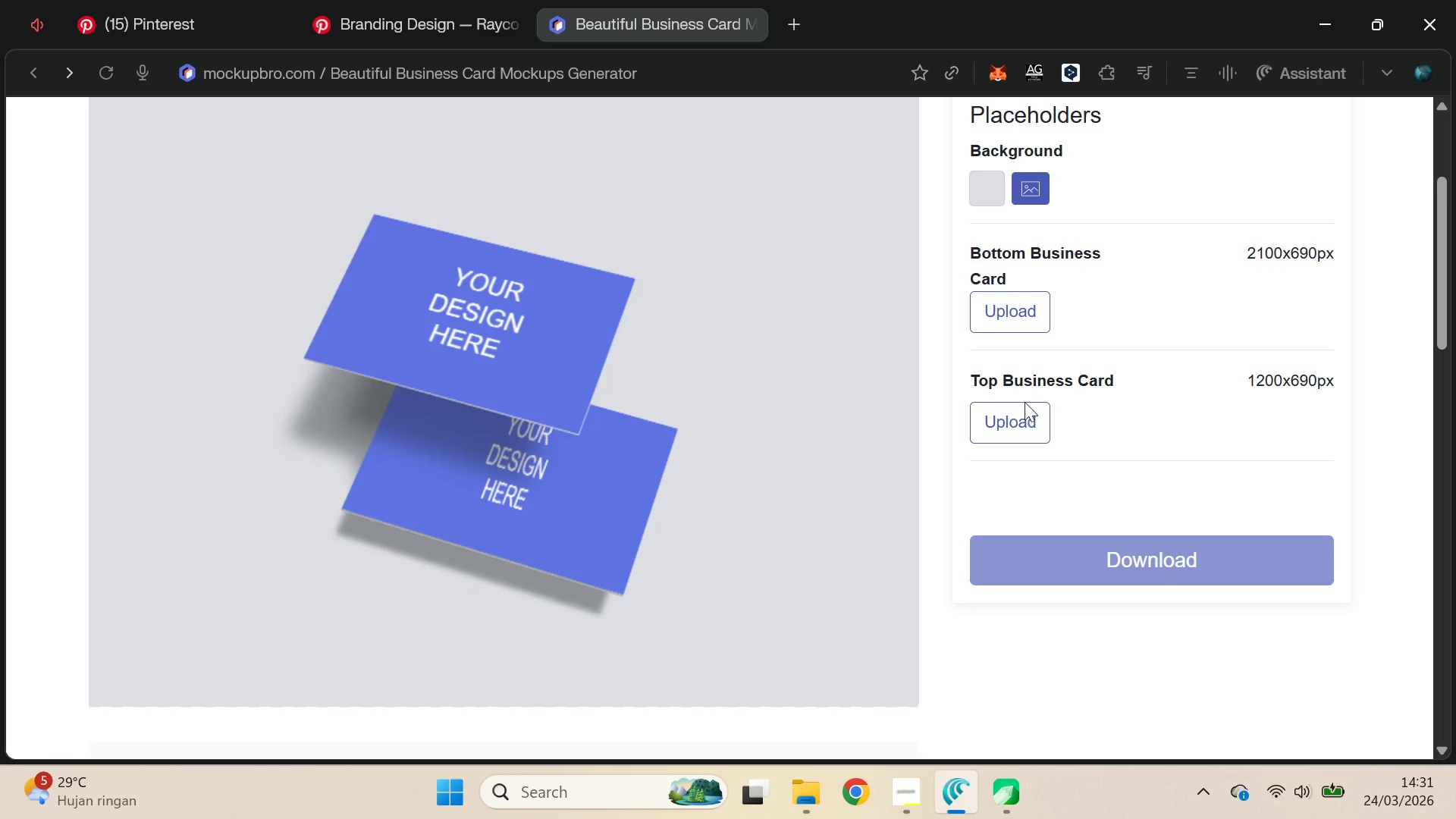 
wait(7.03)
 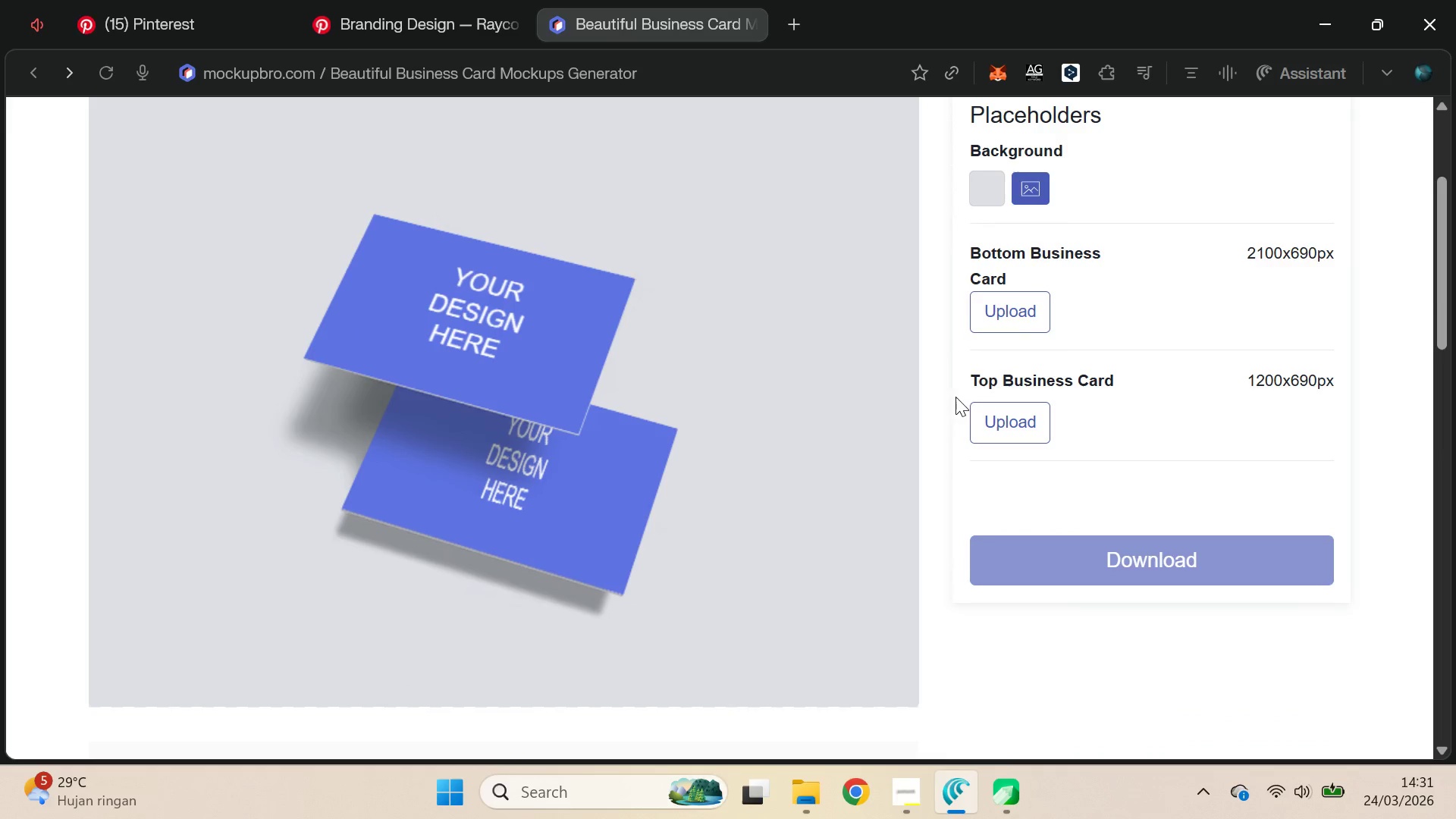 
double_click([1036, 306])
 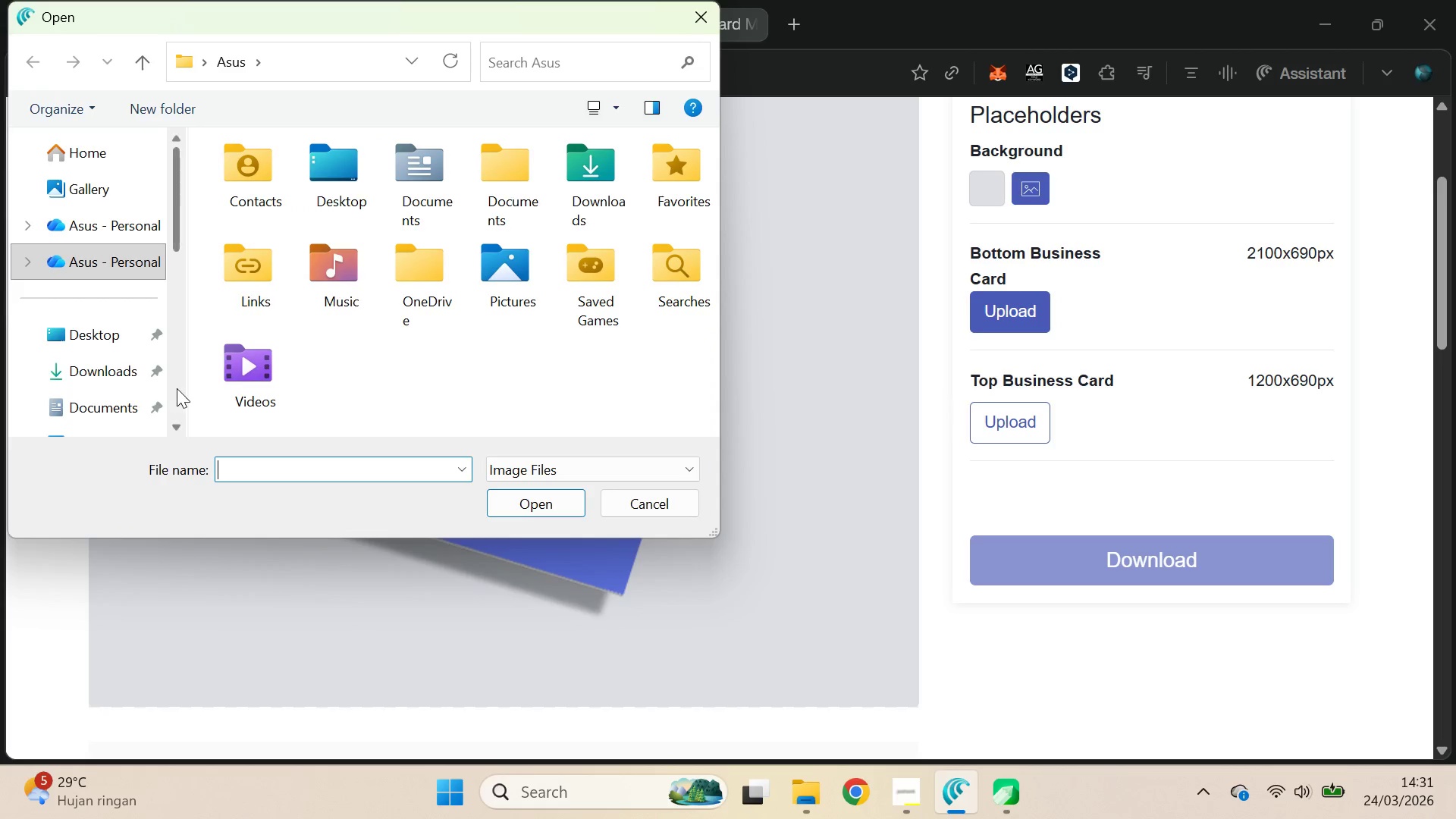 
left_click([180, 400])
 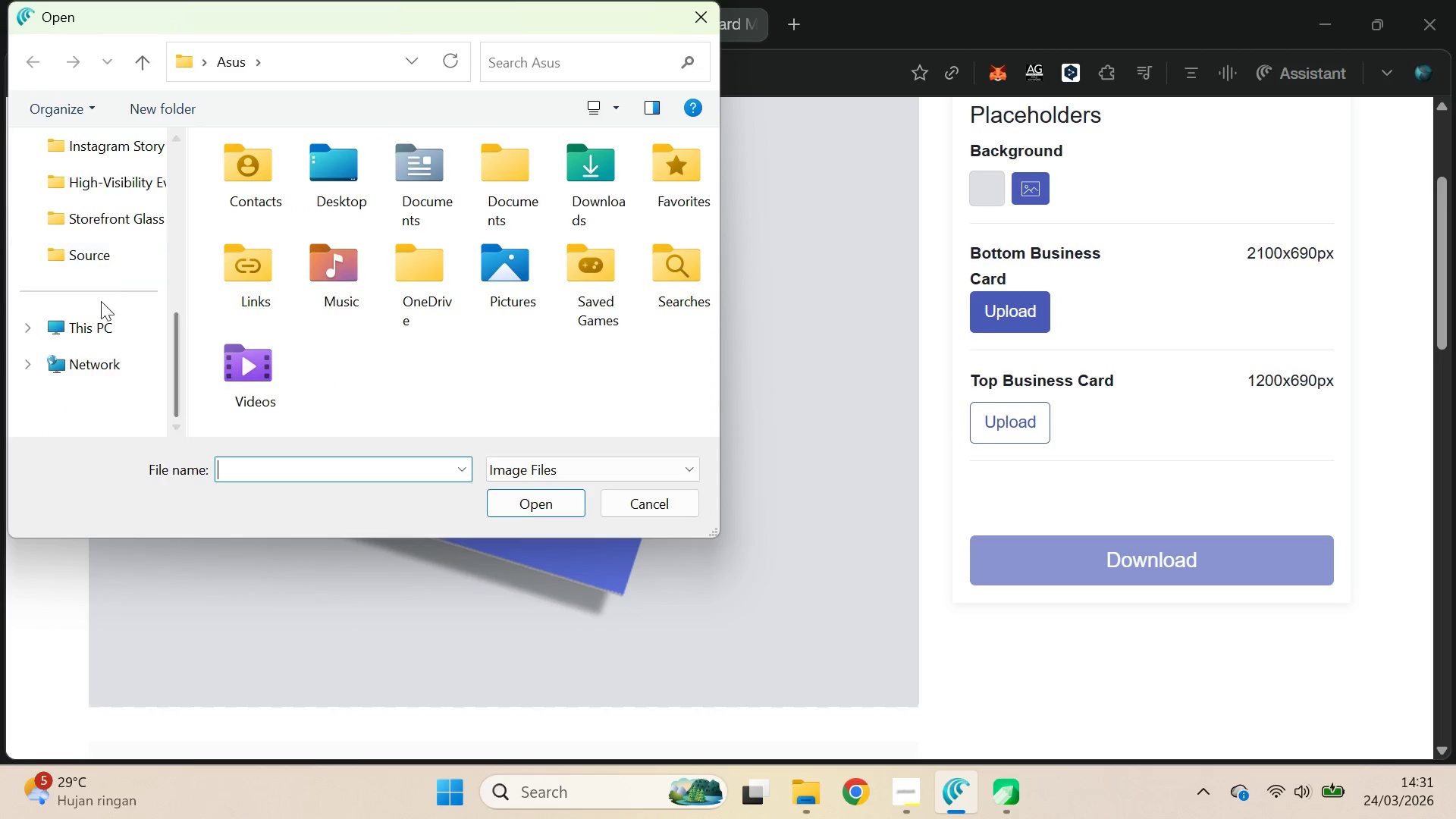 
left_click([107, 324])
 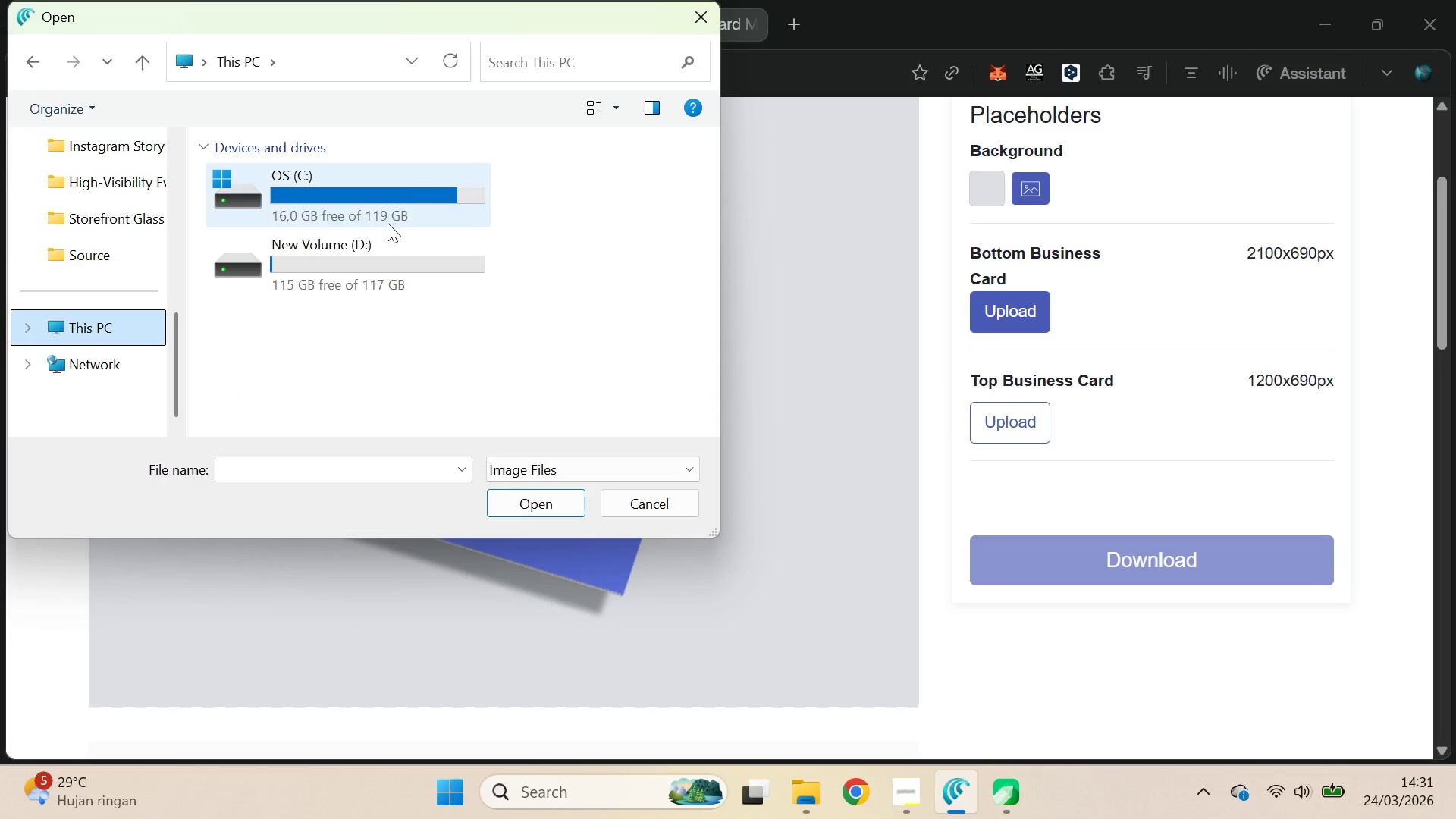 
double_click([379, 270])
 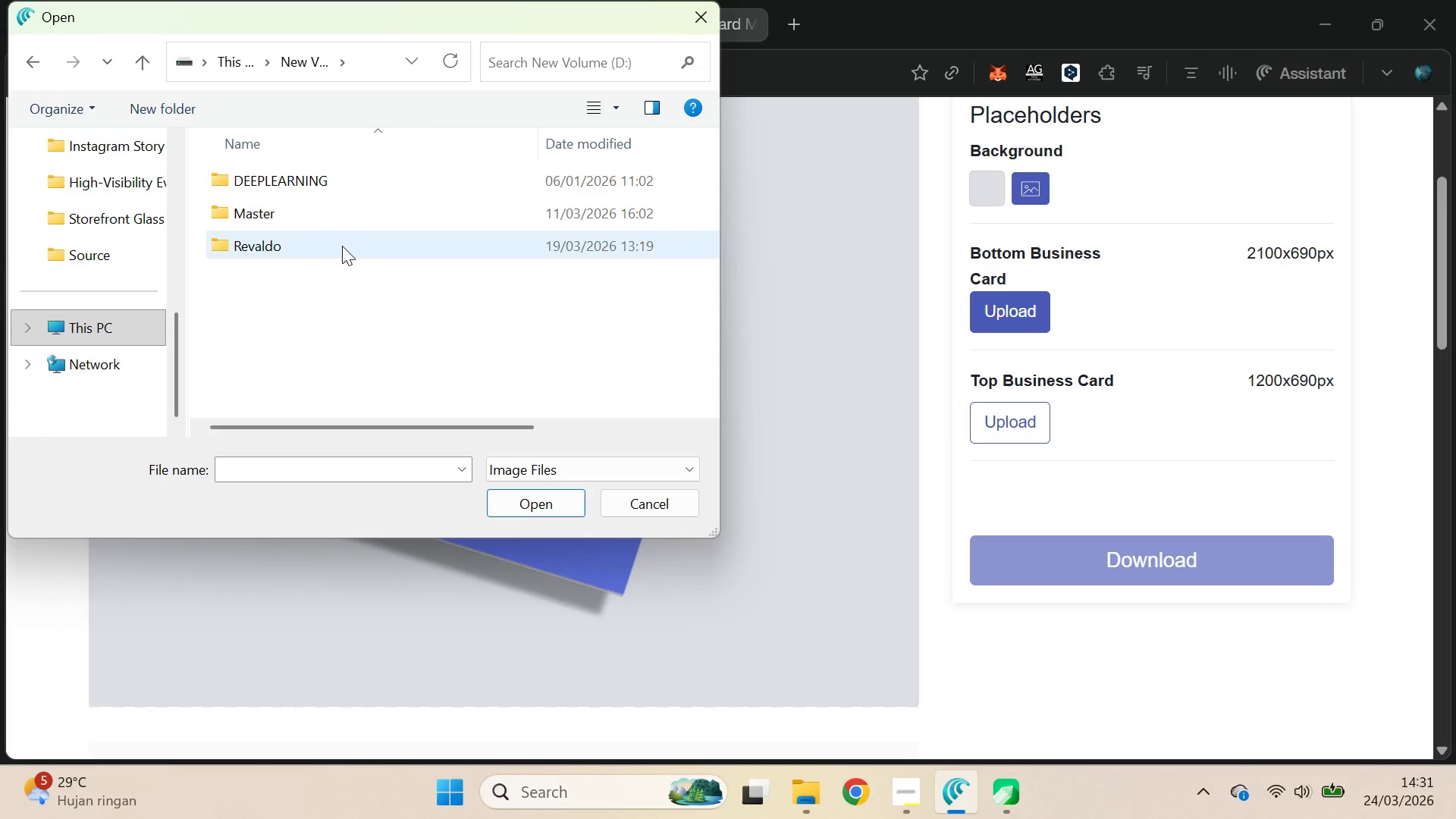 
double_click([342, 246])
 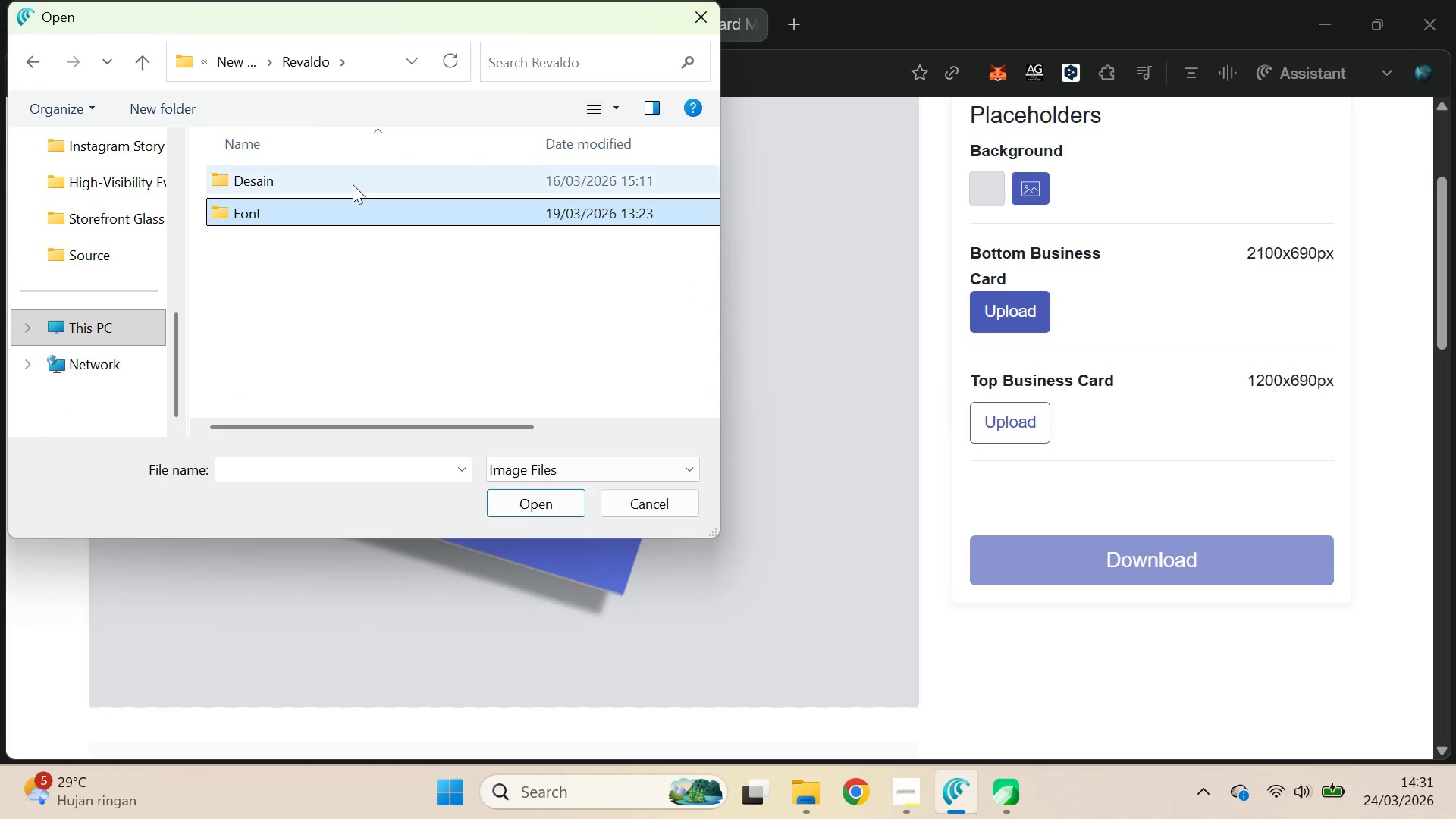 
double_click([353, 184])
 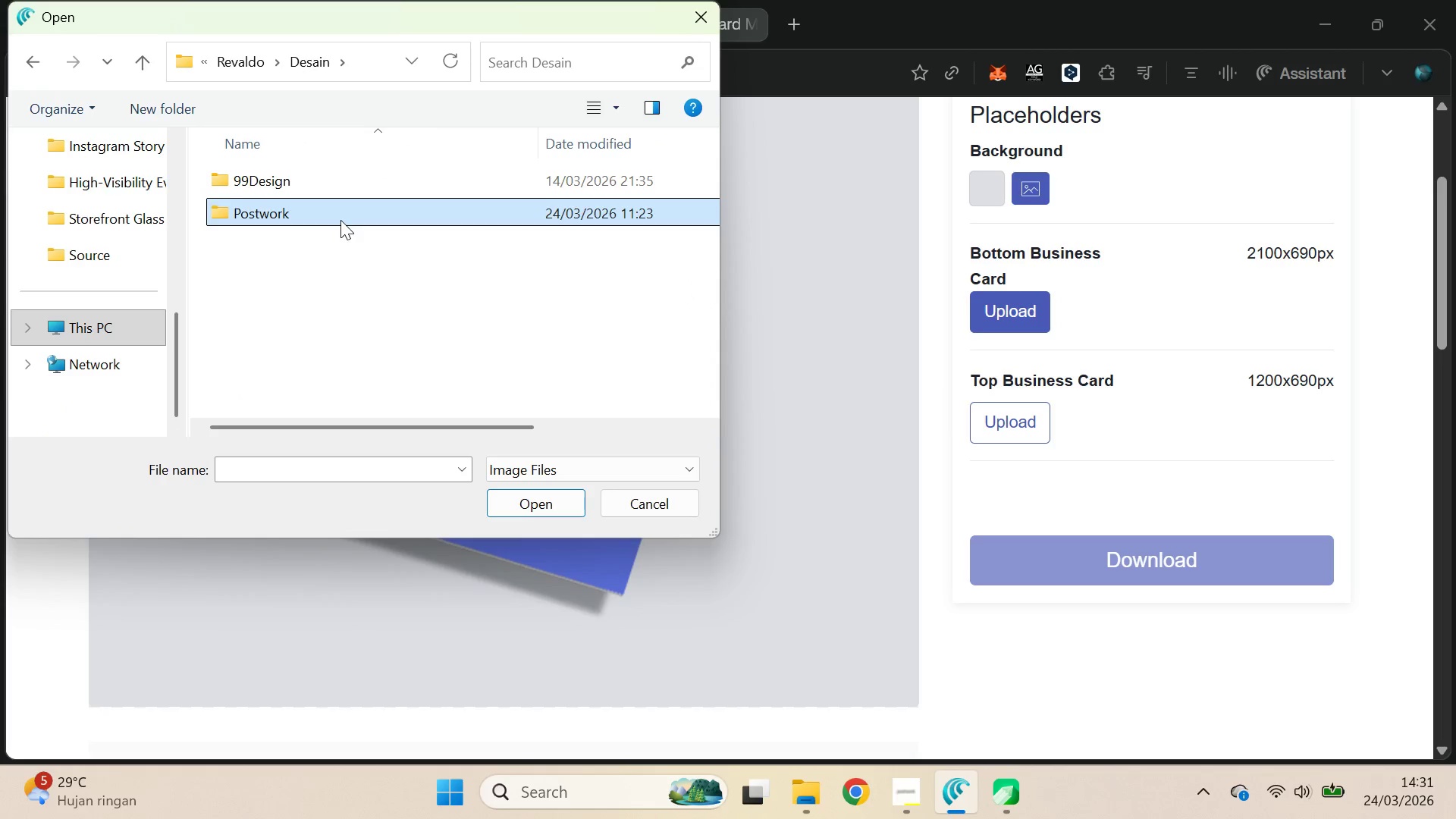 
triple_click([340, 220])
 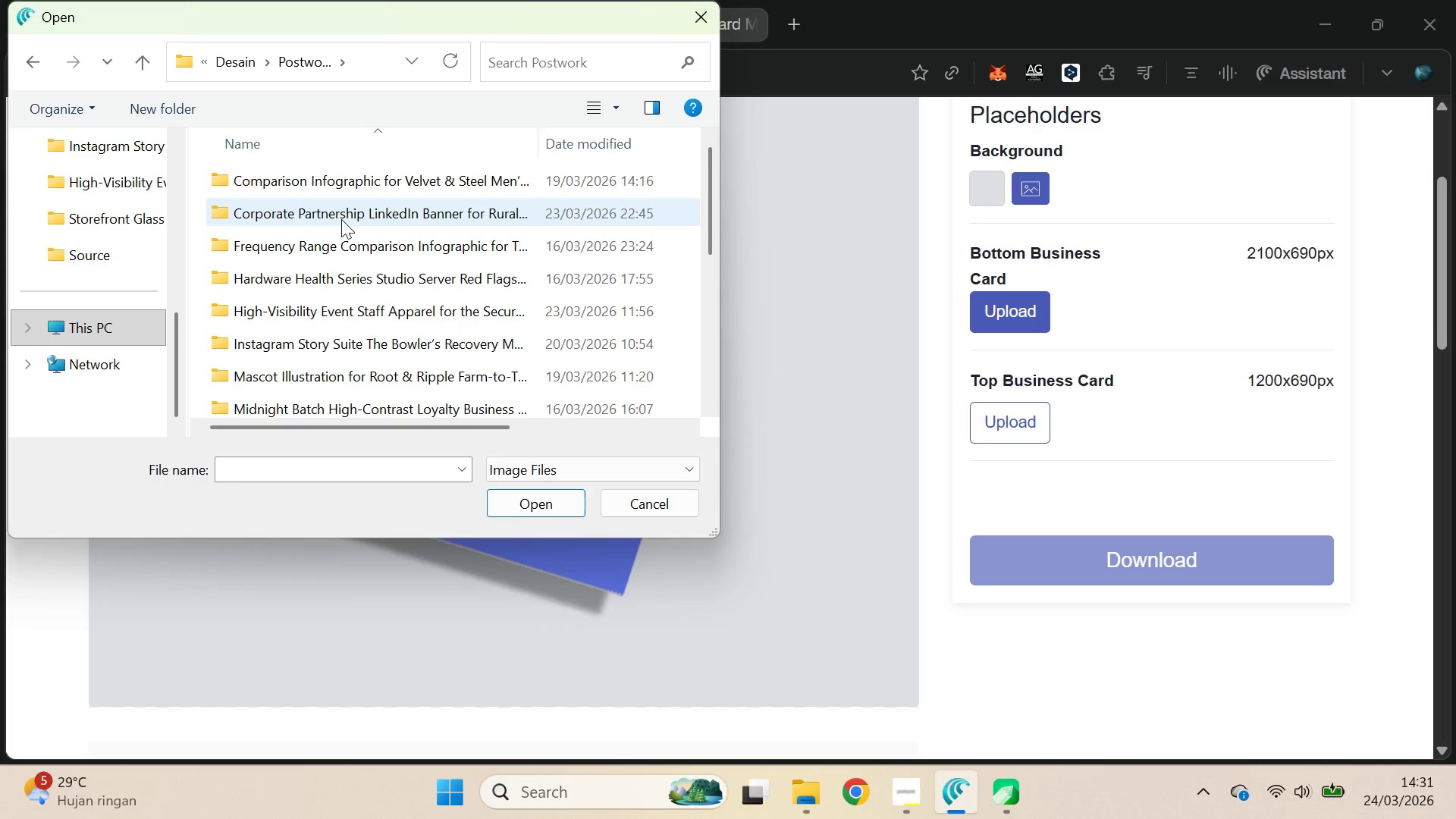 
key(VolumeDown)
 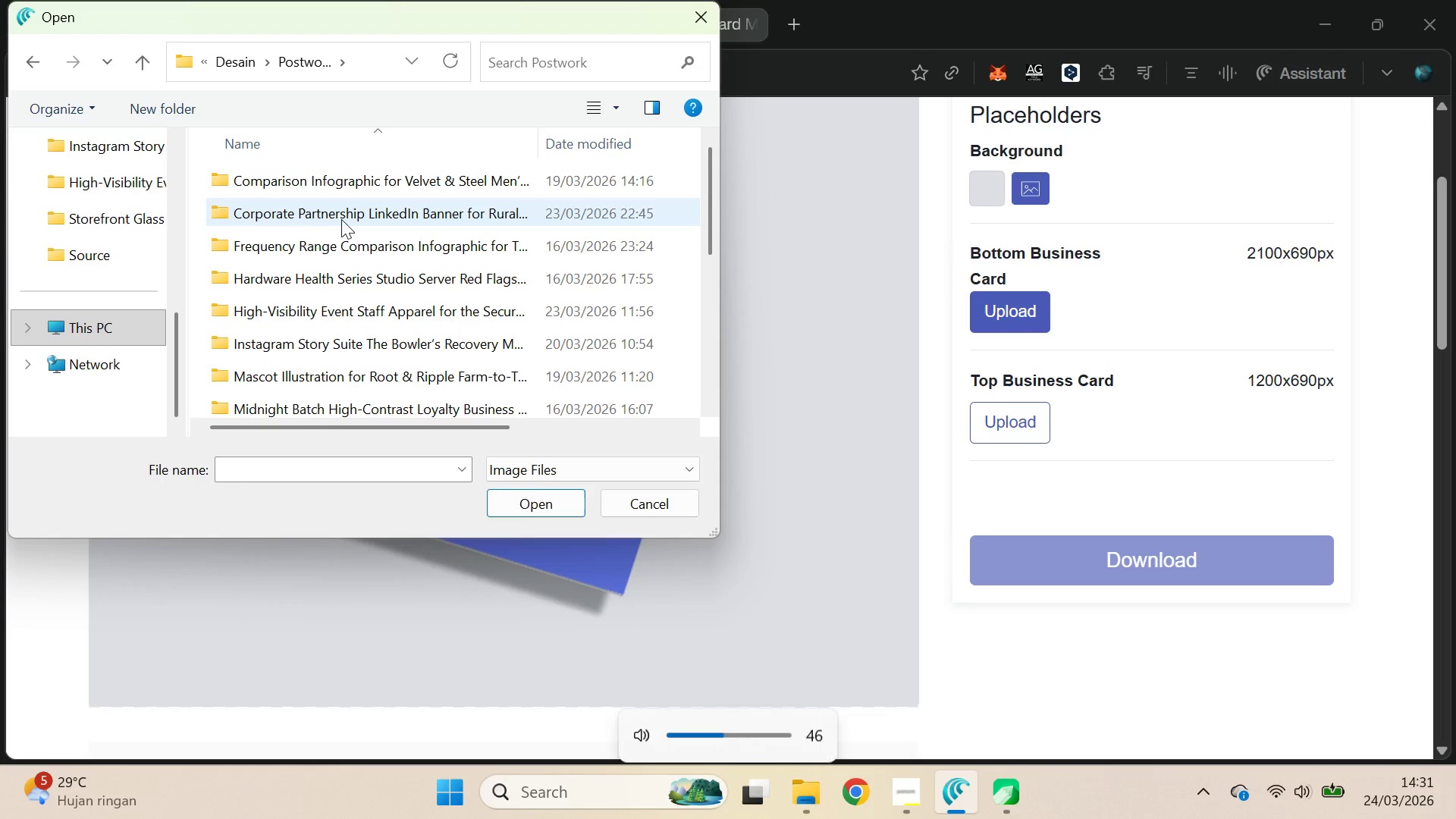 
key(VolumeDown)
 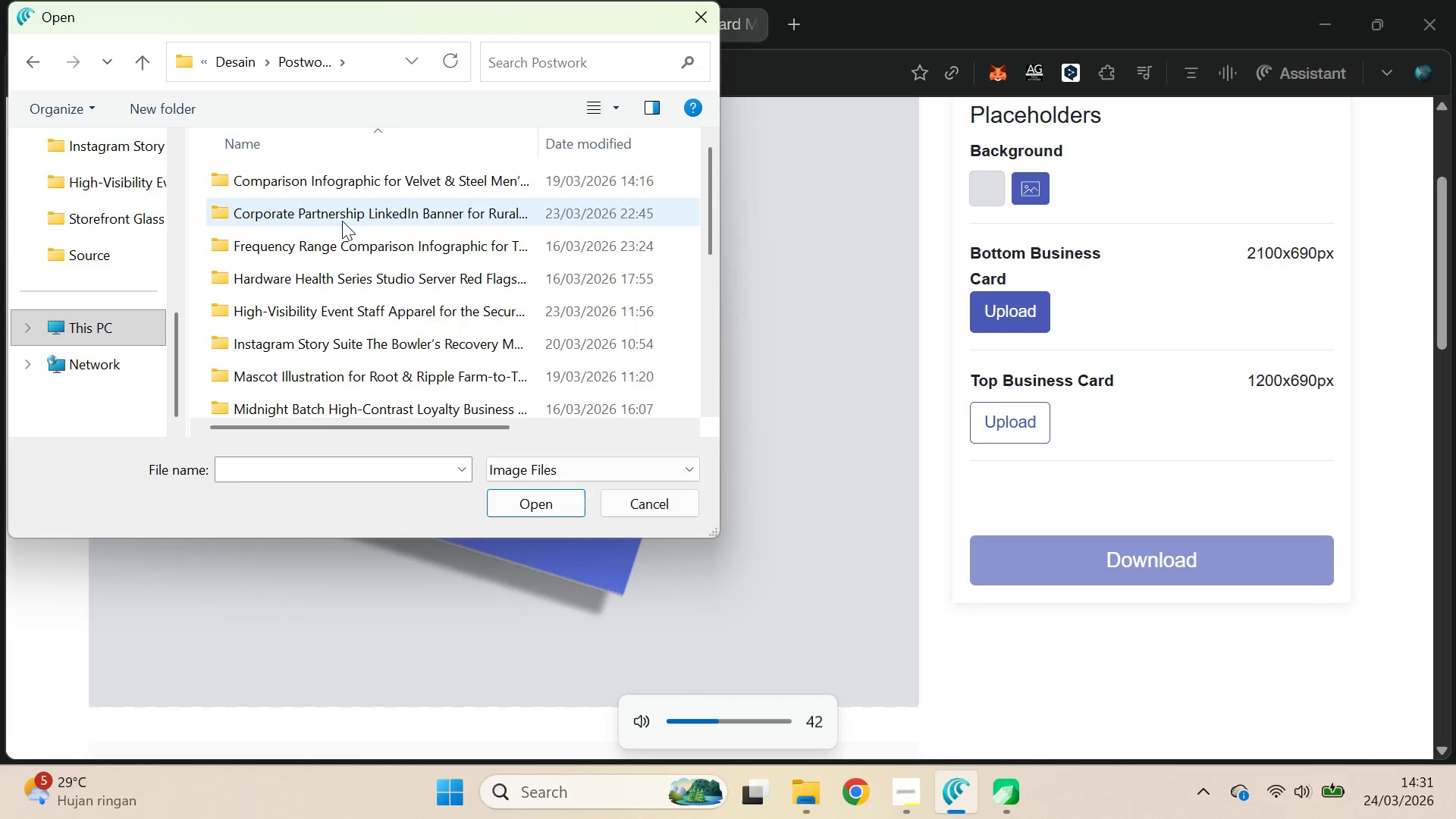 
key(VolumeDown)
 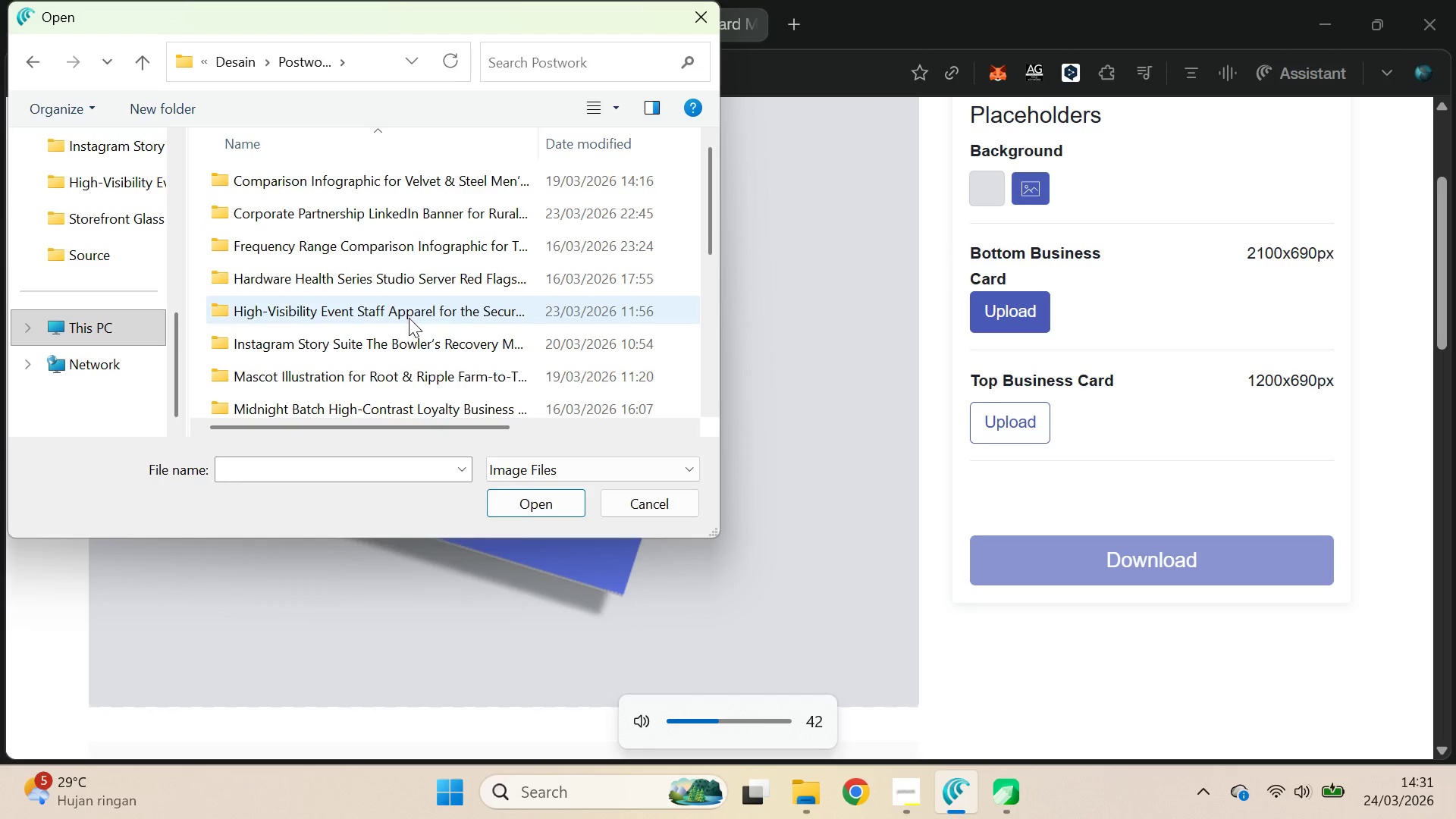 
scroll: coordinate [418, 344], scroll_direction: down, amount: 6.0
 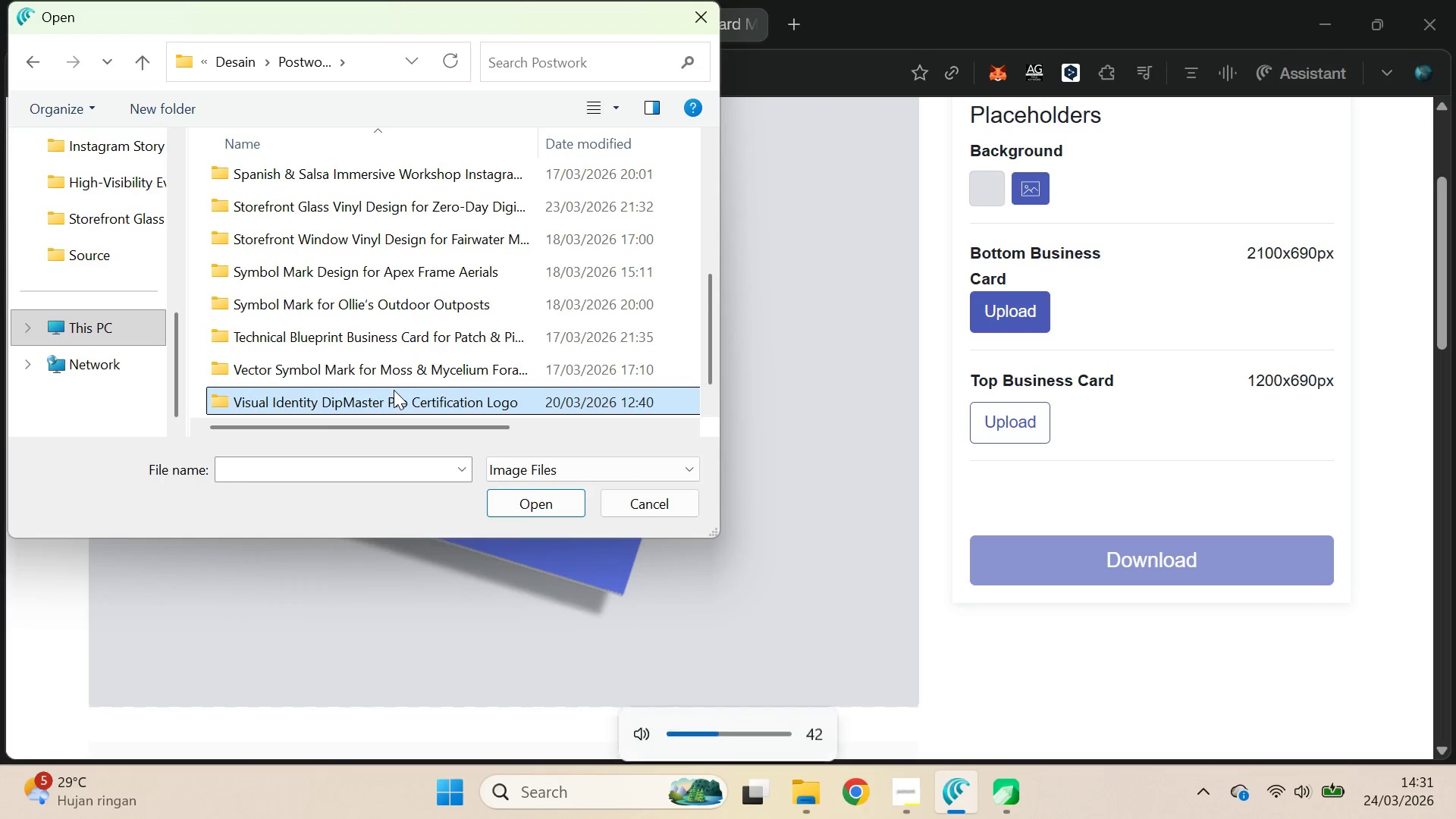 
double_click([398, 374])
 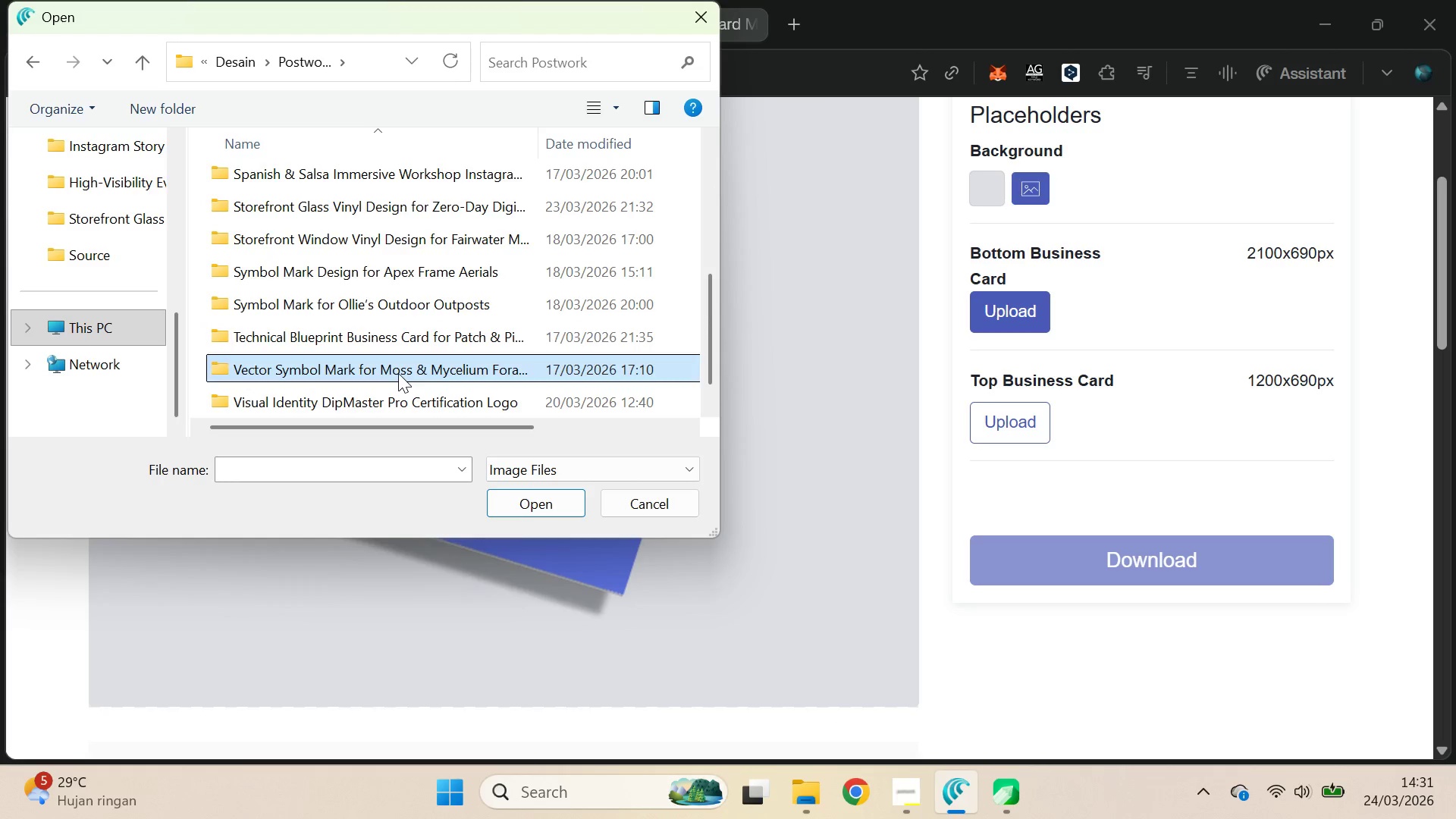 
triple_click([398, 373])
 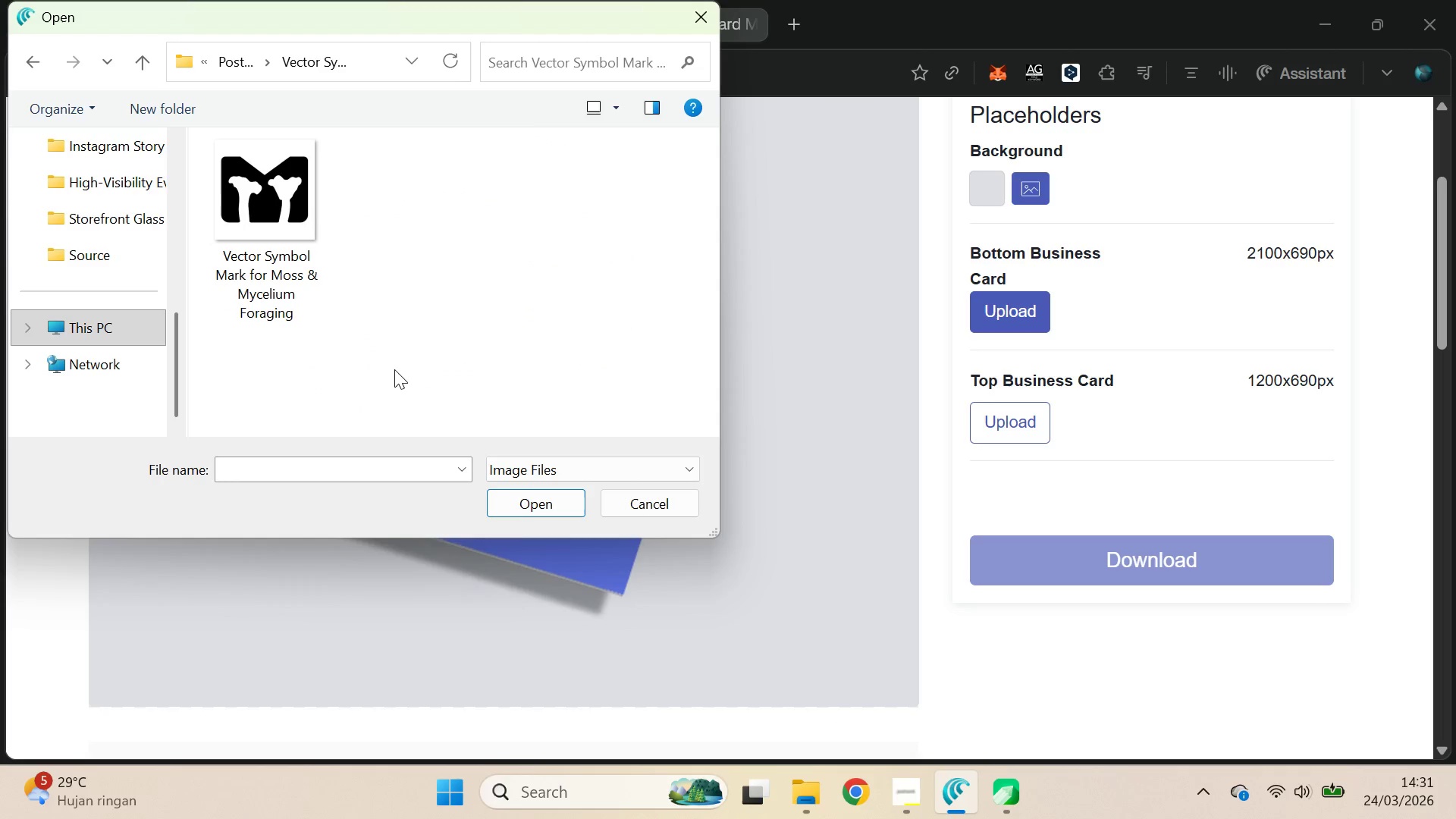 
left_click([394, 369])
 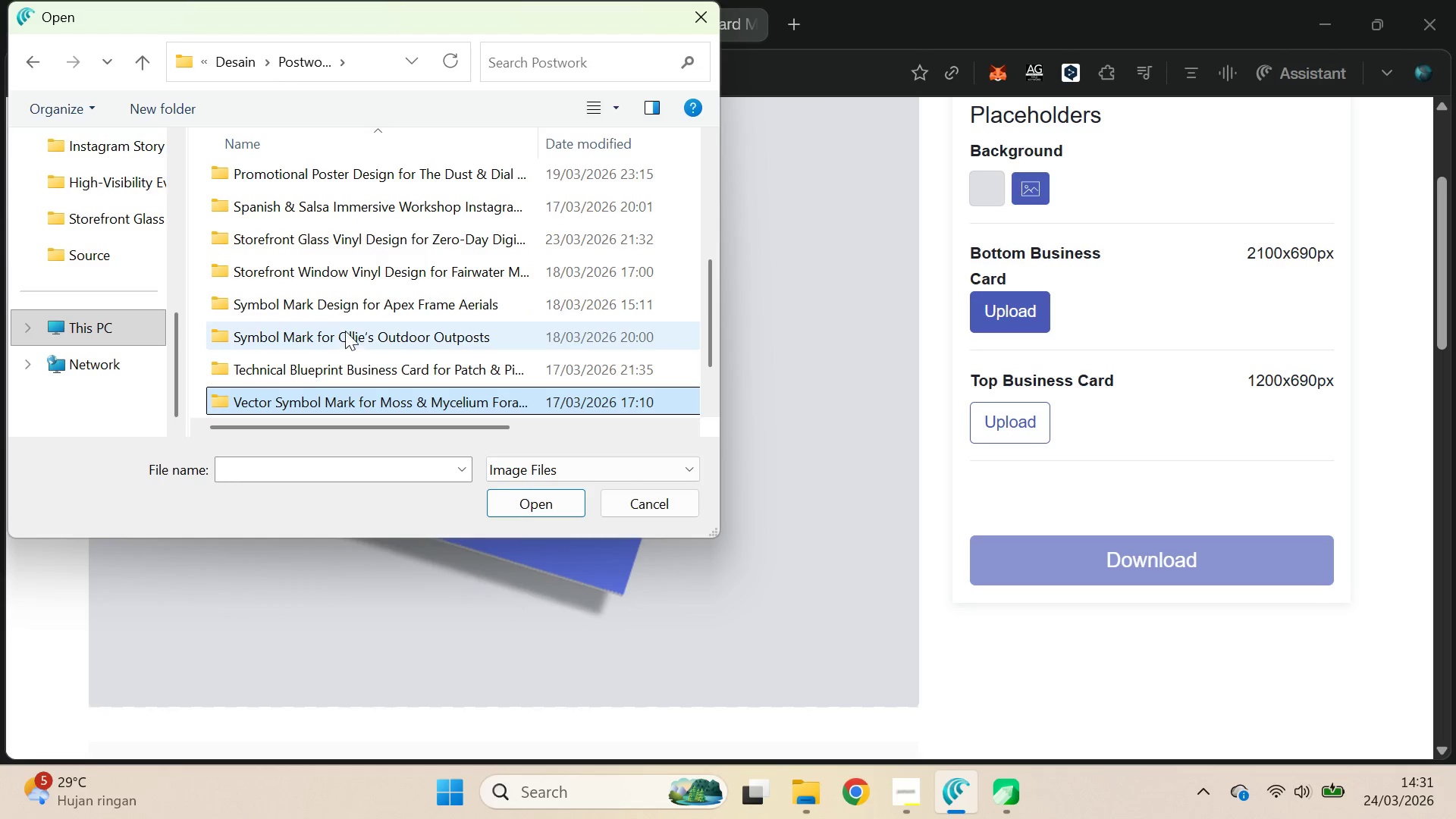 
scroll: coordinate [350, 353], scroll_direction: down, amount: 3.0
 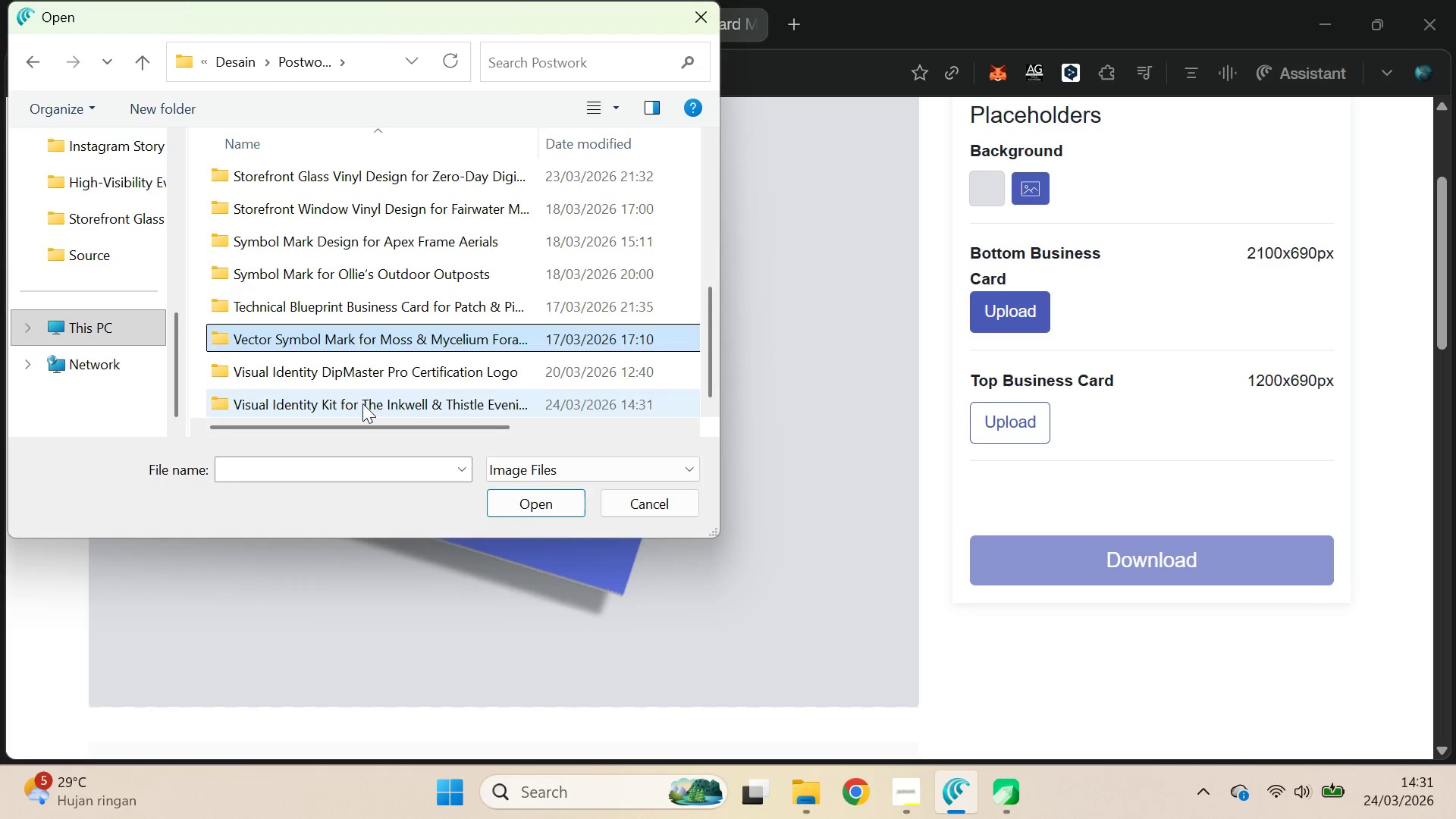 
double_click([362, 403])
 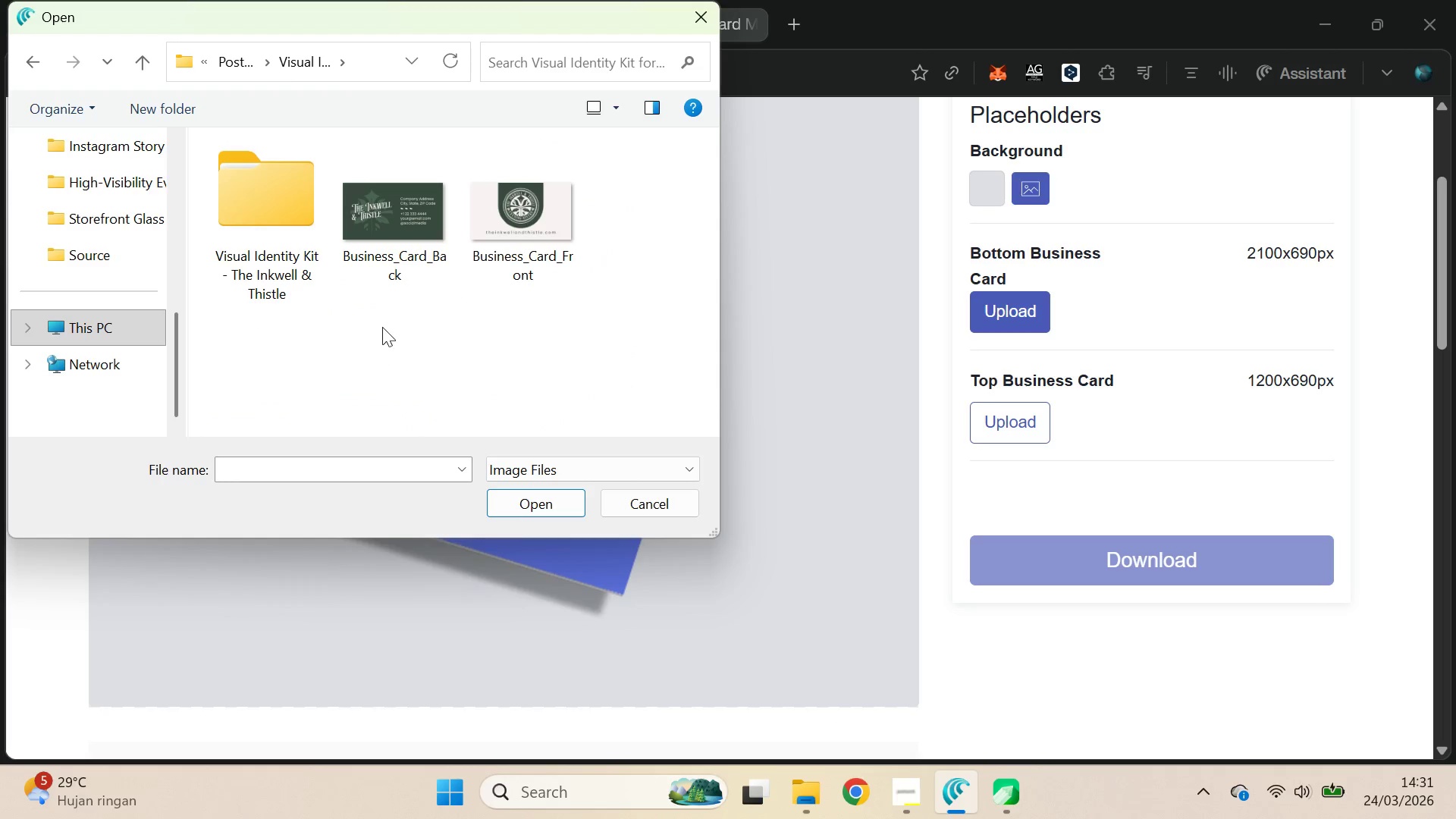 
left_click([384, 325])
 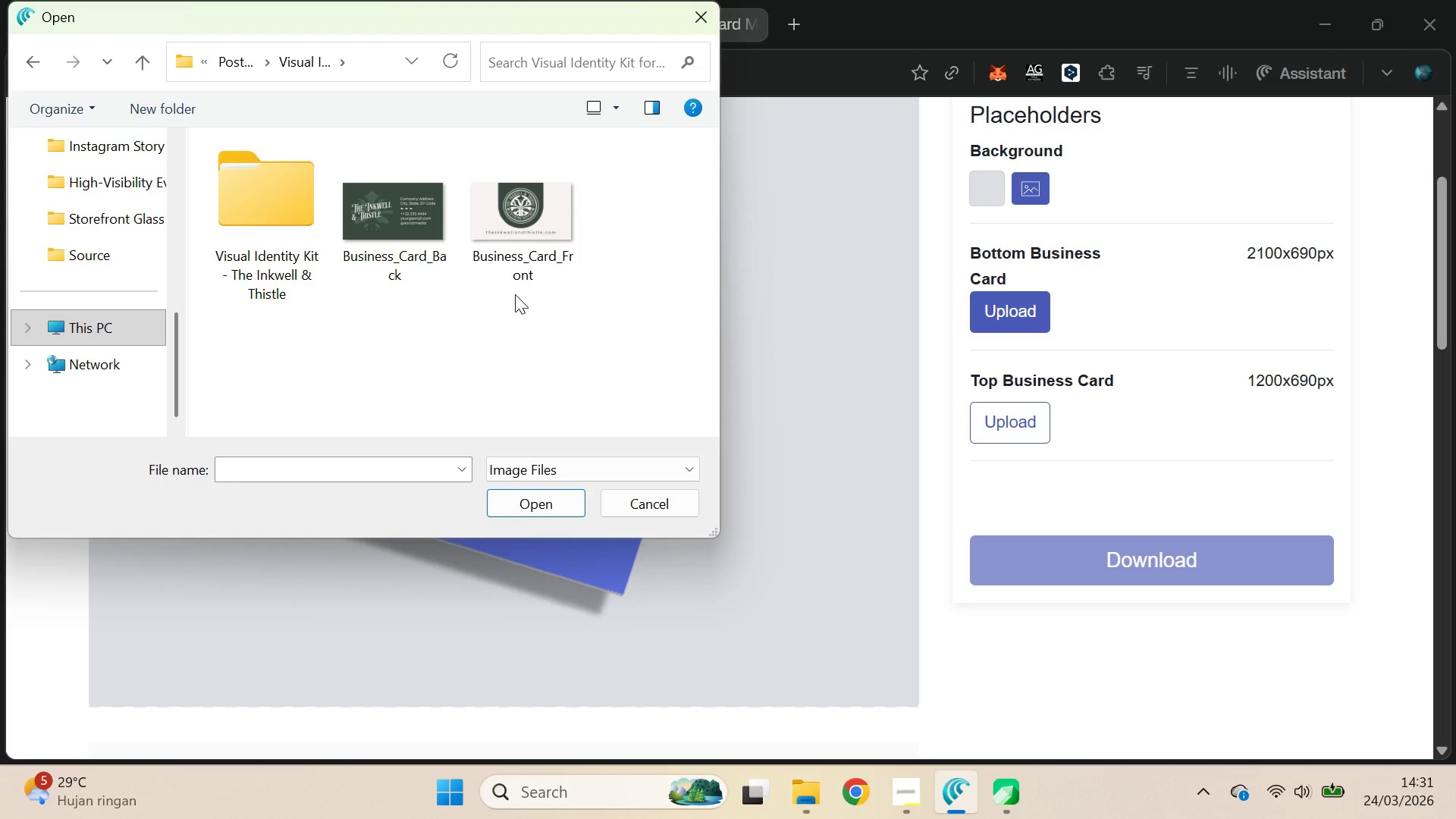 
wait(11.53)
 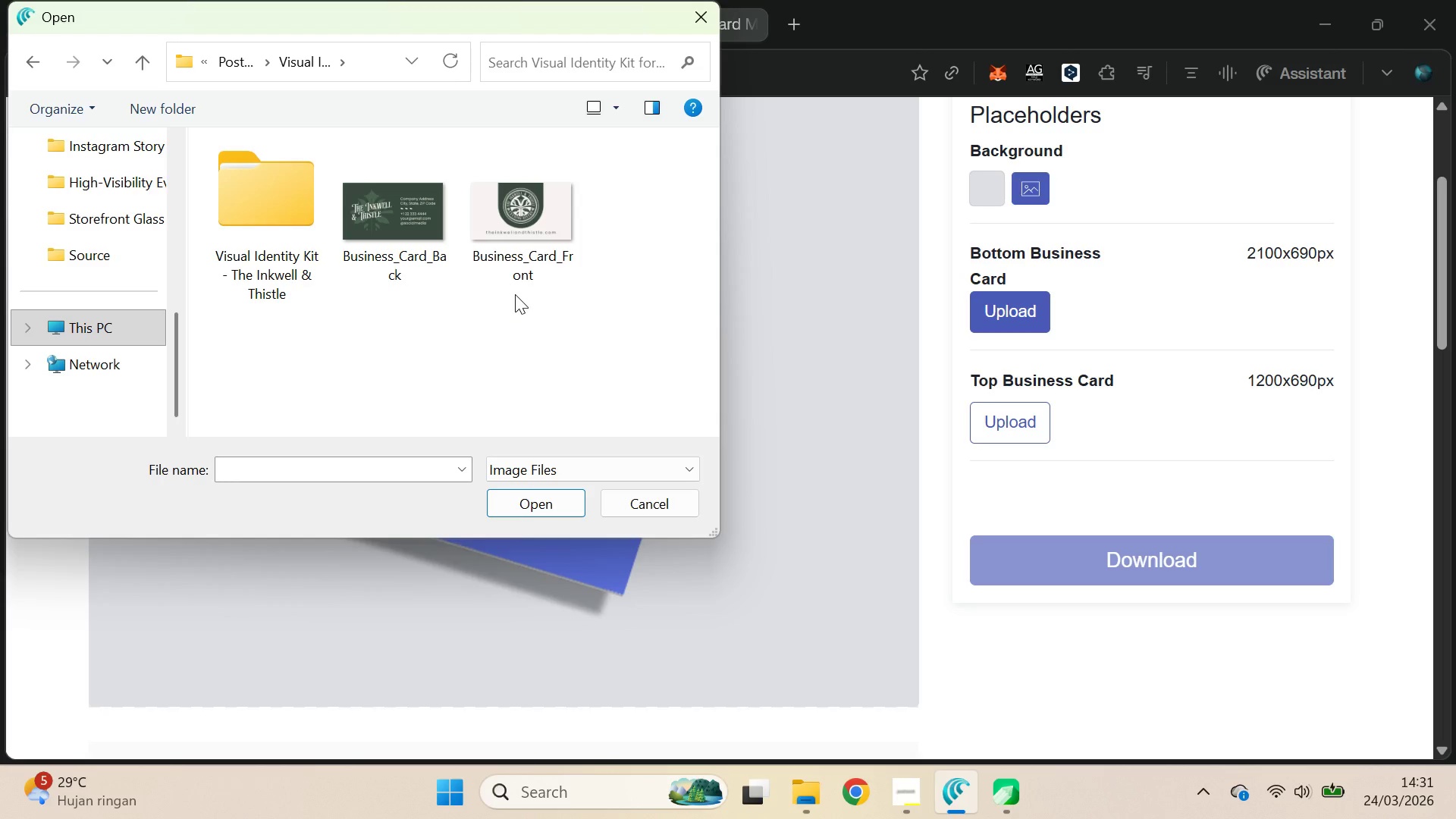 
left_click([565, 245])
 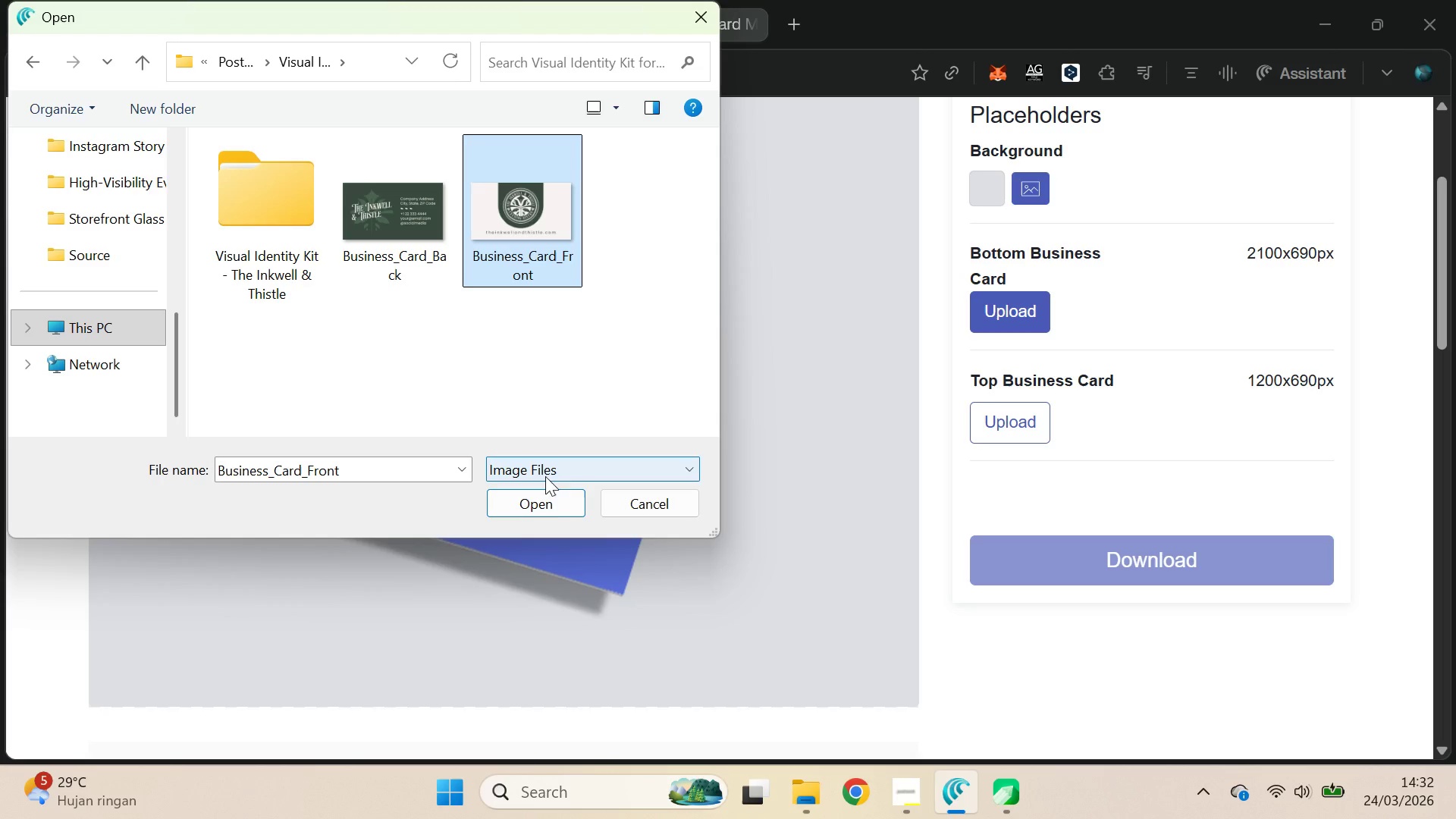 
left_click([557, 504])
 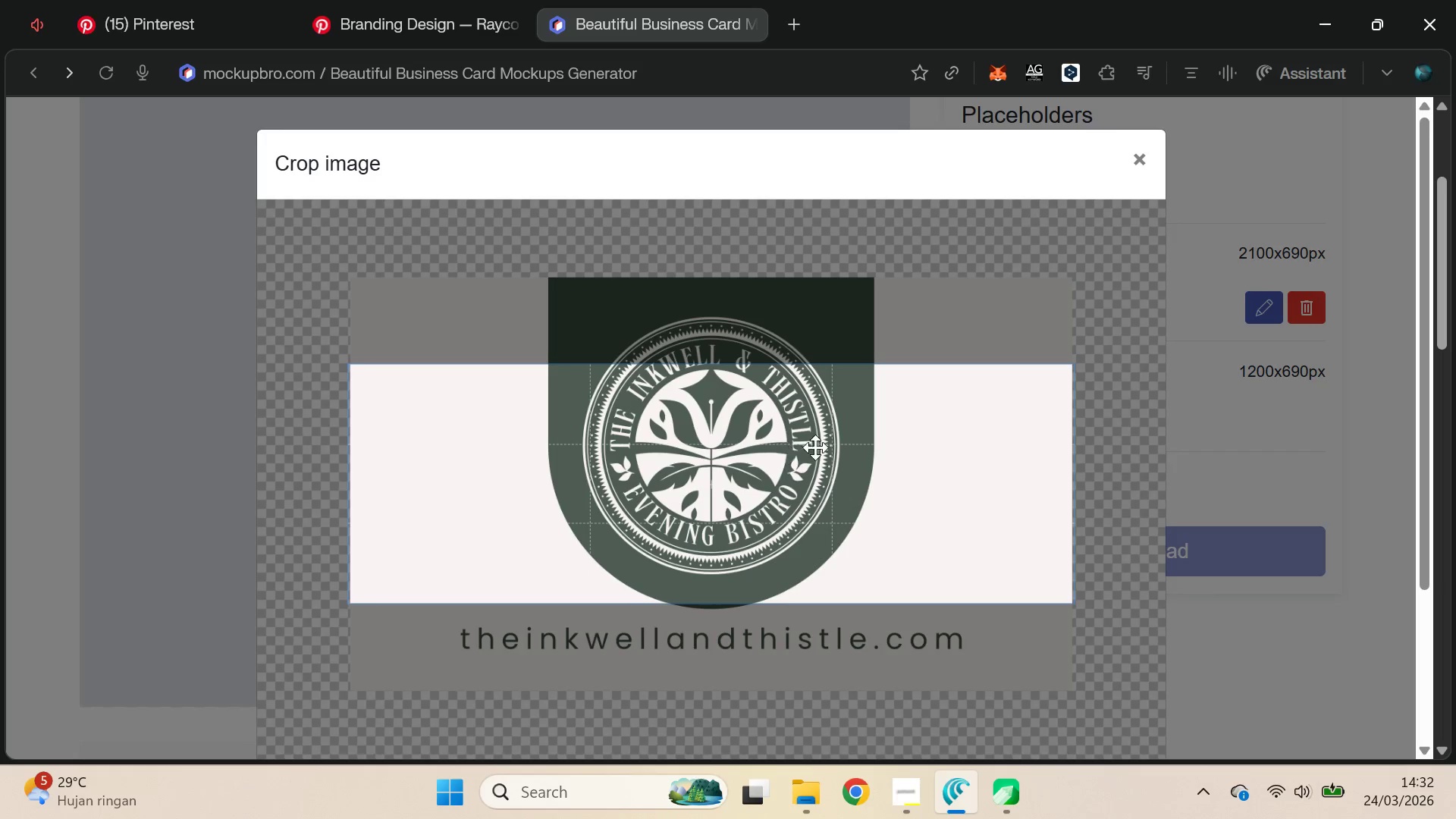 
left_click_drag(start_coordinate=[767, 512], to_coordinate=[766, 531])
 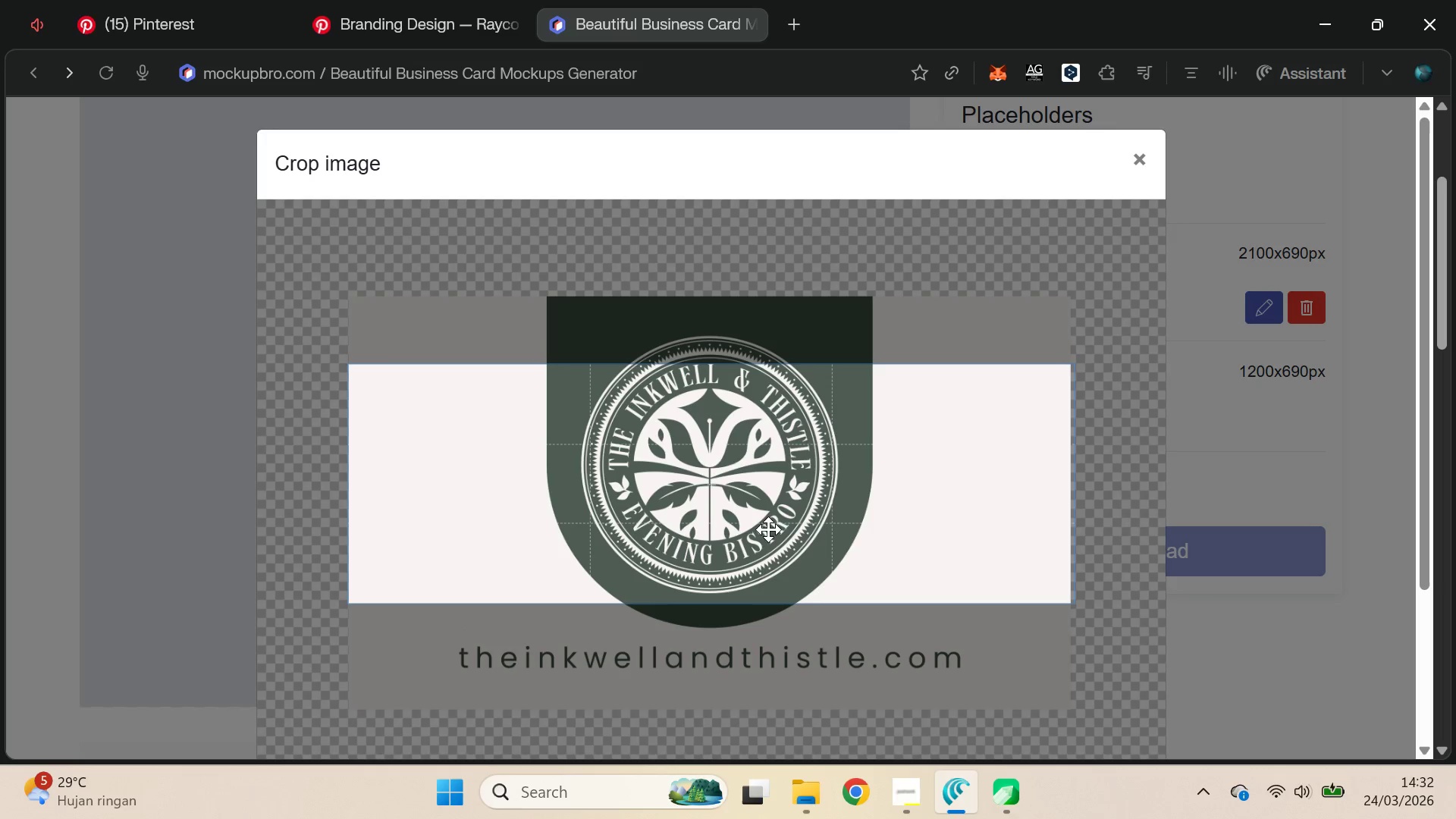 
key(Control+Z)
 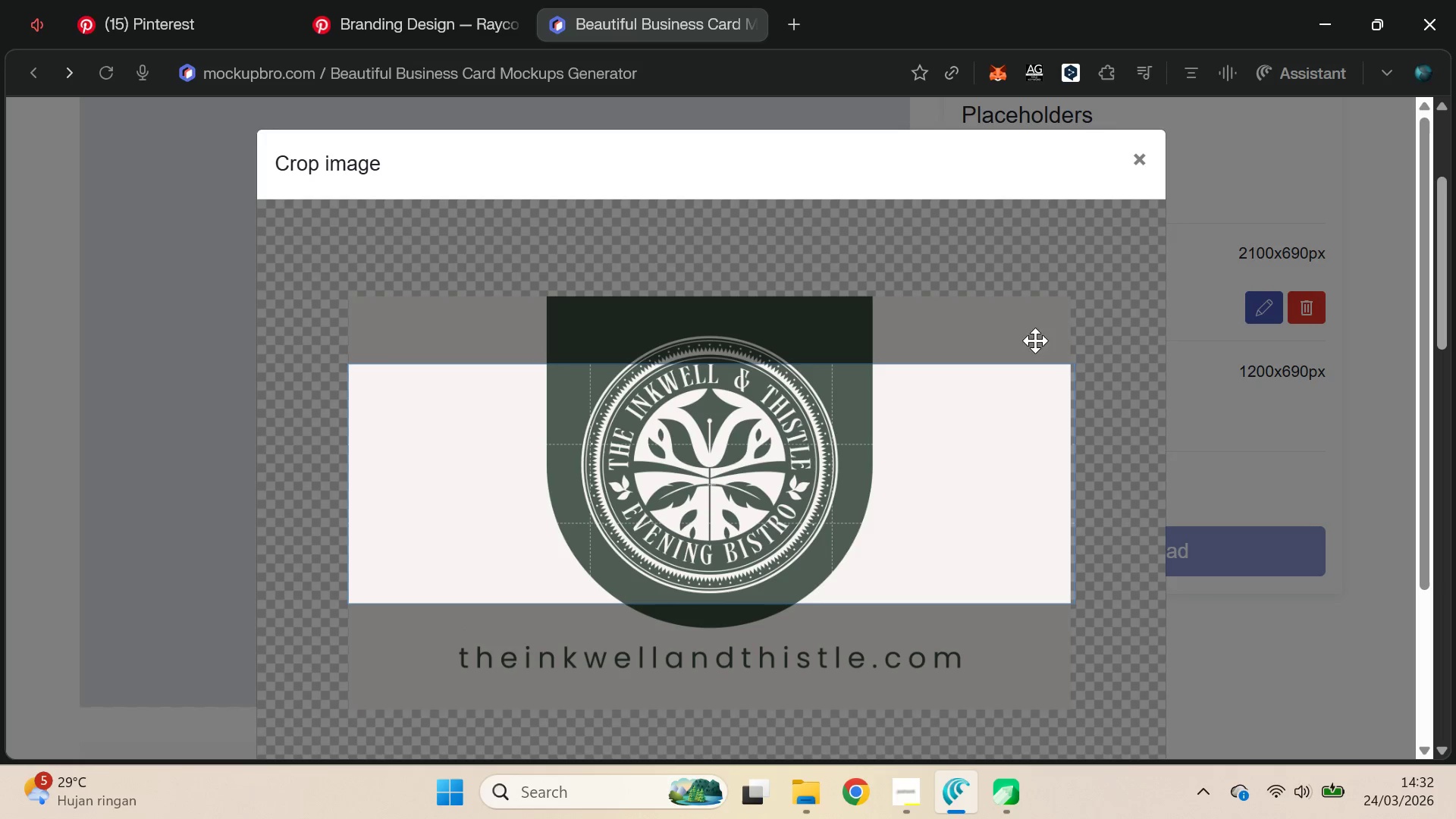 
hold_key(key=ShiftLeft, duration=0.44)
 